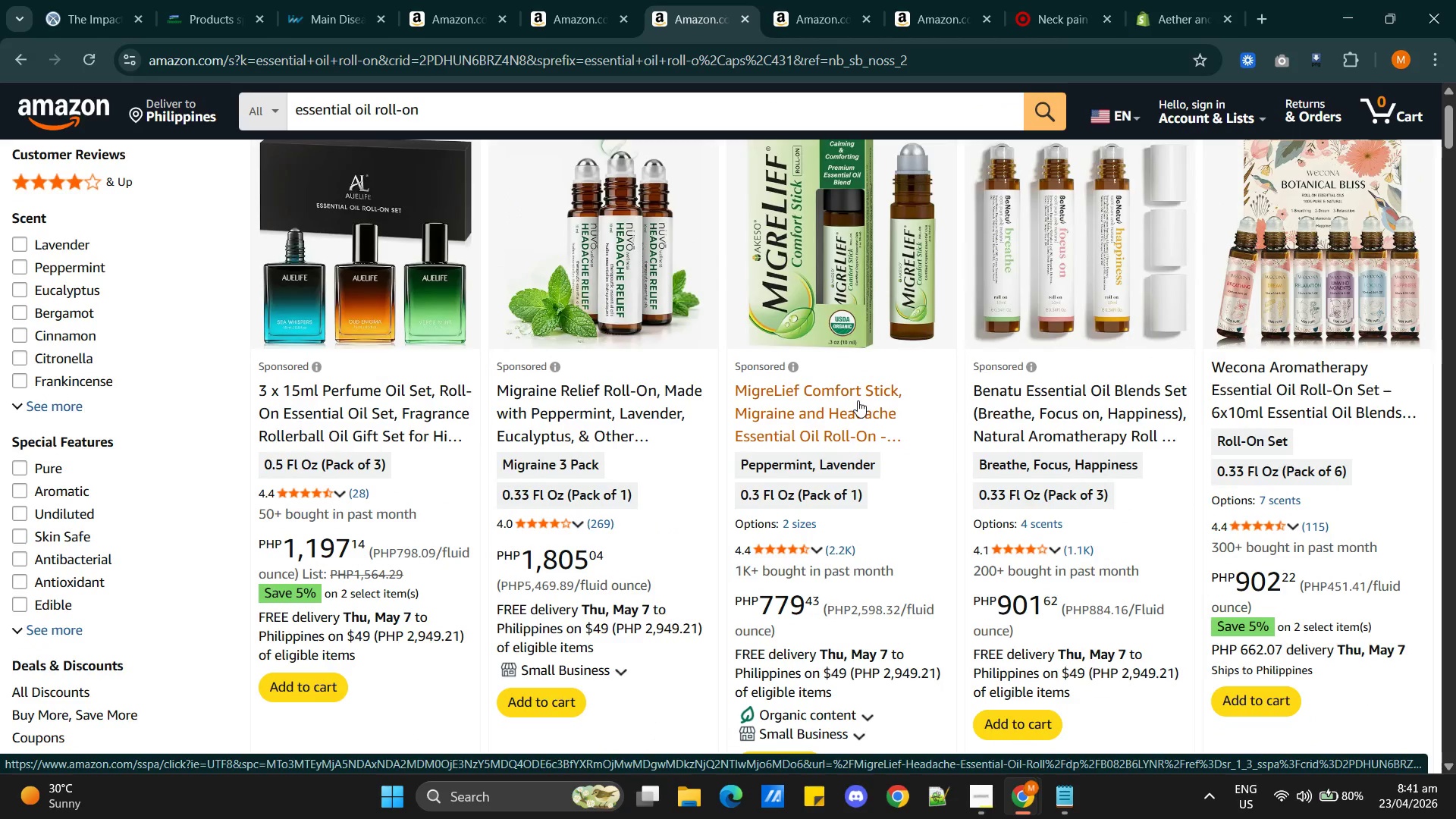 
scroll: coordinate [981, 498], scroll_direction: up, amount: 3.0
 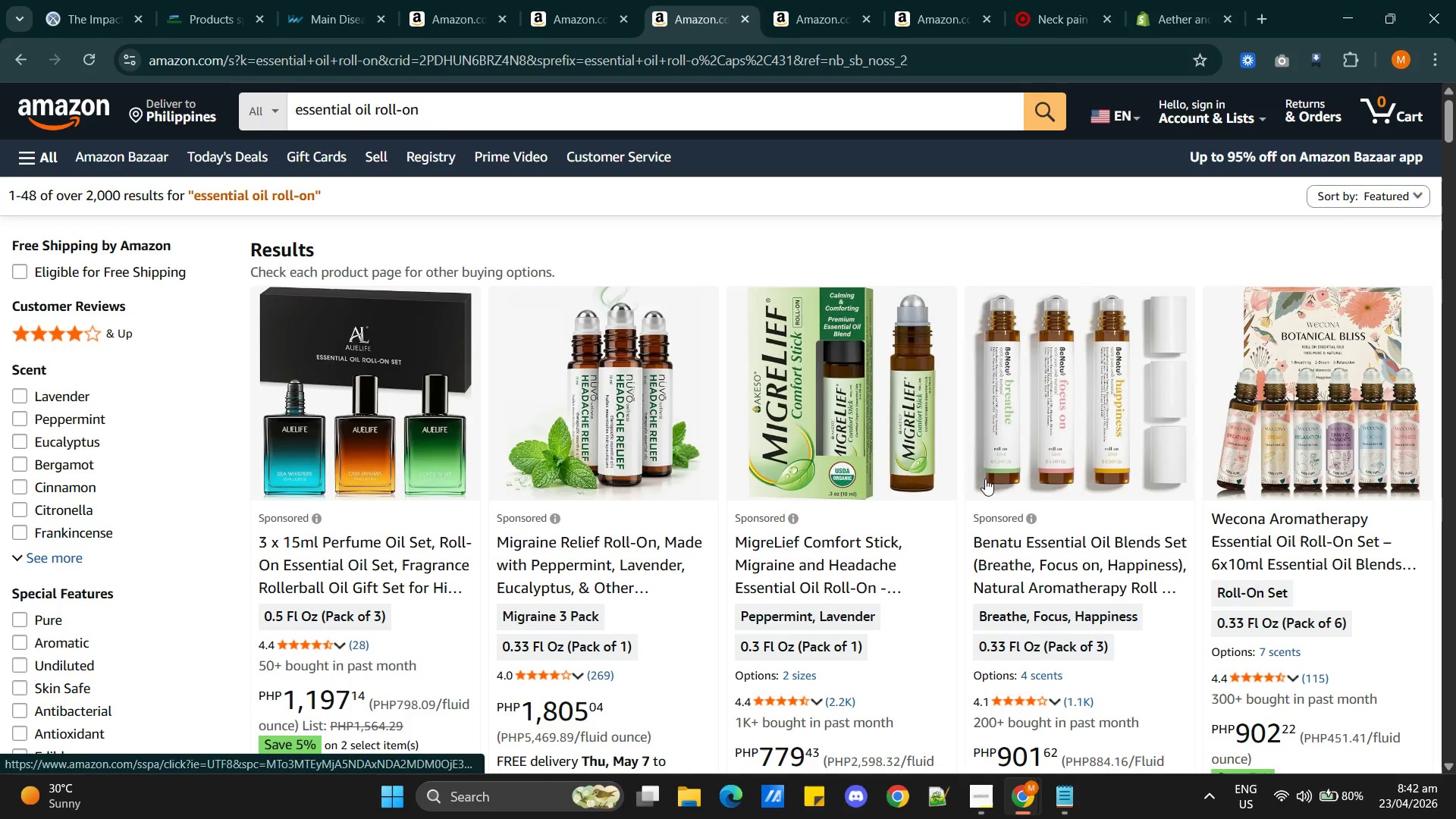 
scroll: coordinate [1062, 479], scroll_direction: down, amount: 18.0
 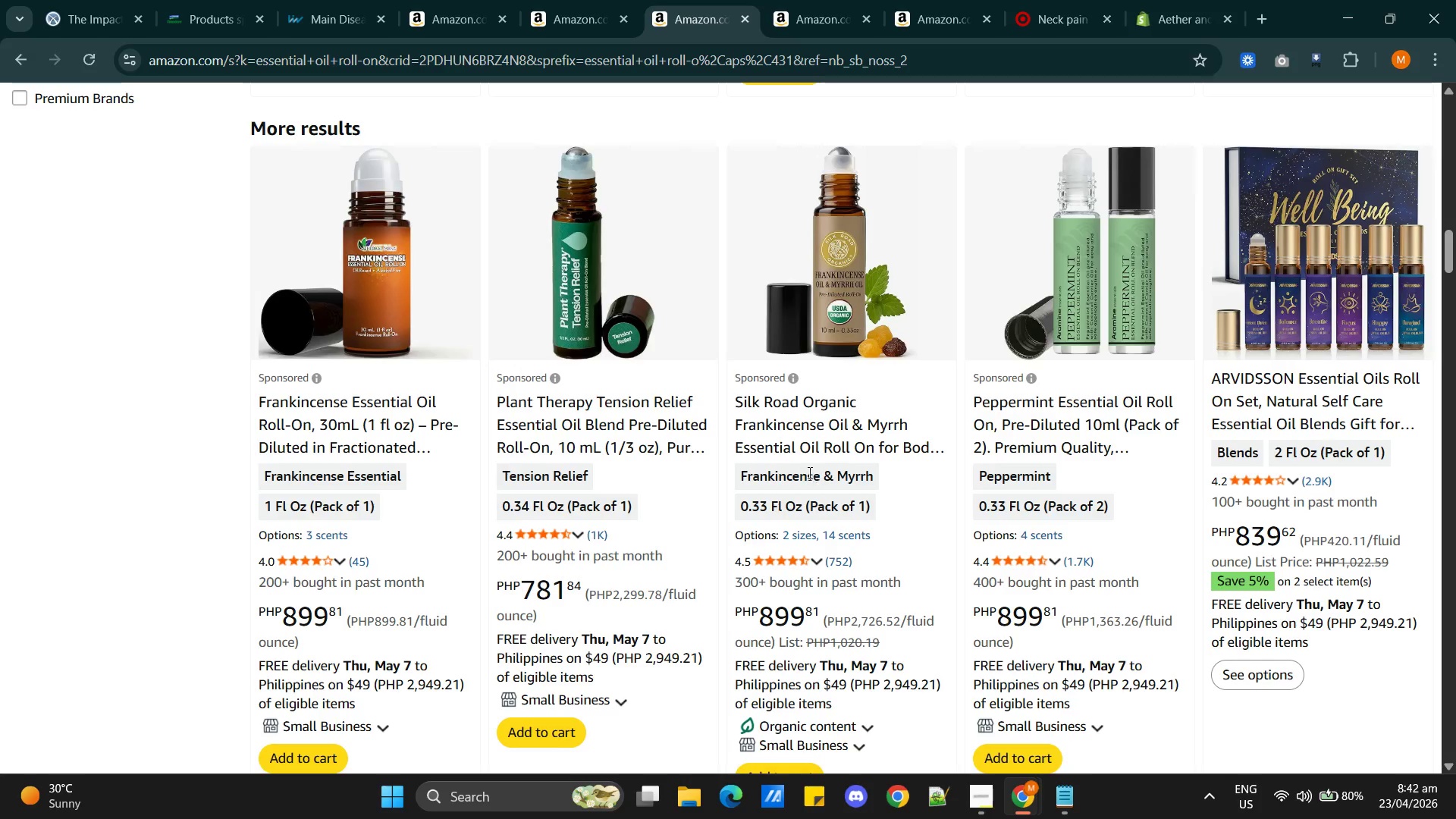 
wait(6.91)
 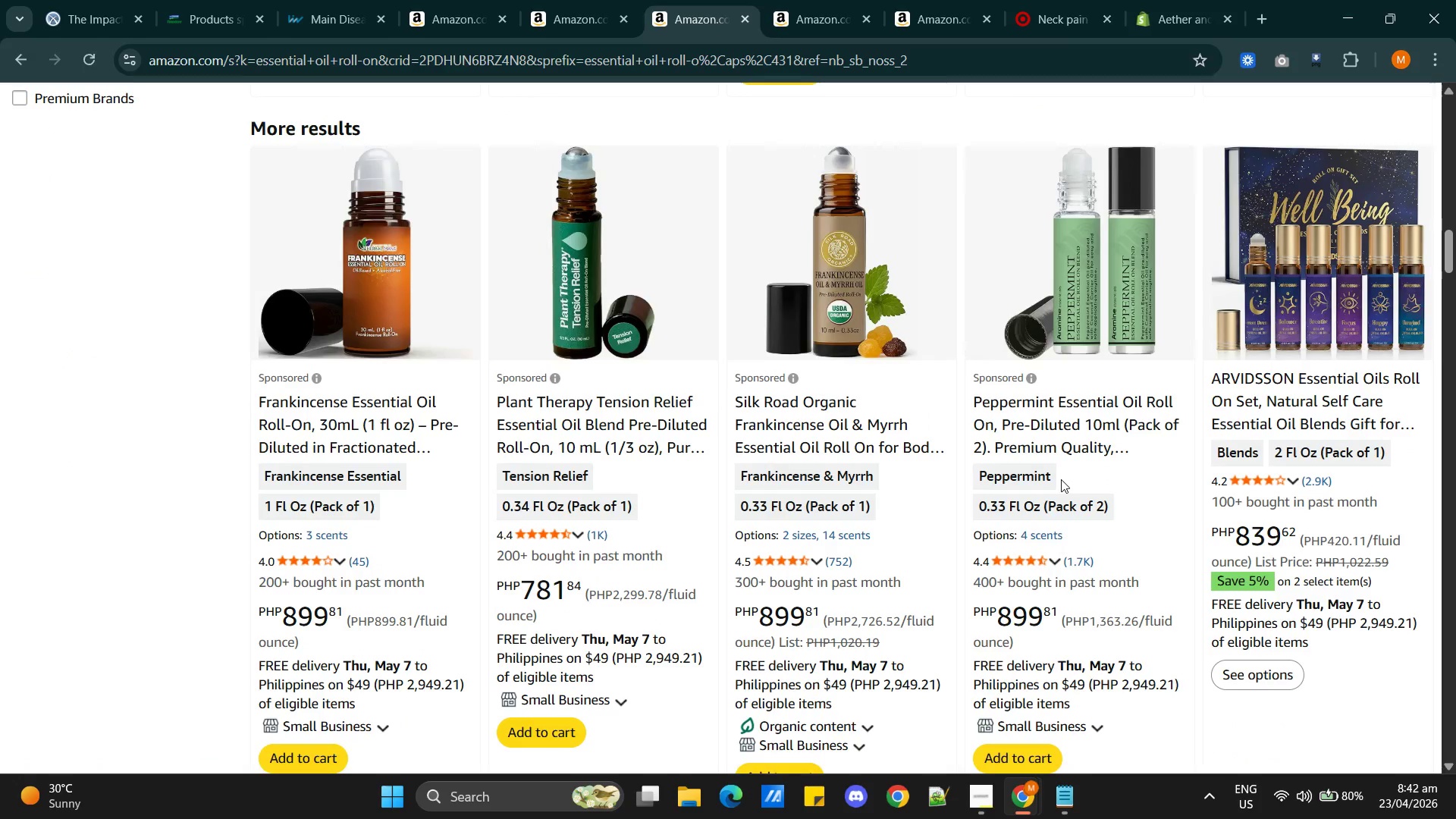 
scroll: coordinate [941, 474], scroll_direction: up, amount: 26.0
 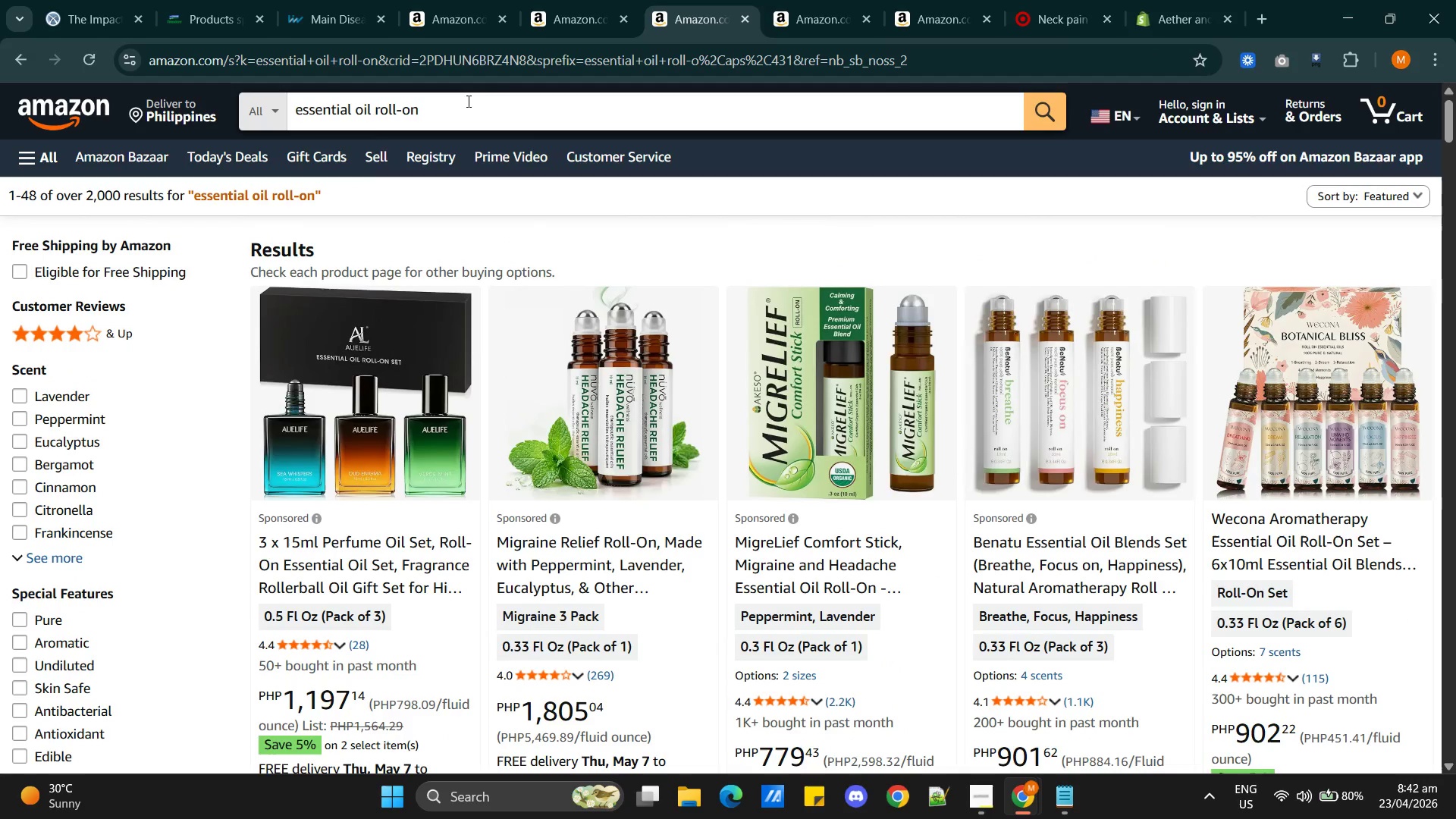 
left_click([467, 103])
 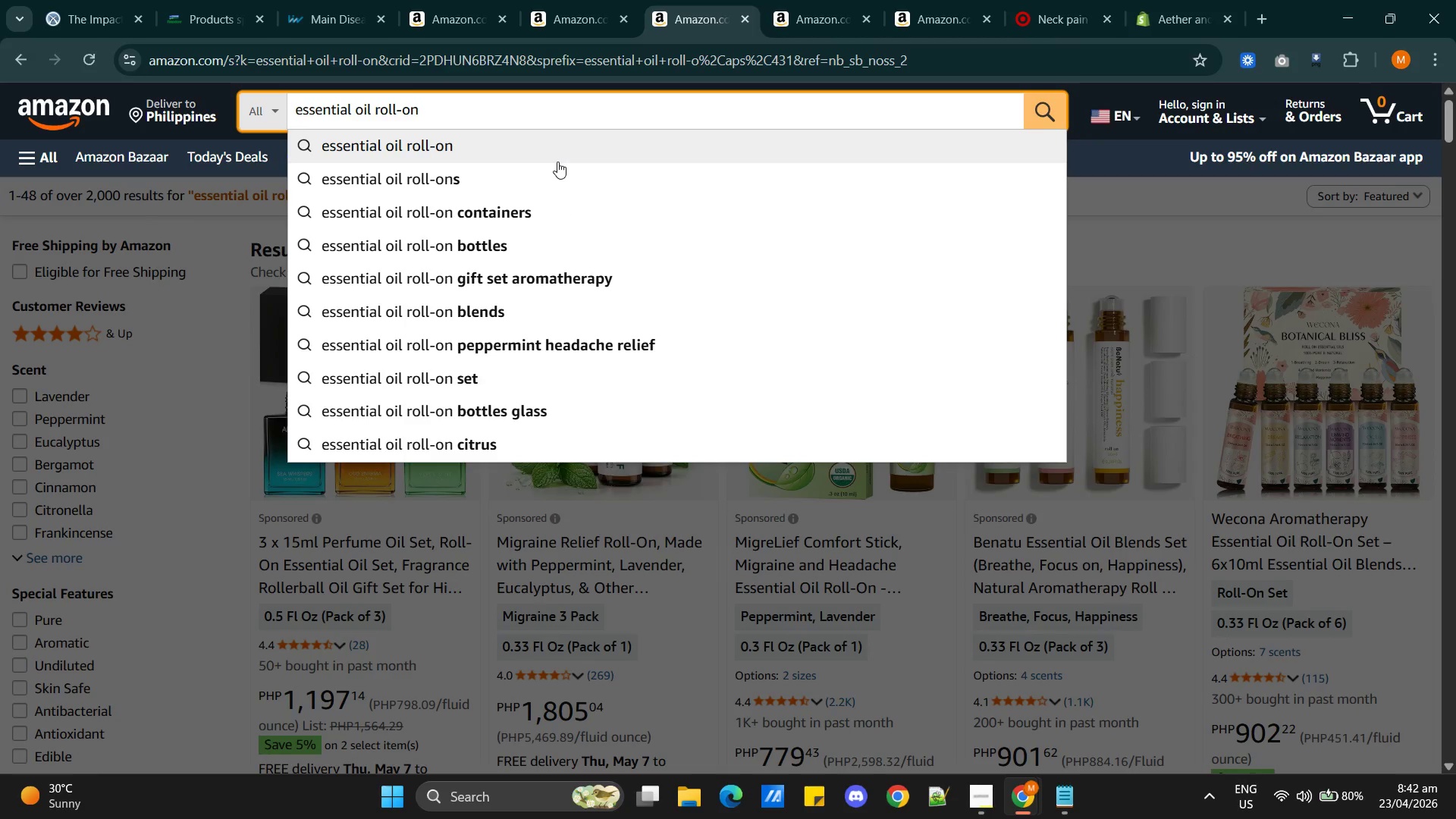 
left_click([495, 110])
 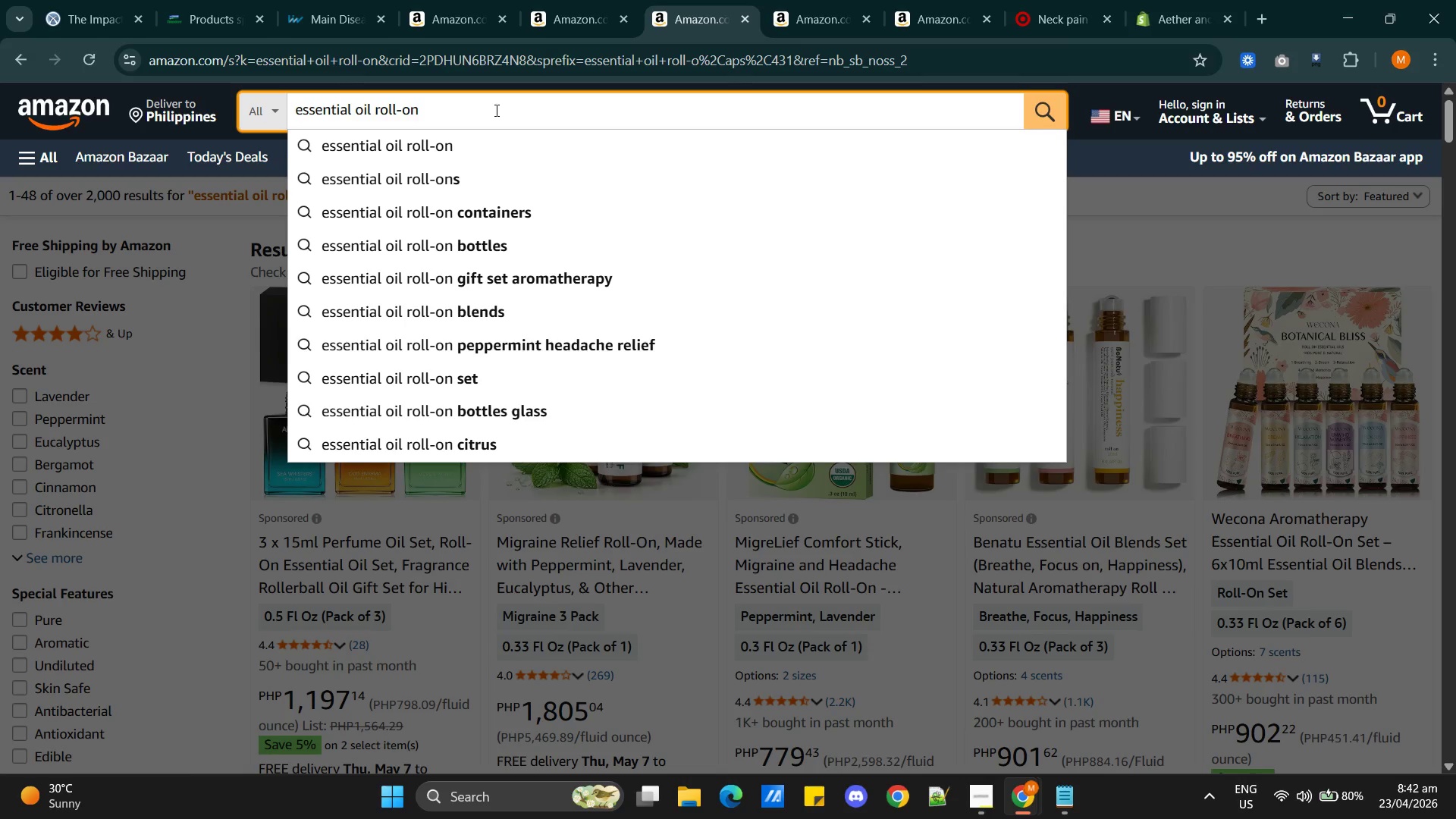 
left_click([1109, 256])
 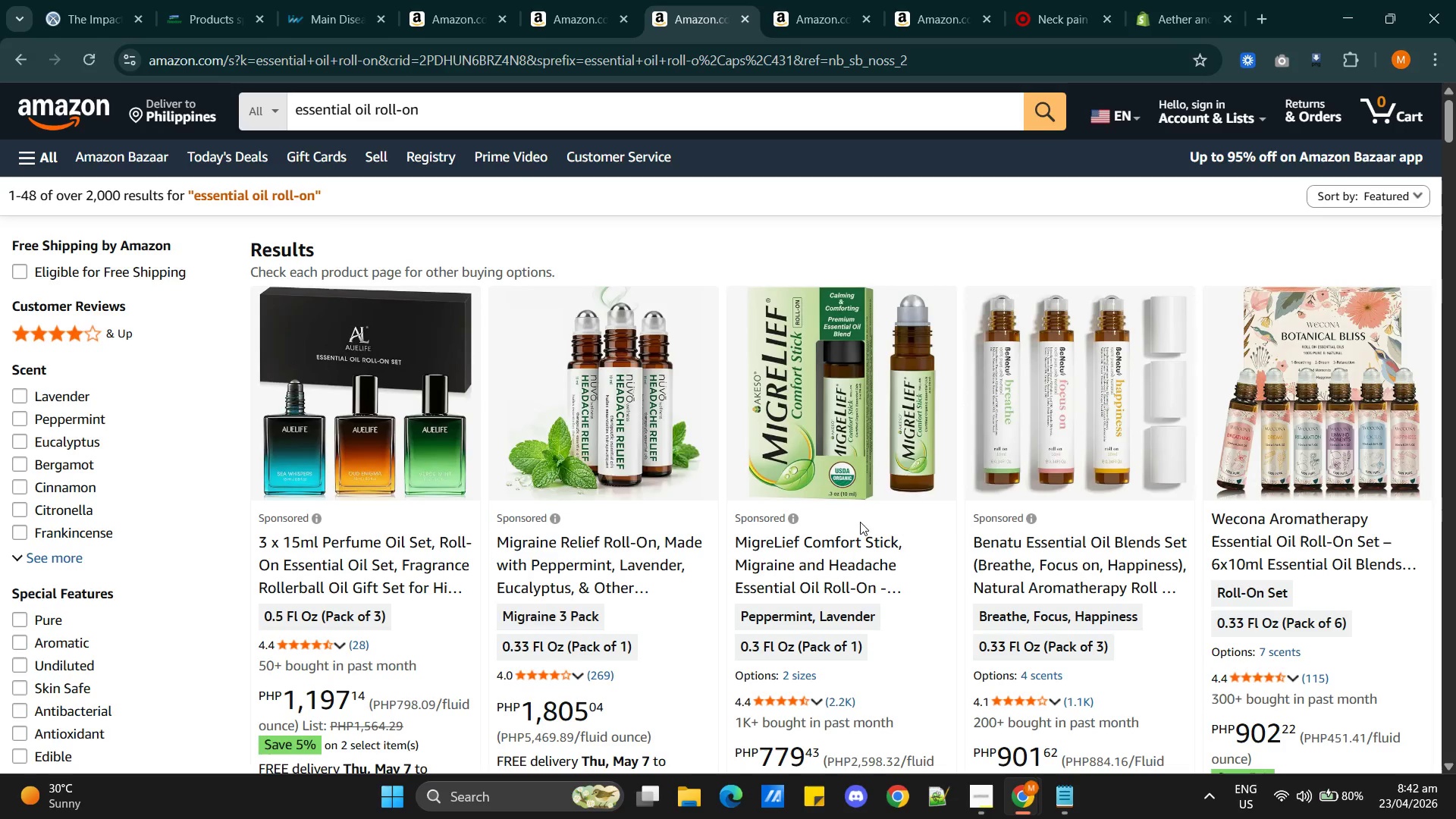 
left_click([1041, 444])
 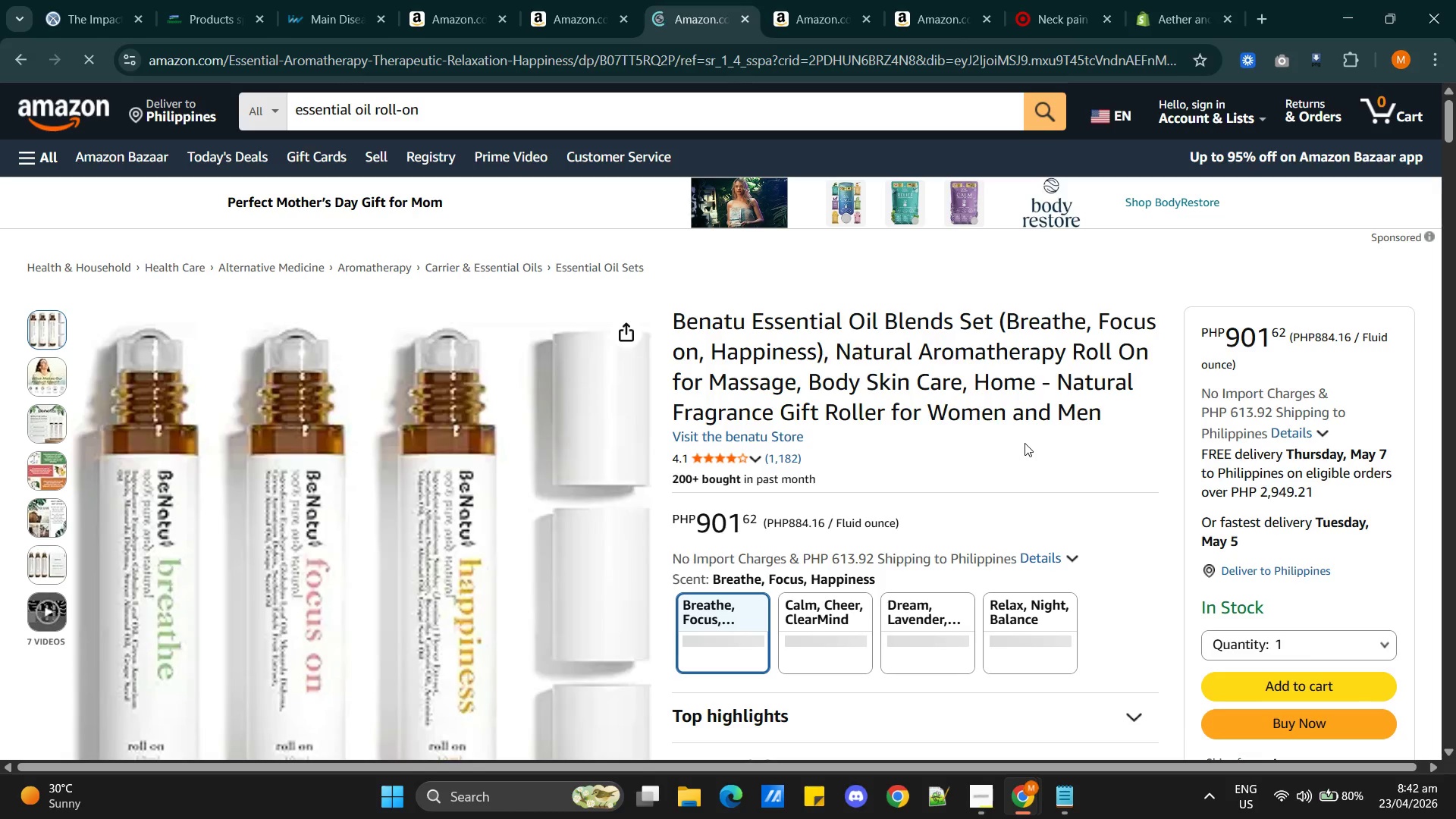 
wait(10.05)
 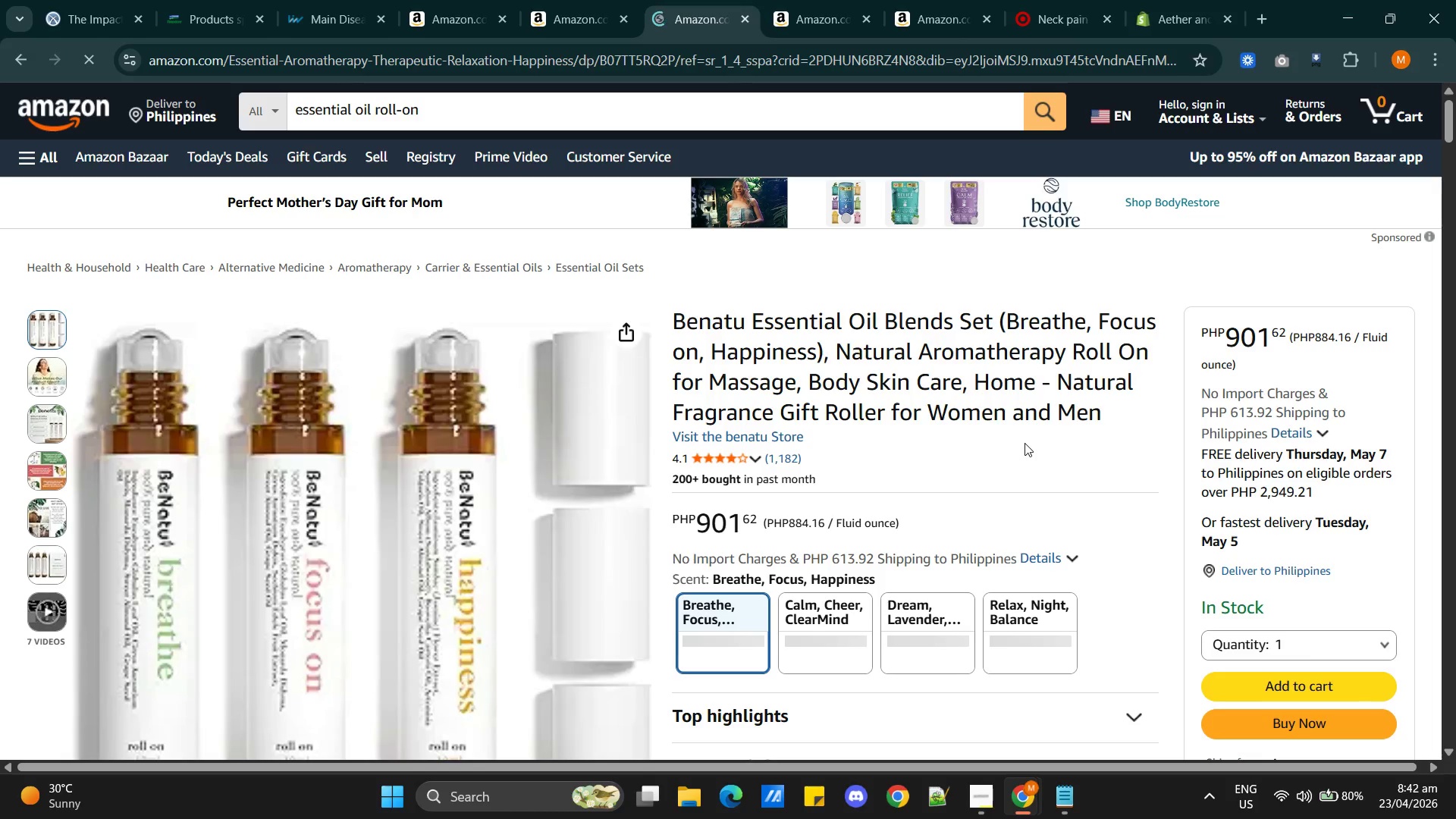 
left_click([565, 15])
 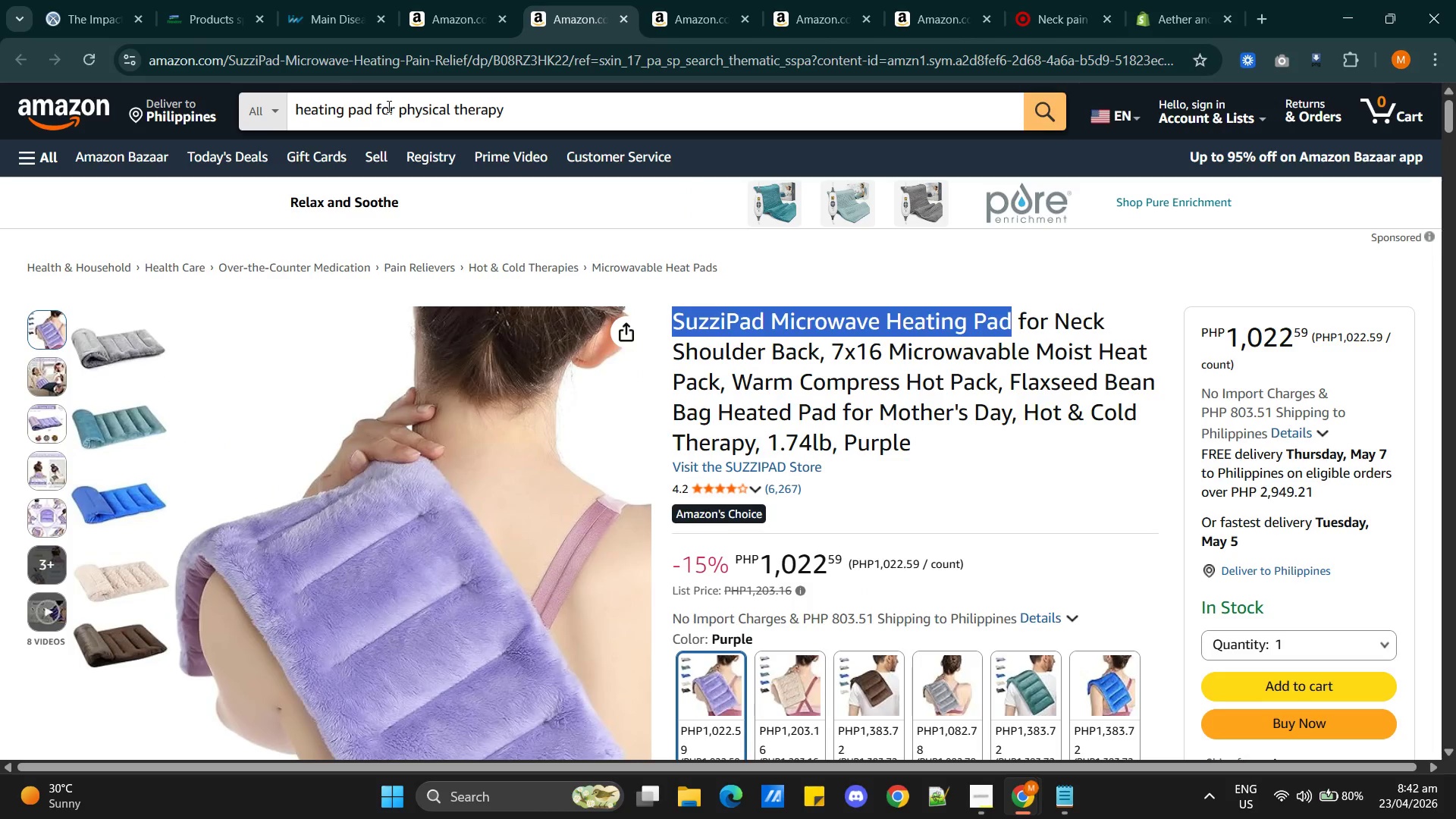 
left_click_drag(start_coordinate=[563, 113], to_coordinate=[42, 114])
 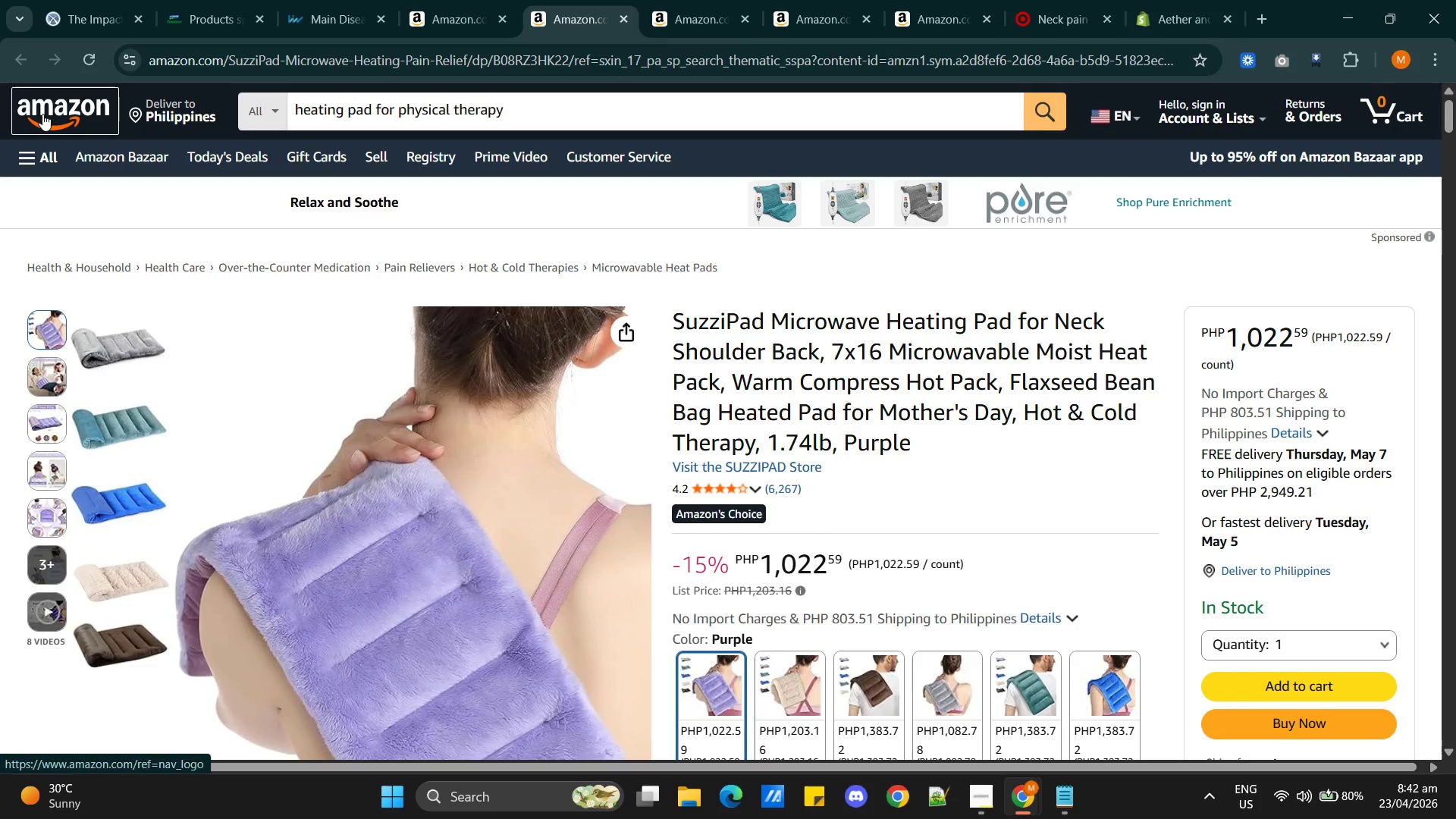 
type(eye mask)
 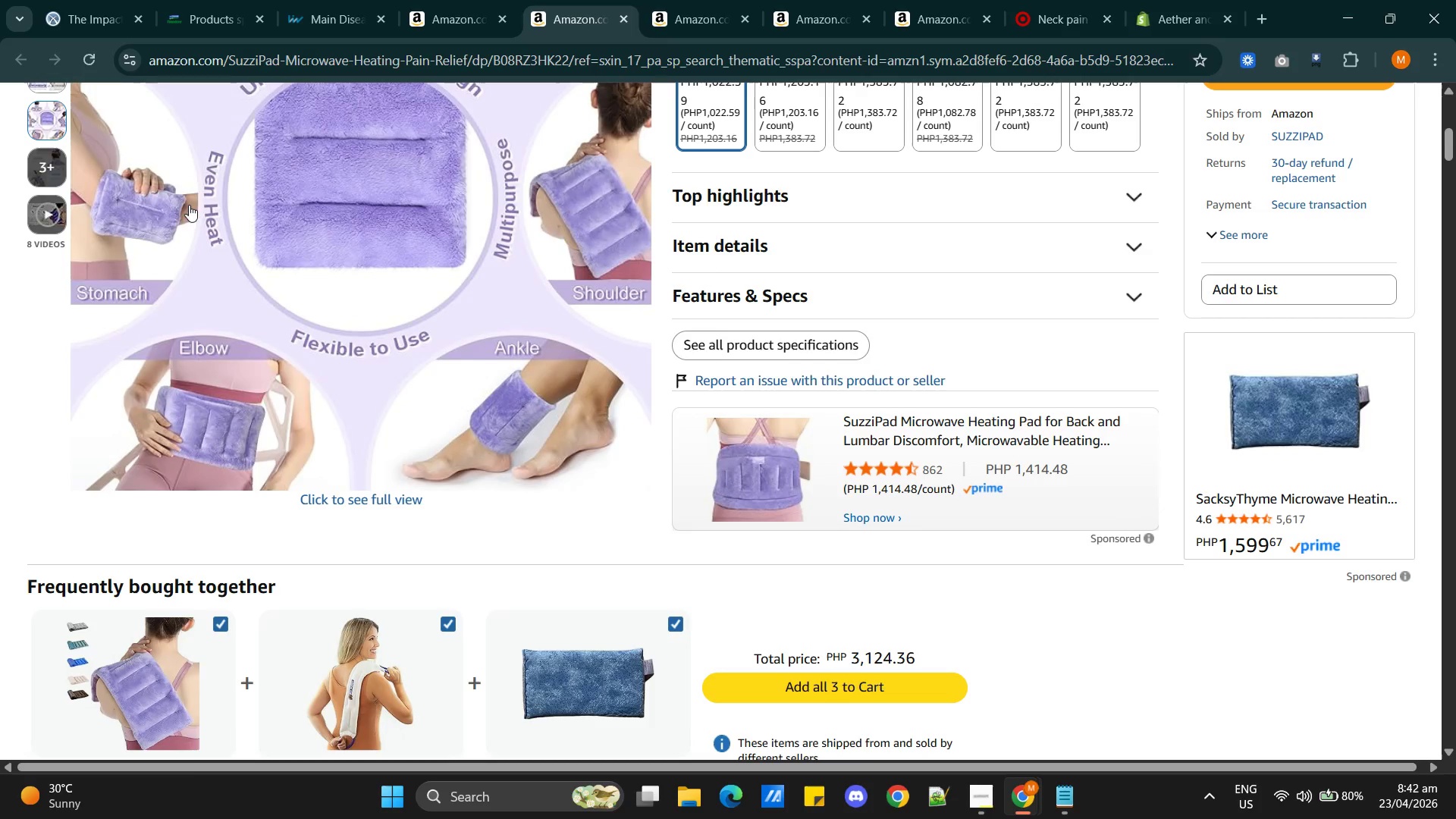 
scroll: coordinate [447, 329], scroll_direction: up, amount: 15.0
 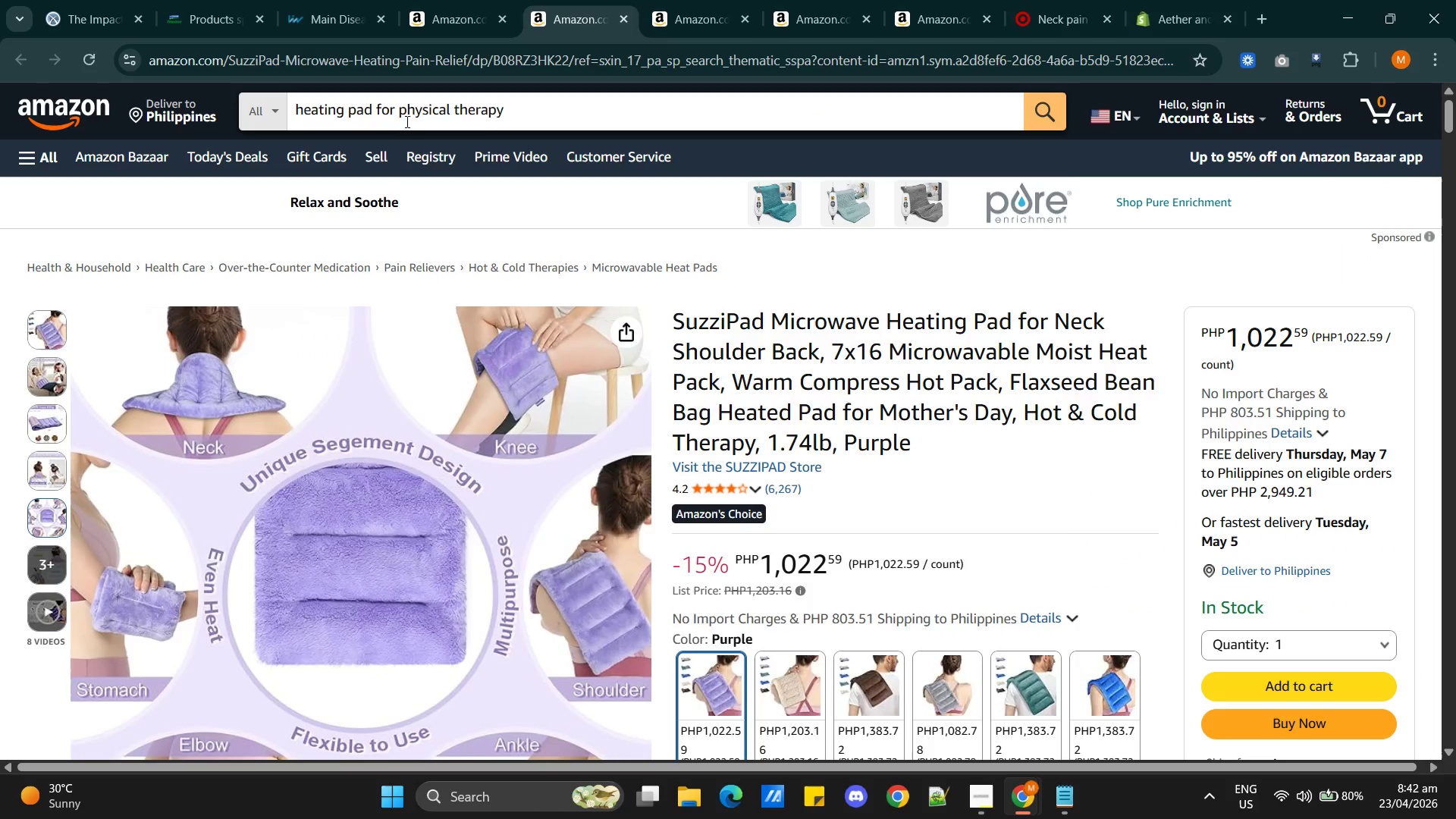 
double_click([406, 121])
 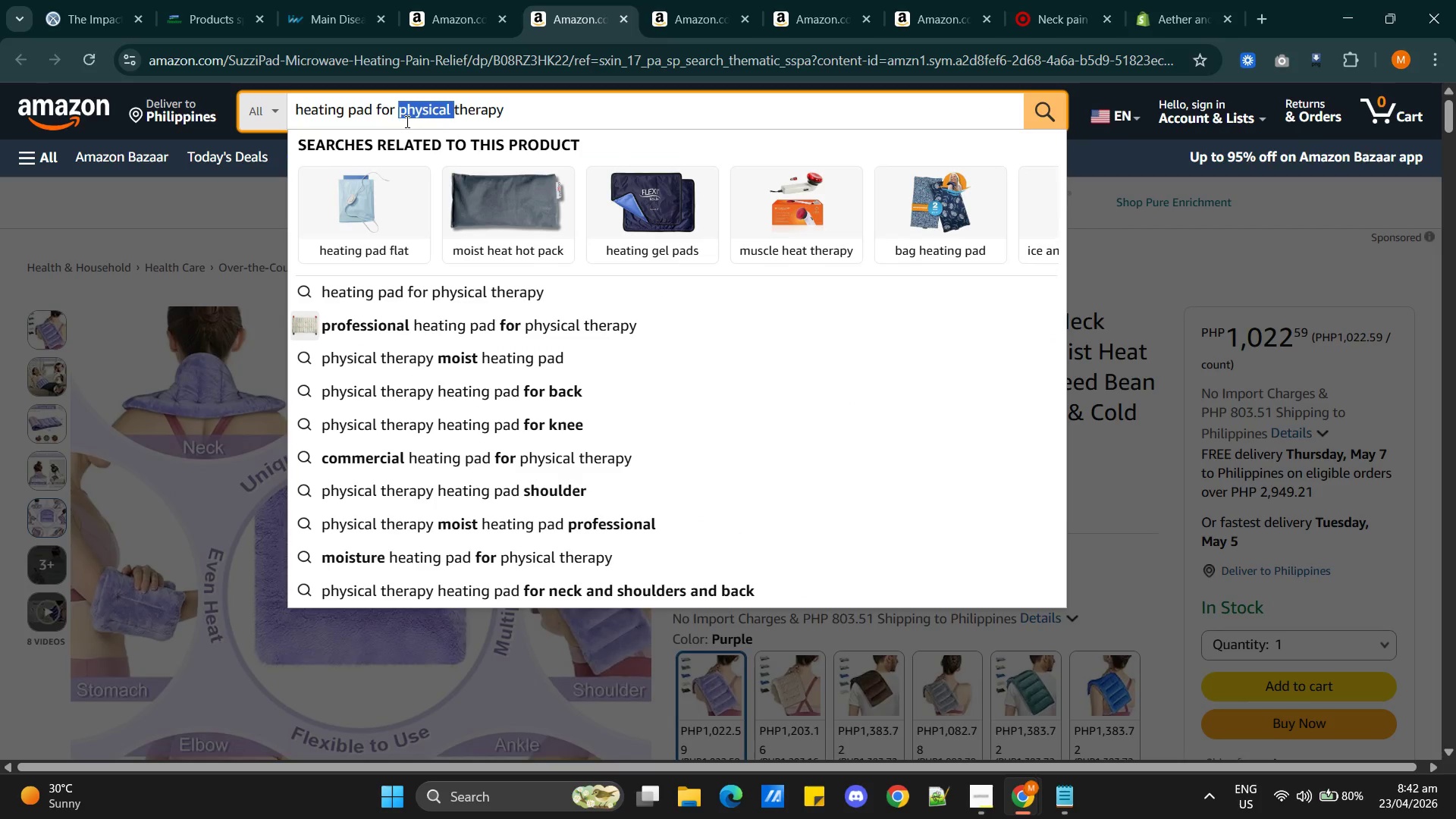 
triple_click([406, 121])
 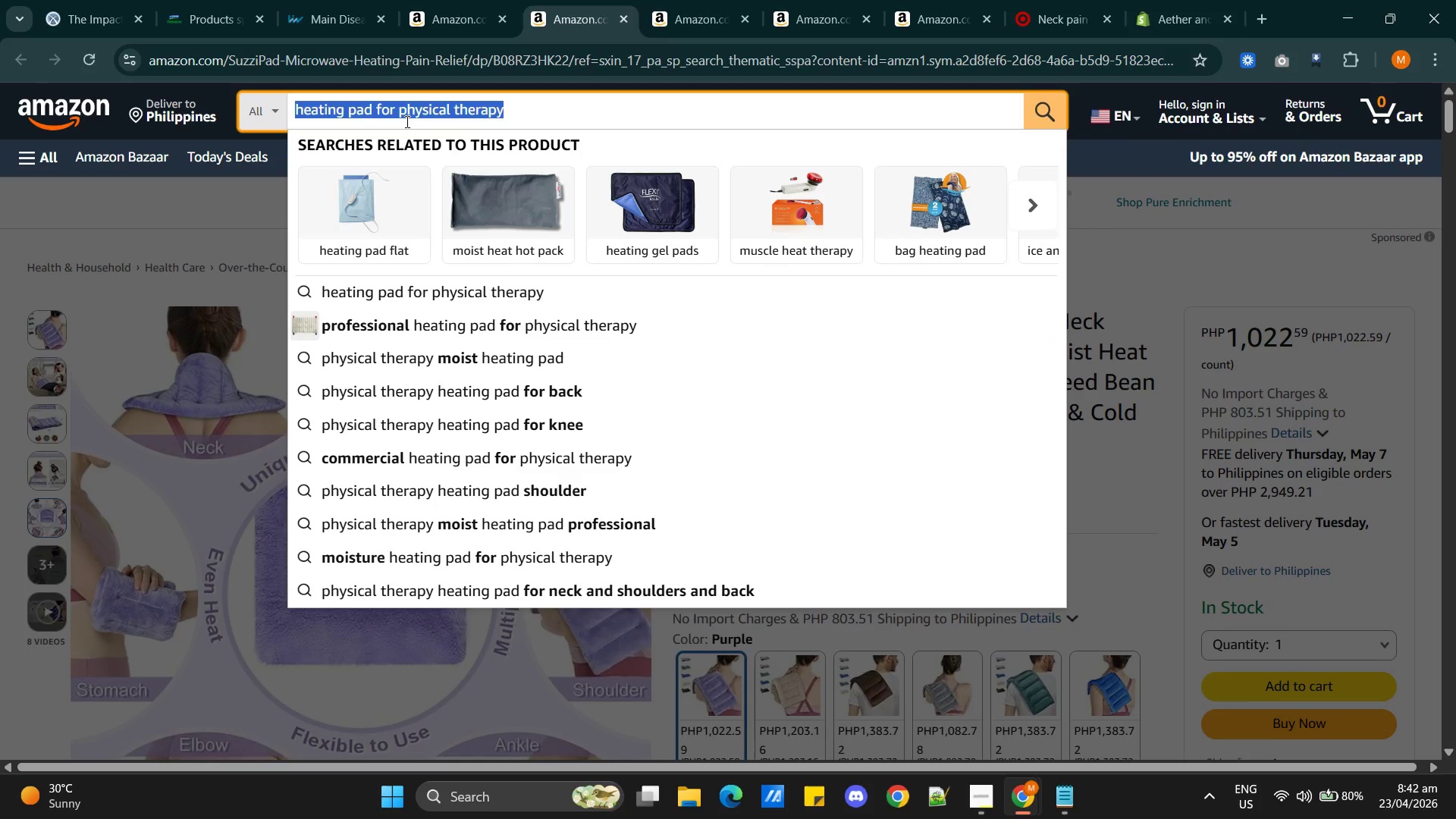 
type(eye mask)
 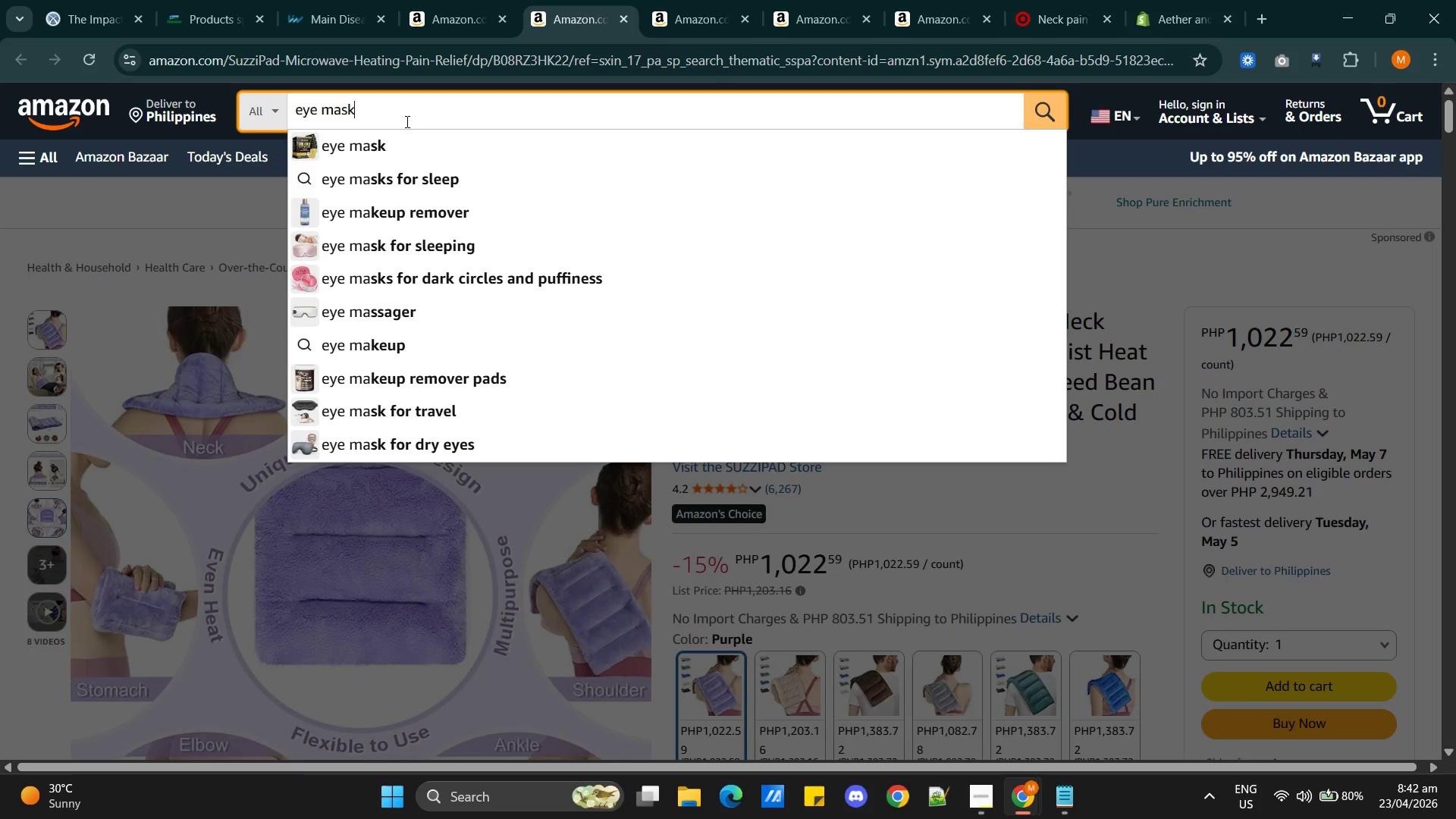 
key(Enter)
 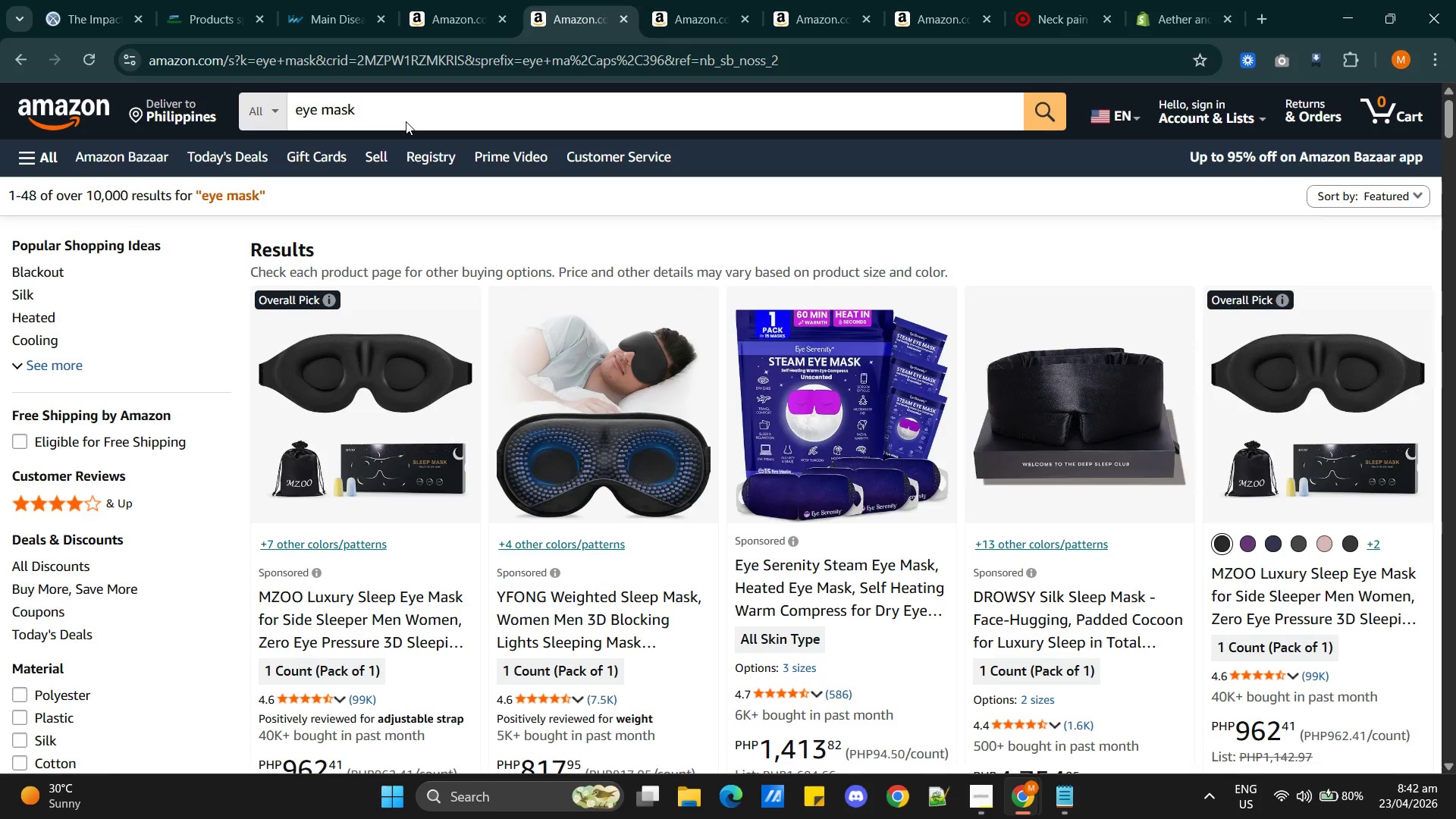 
wait(16.01)
 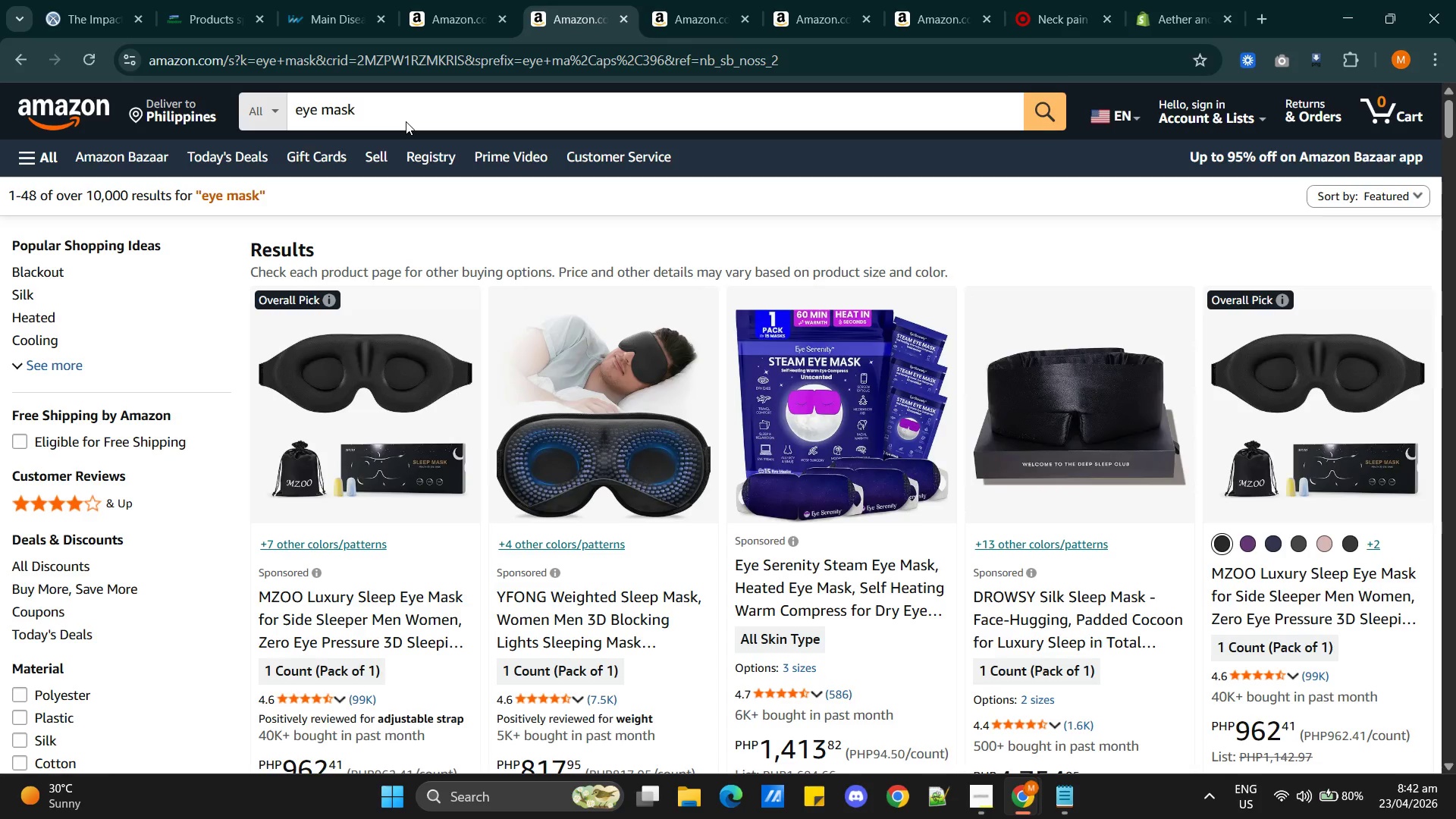 
scroll: coordinate [786, 557], scroll_direction: down, amount: 5.0
 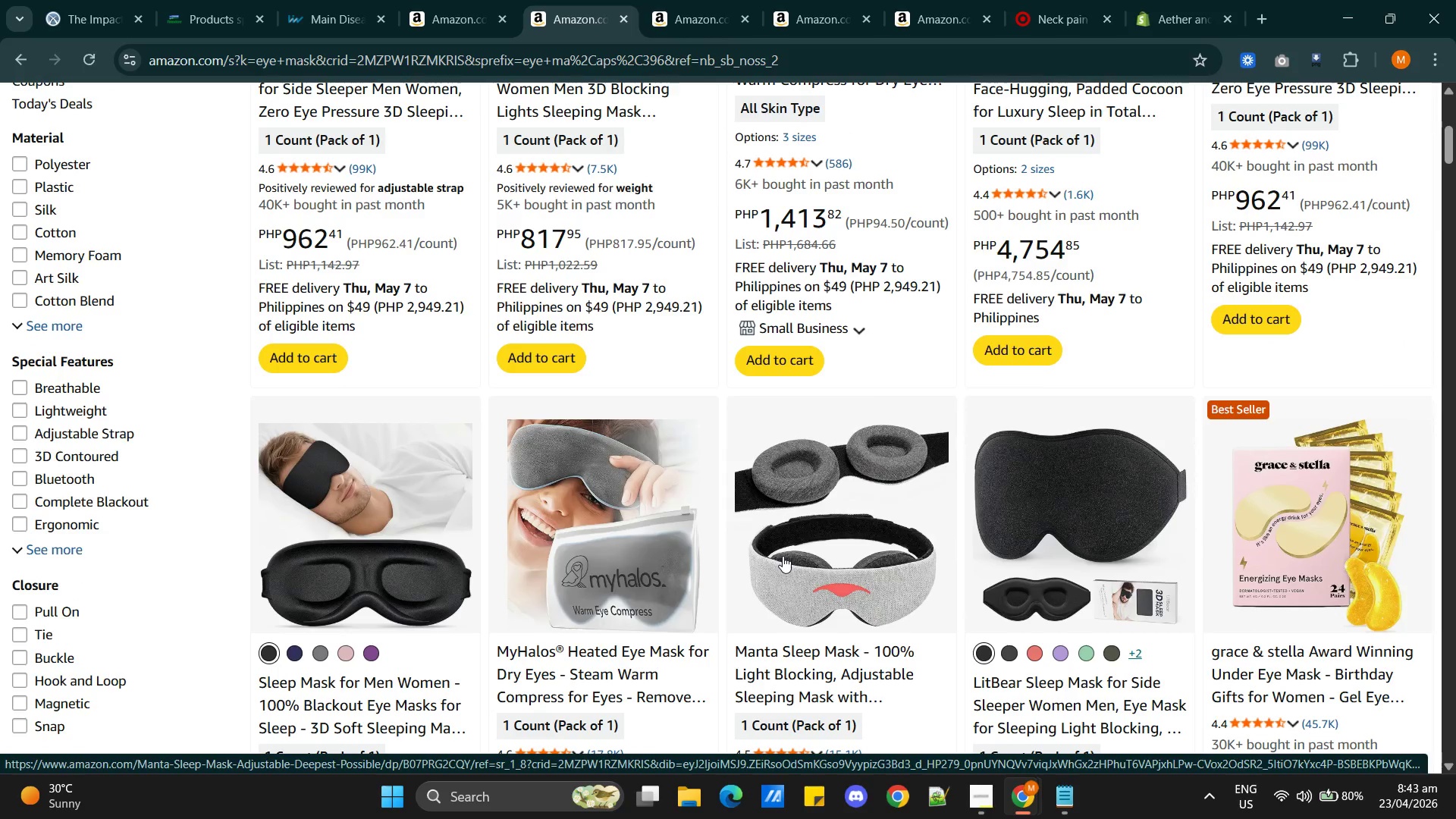 
wait(5.83)
 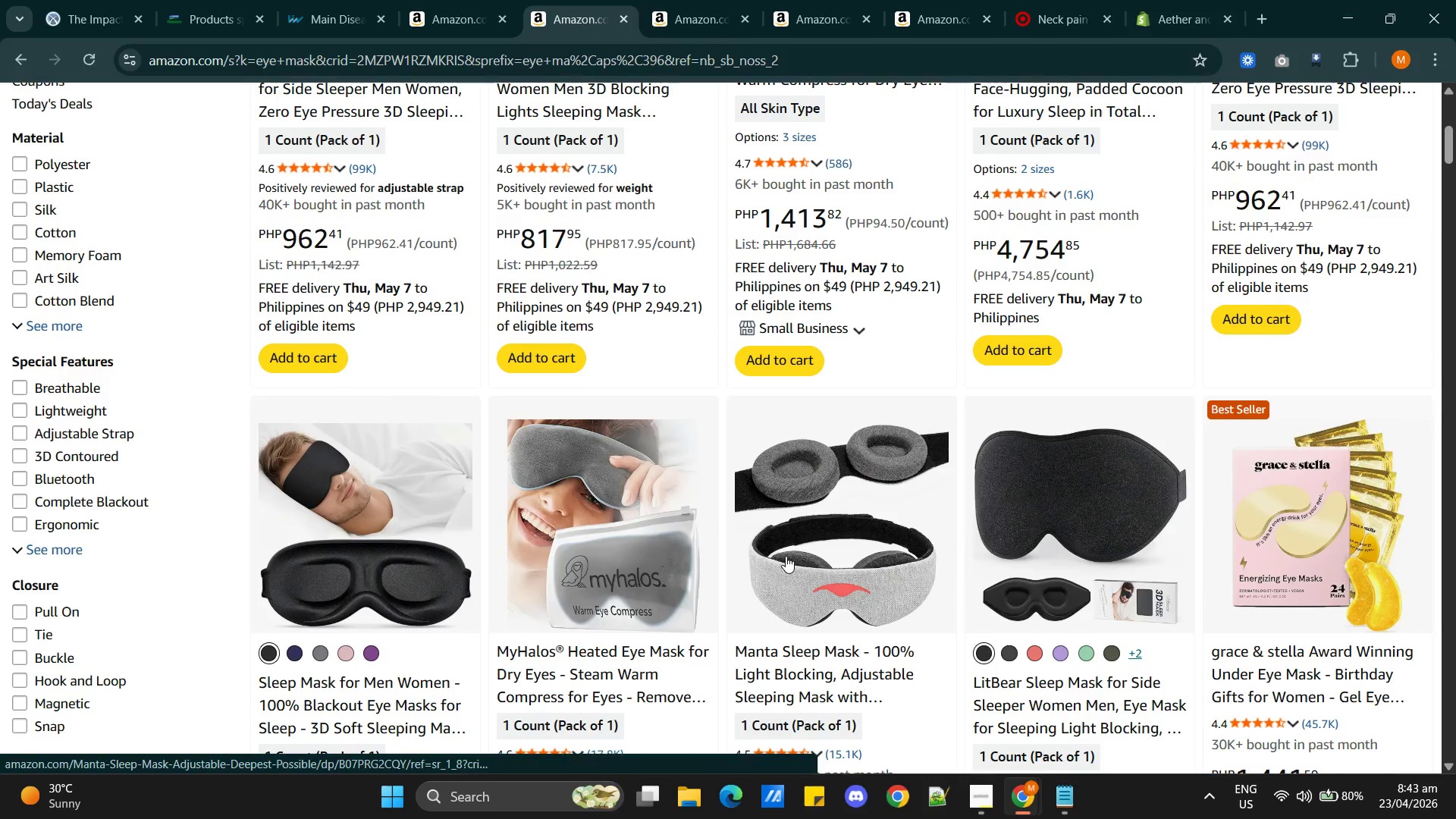 
scroll: coordinate [782, 556], scroll_direction: down, amount: 8.0
 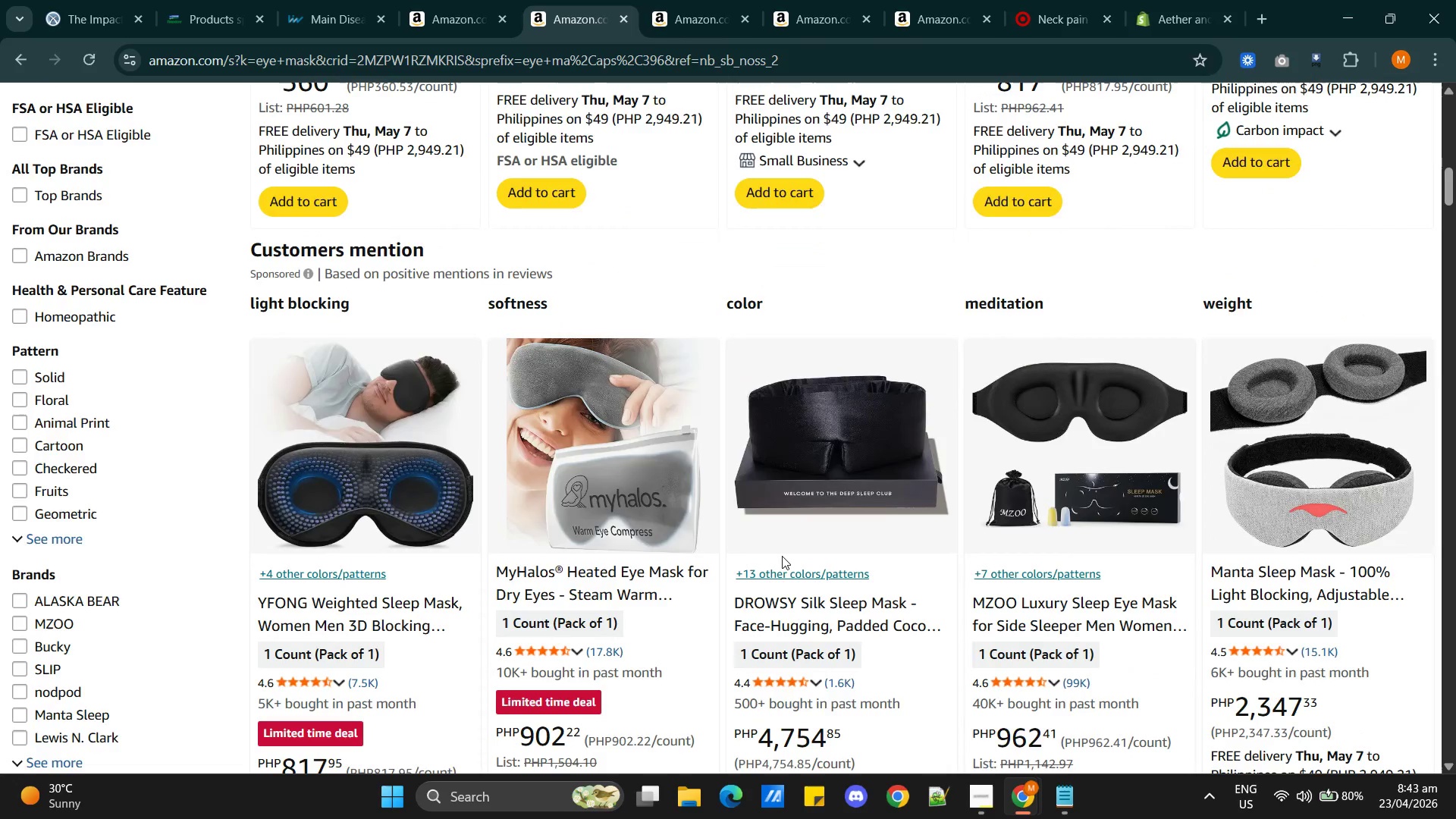 
scroll: coordinate [781, 556], scroll_direction: up, amount: 14.0
 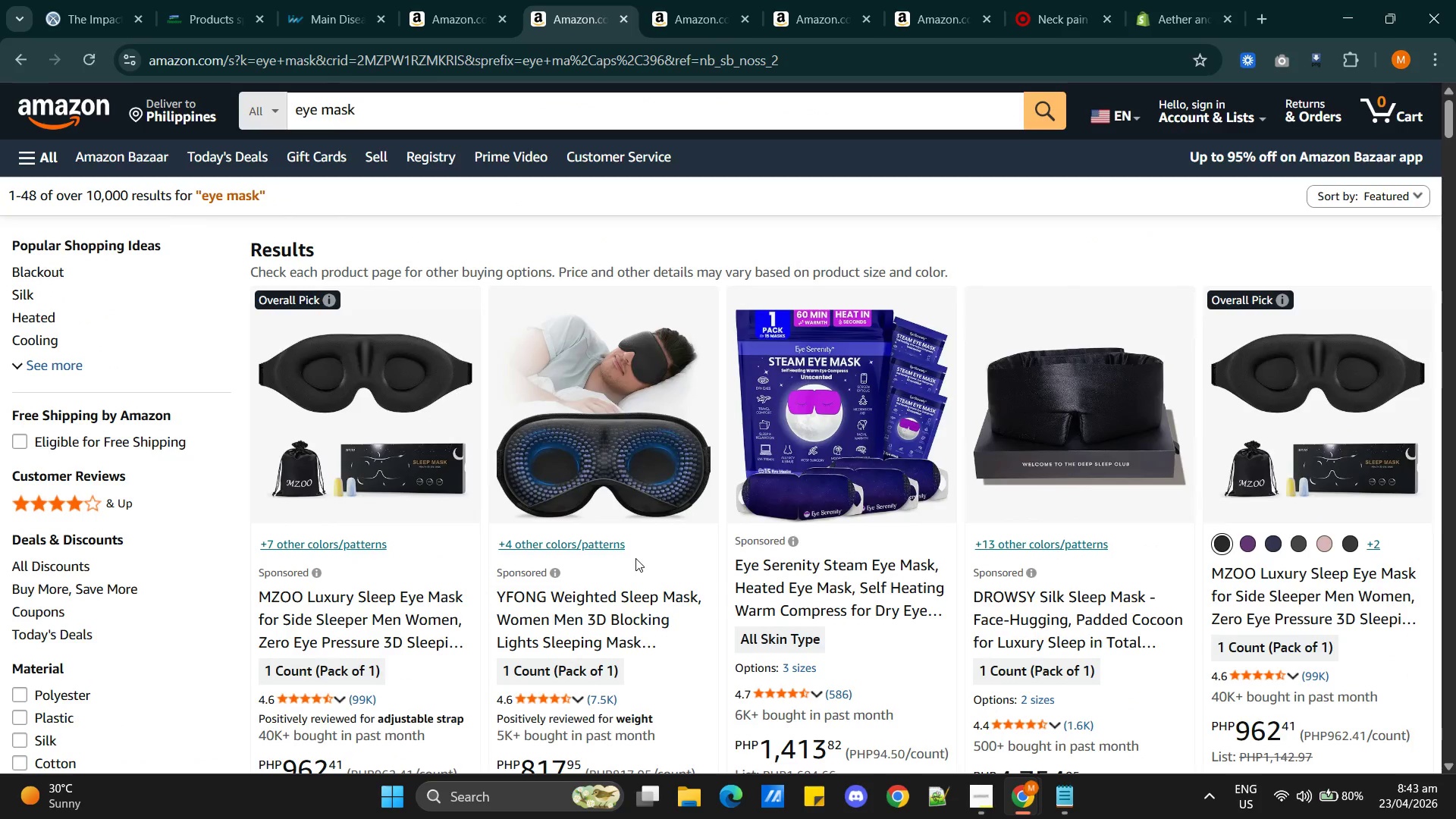 
scroll: coordinate [635, 558], scroll_direction: down, amount: 1.0
 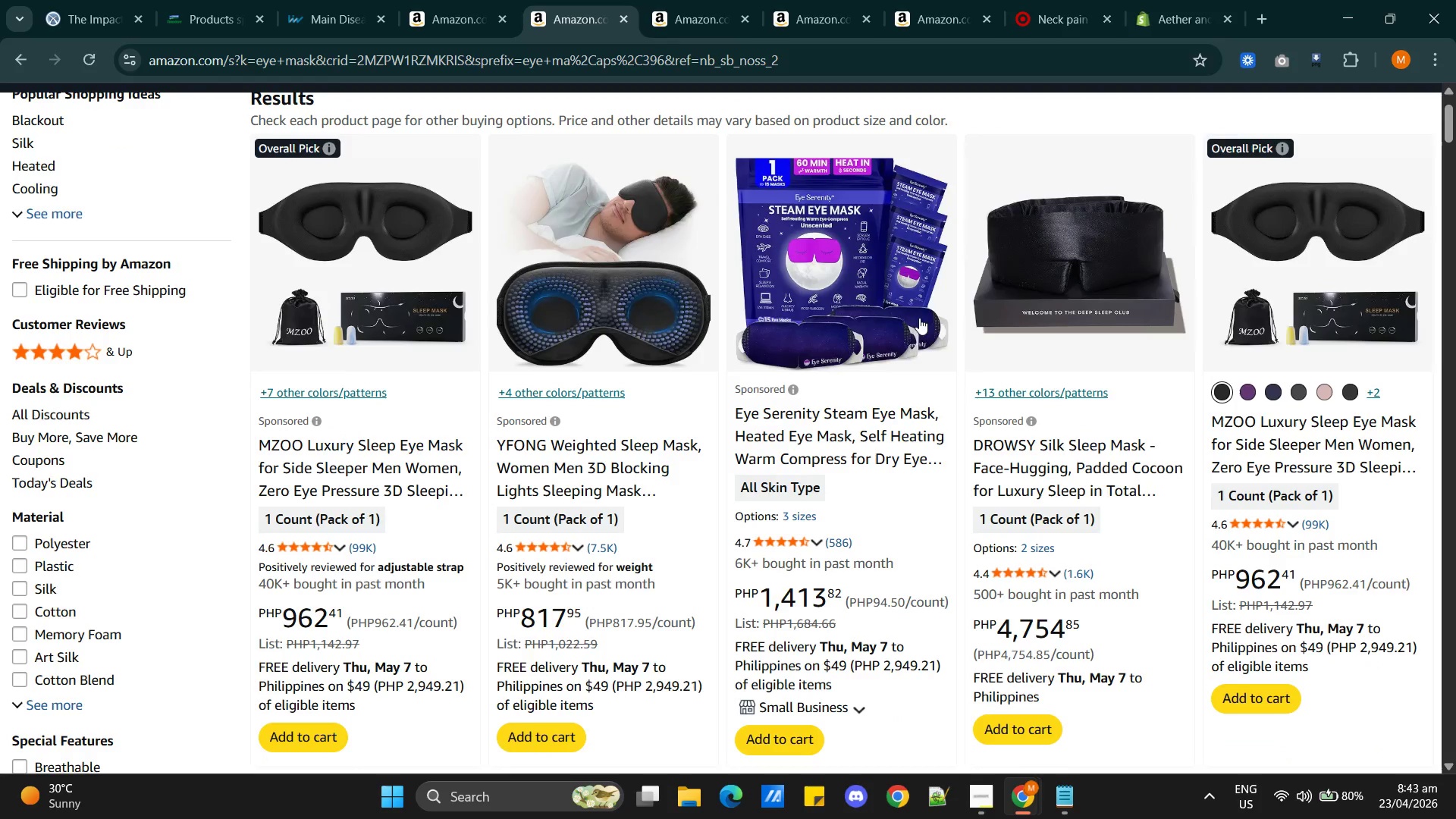 
left_click([824, 292])
 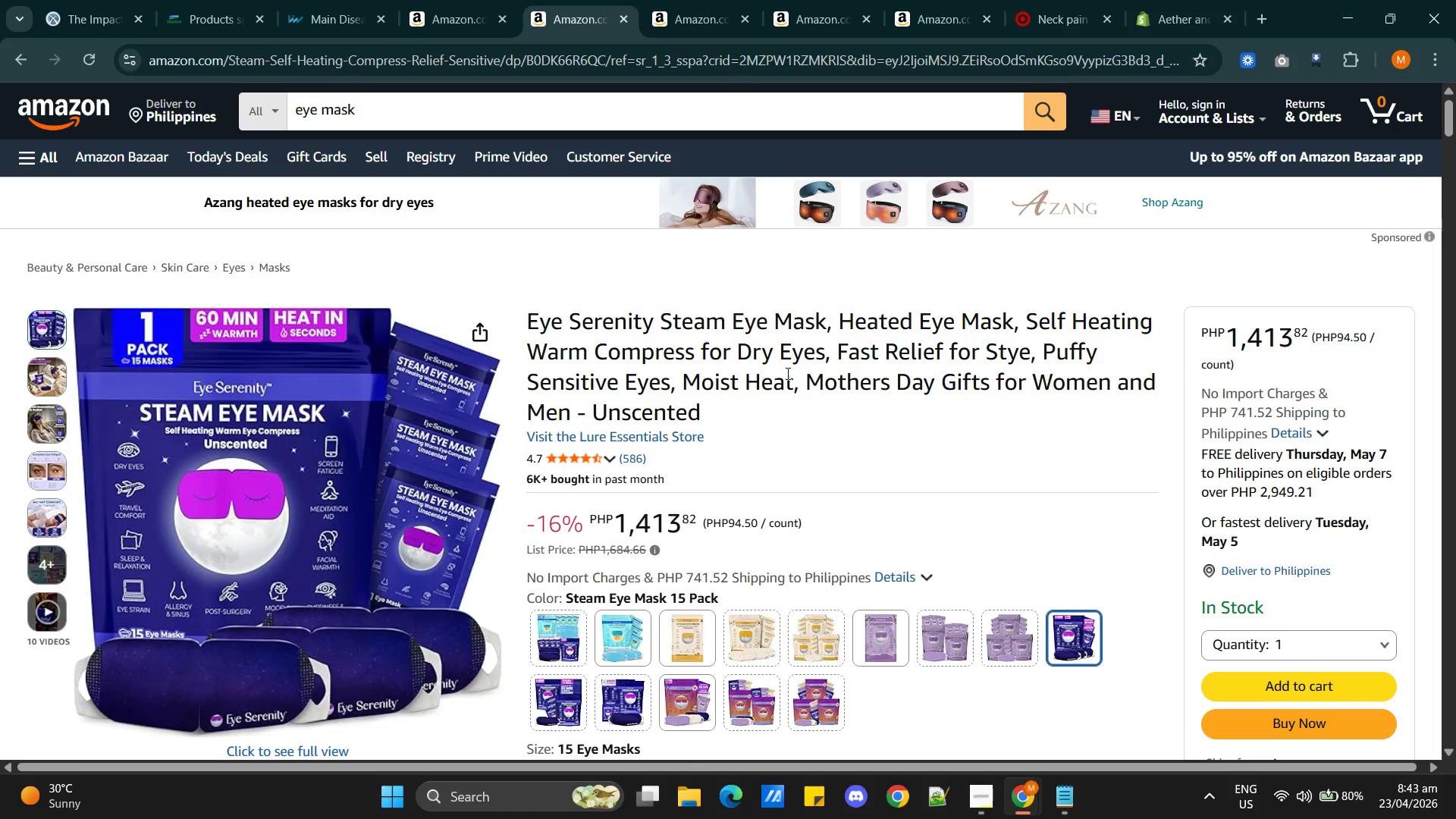 
wait(18.11)
 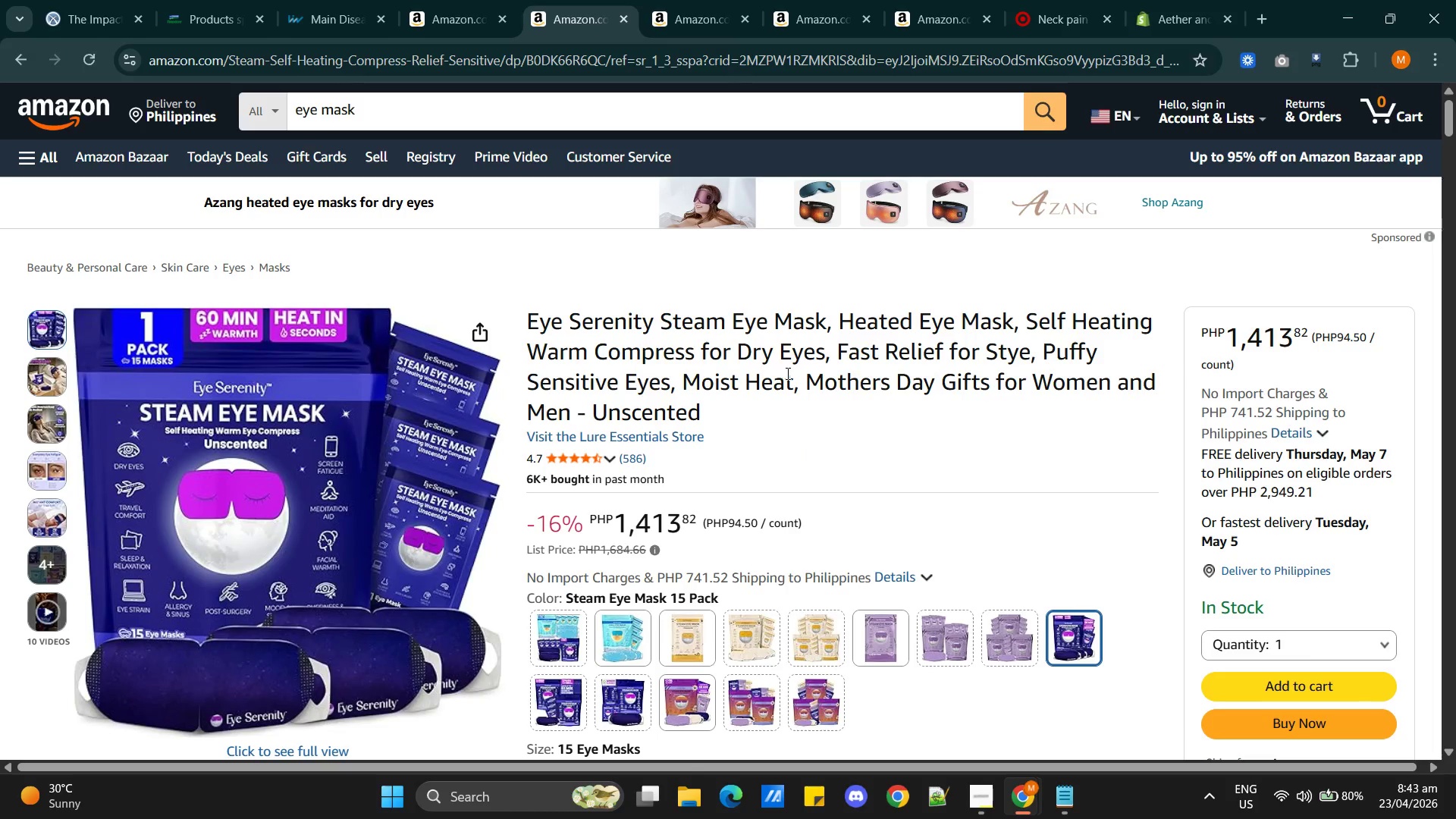 
key(Alt+AltLeft)
 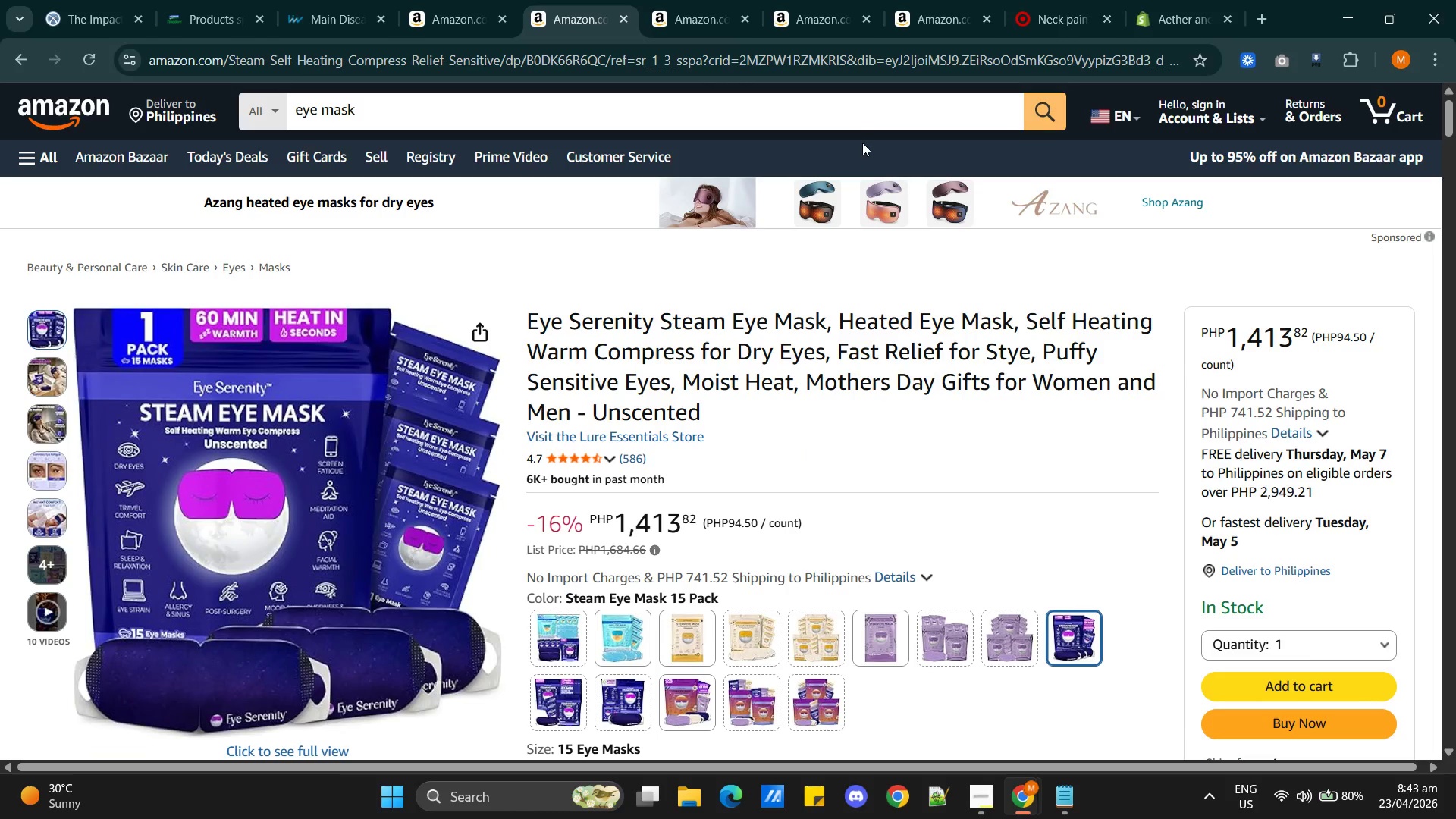 
key(Alt+Tab)
 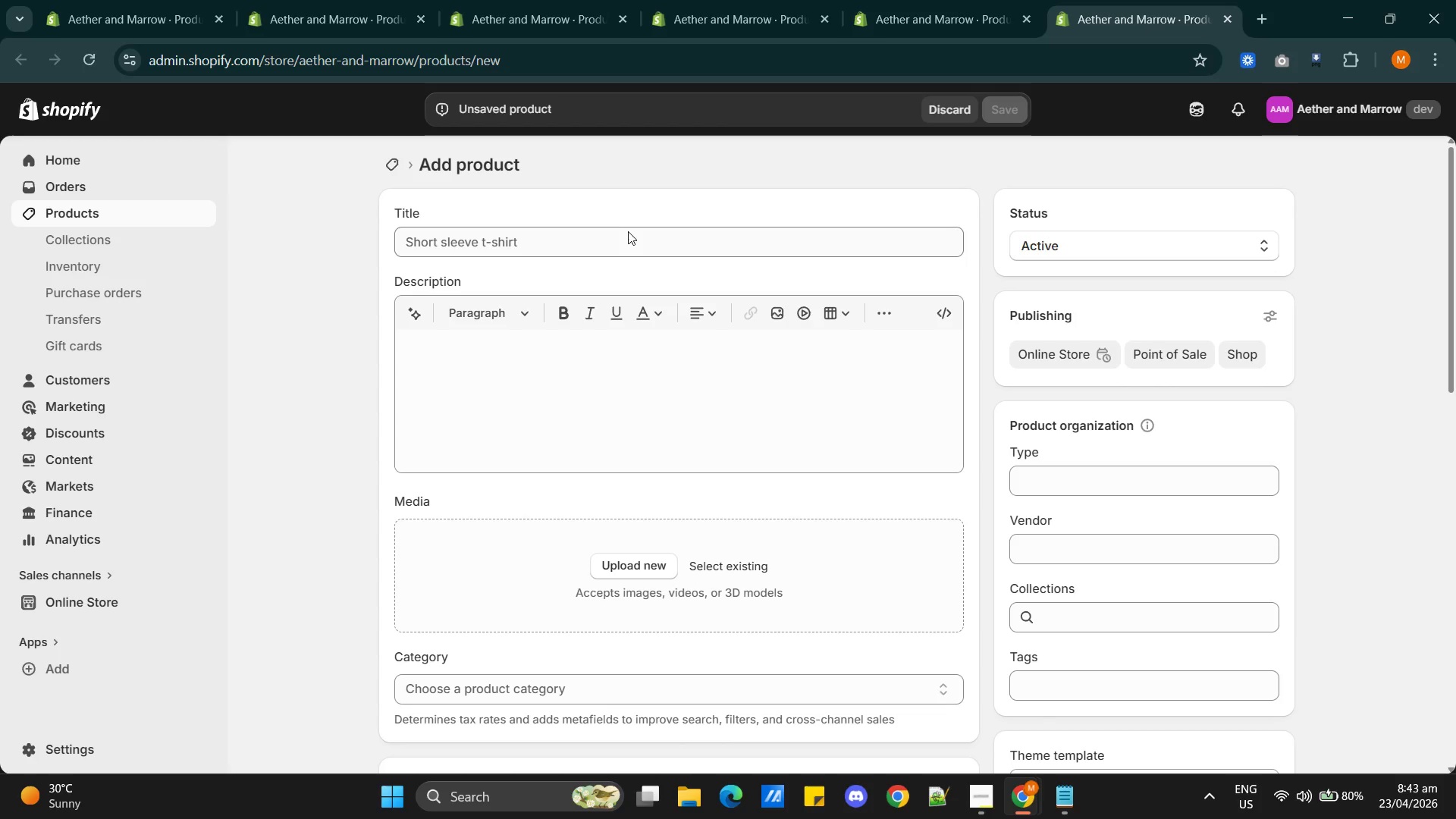 
left_click([629, 242])
 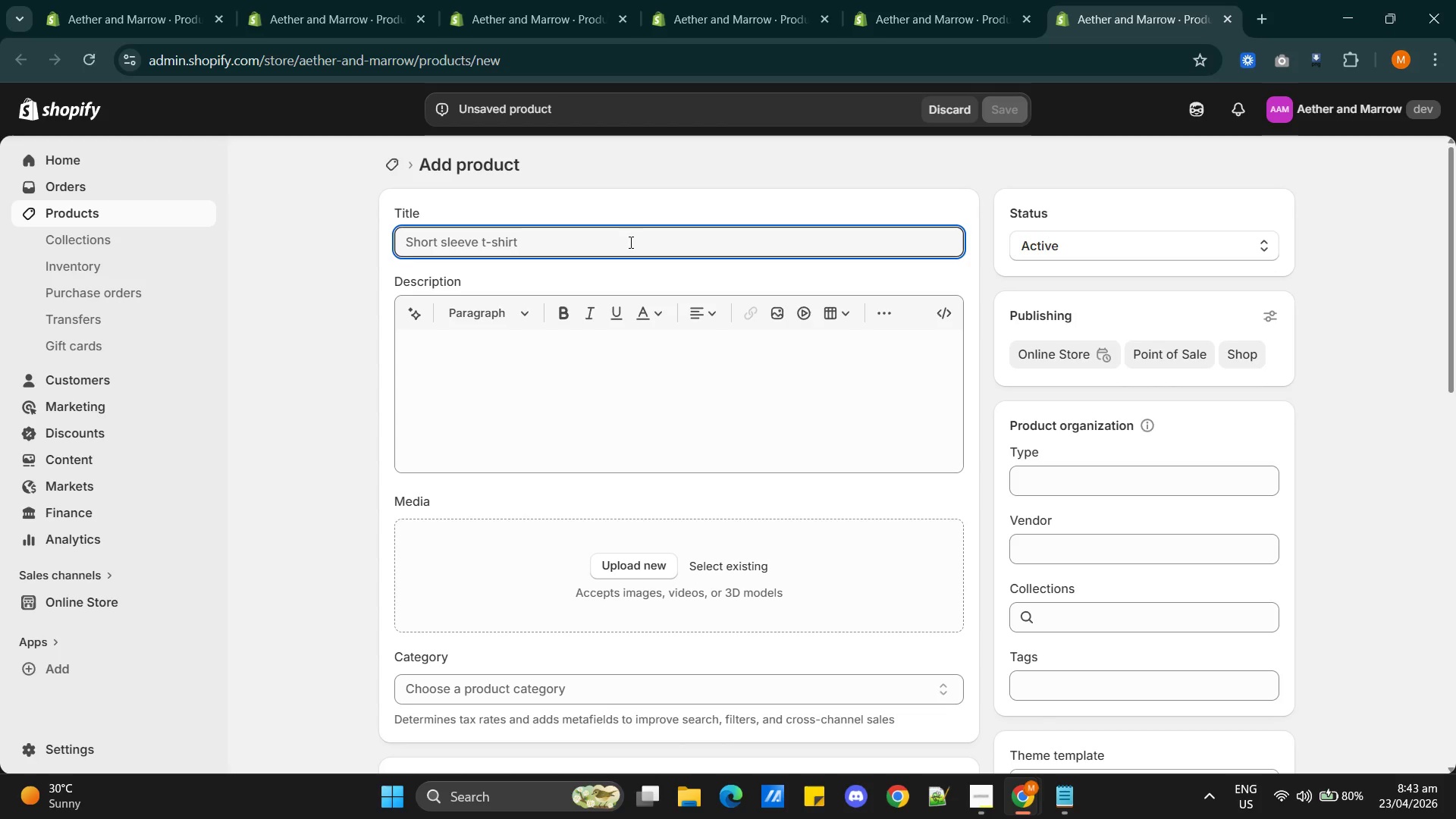 
type(The Stress Reset Kit)
 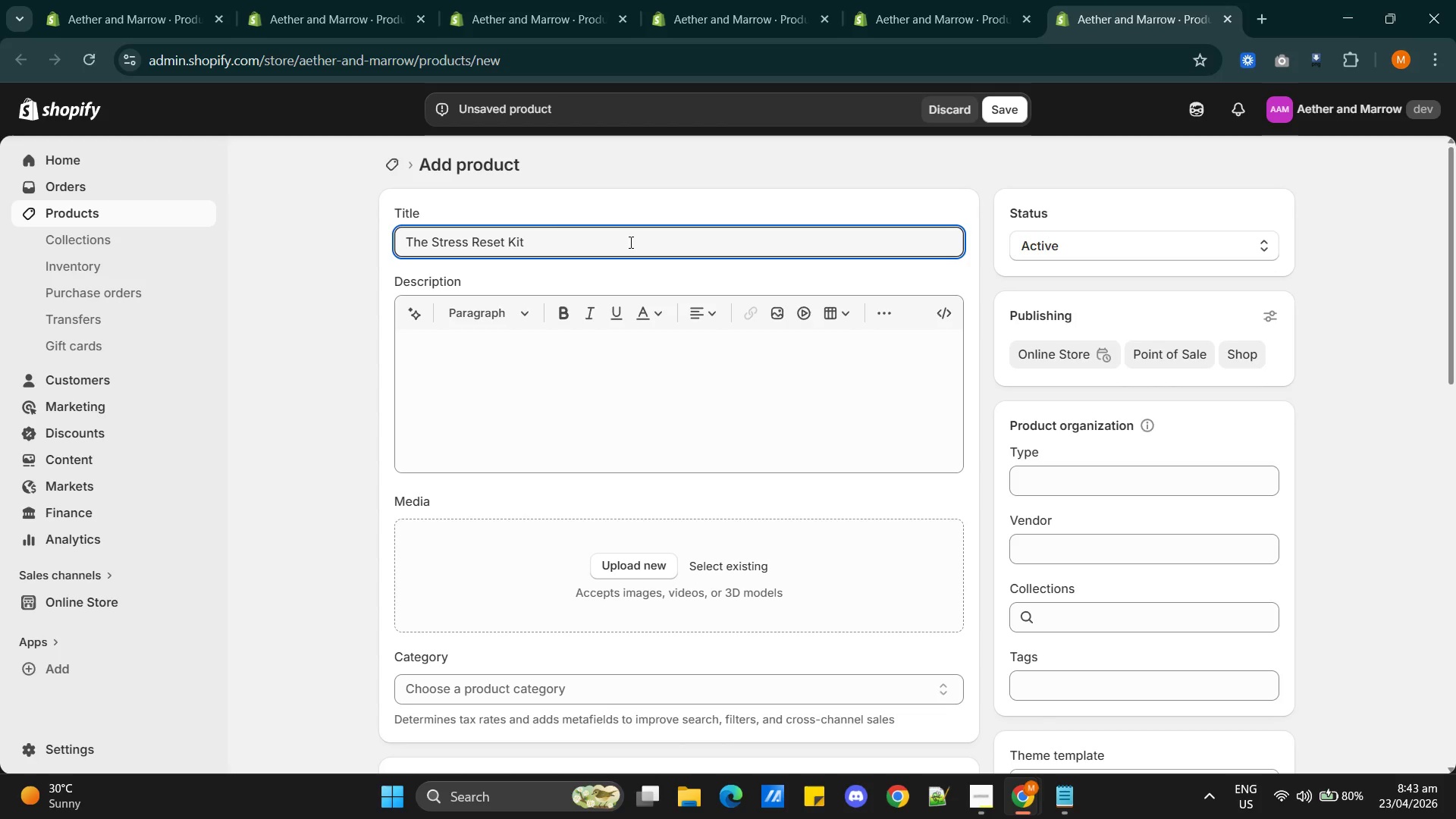 
wait(21.34)
 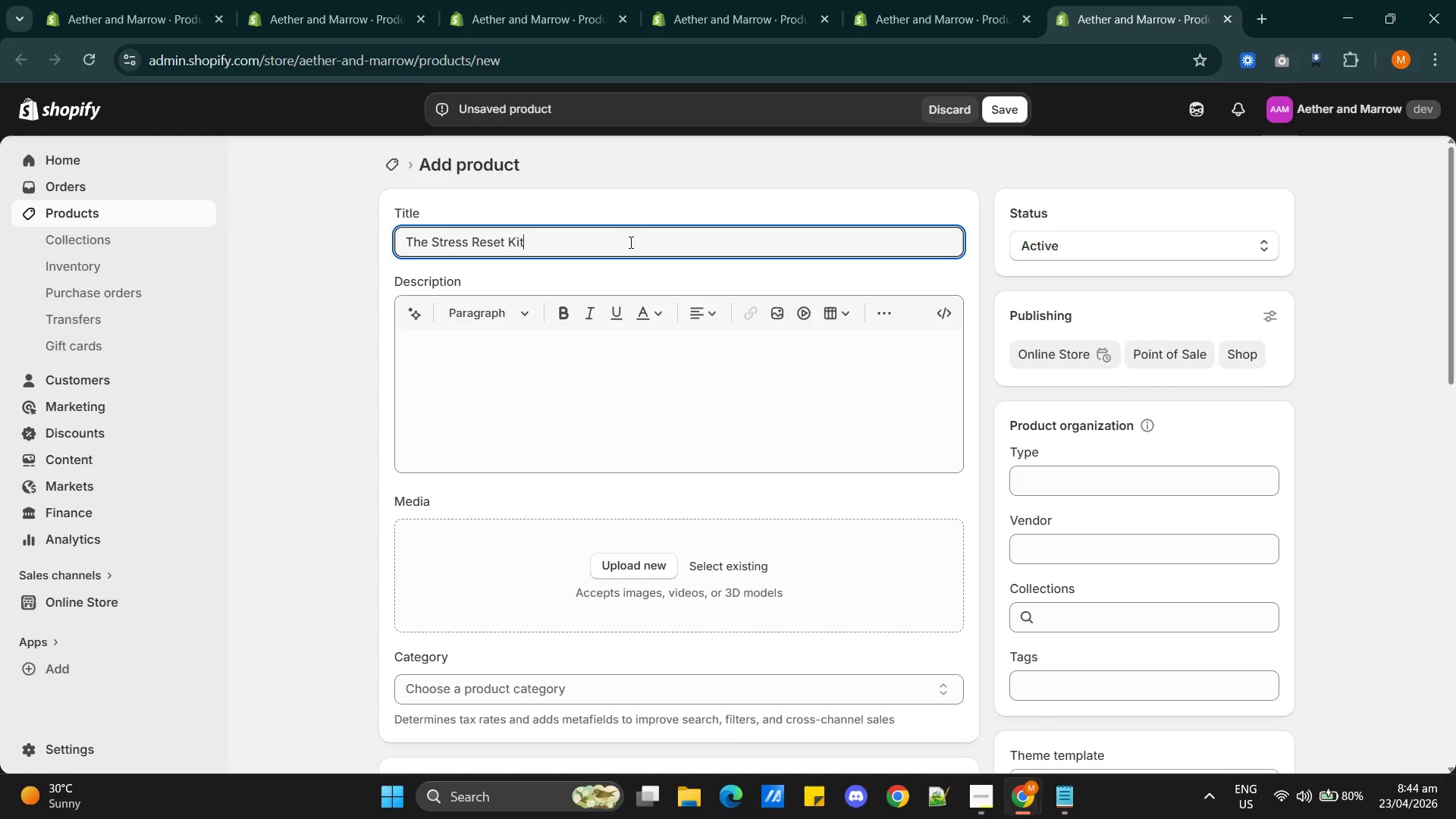 
left_click([561, 361])
 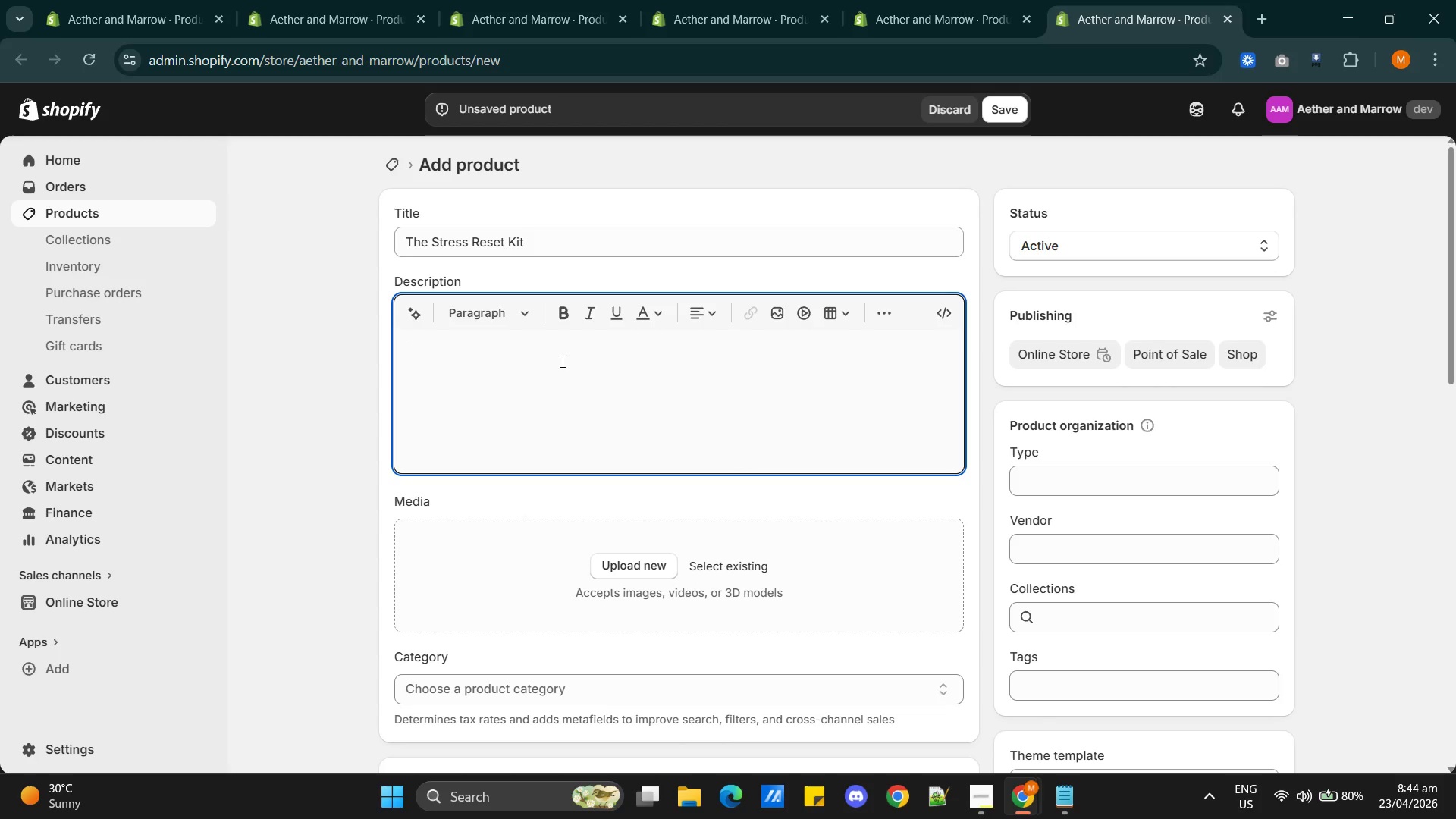 
type(The Stress Reset Kit promop)
key(Backspace)
type(te relaxation and restore mental clarity with the )
key(Backspace)
key(Backspace)
key(Backspace)
key(Backspace)
key(Backspace)
key(Backspace)
key(Backspace)
key(Backspace)
key(Backspace)
key(Backspace)
 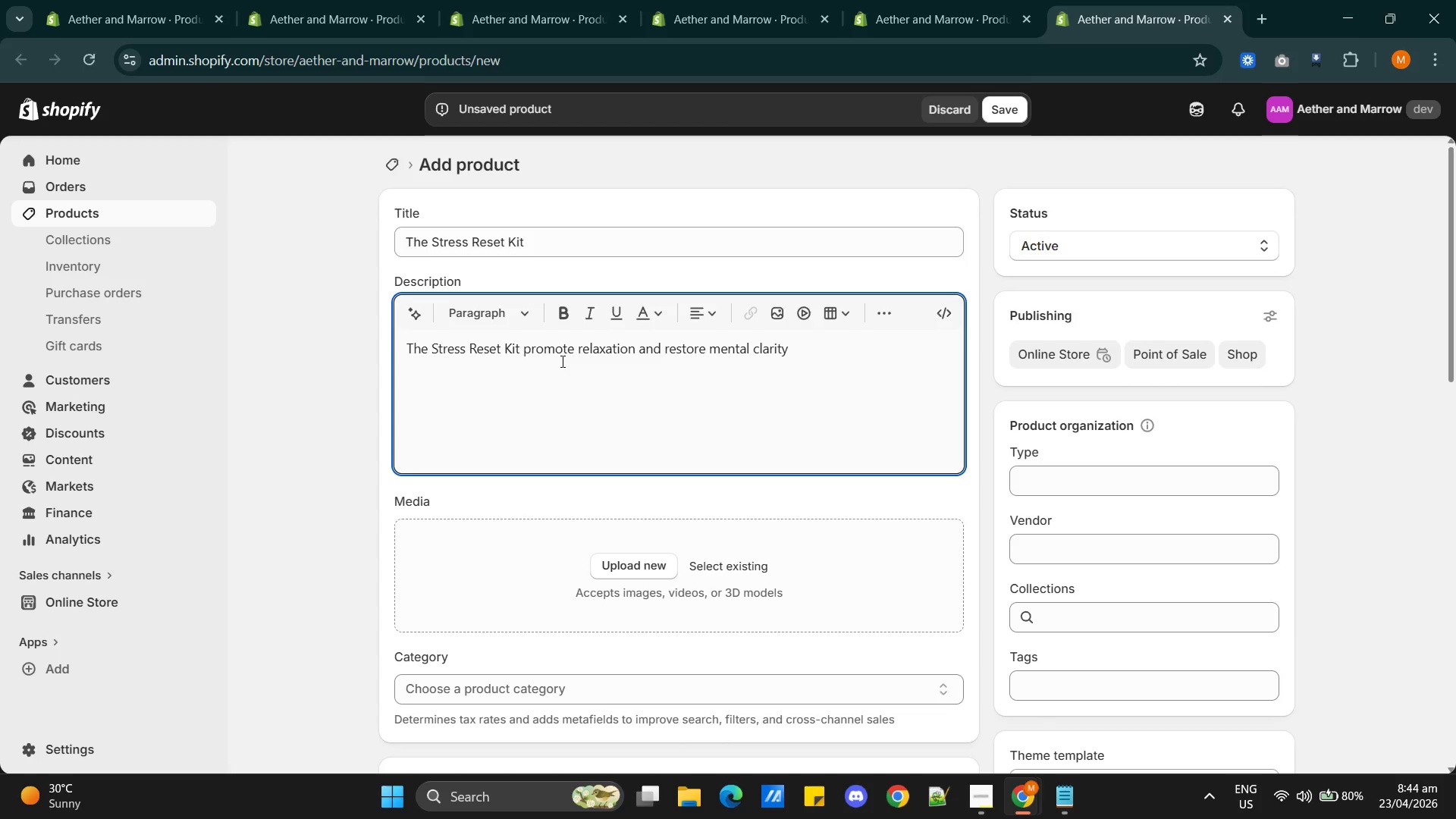 
type(, a calming collection designed to supprt)
 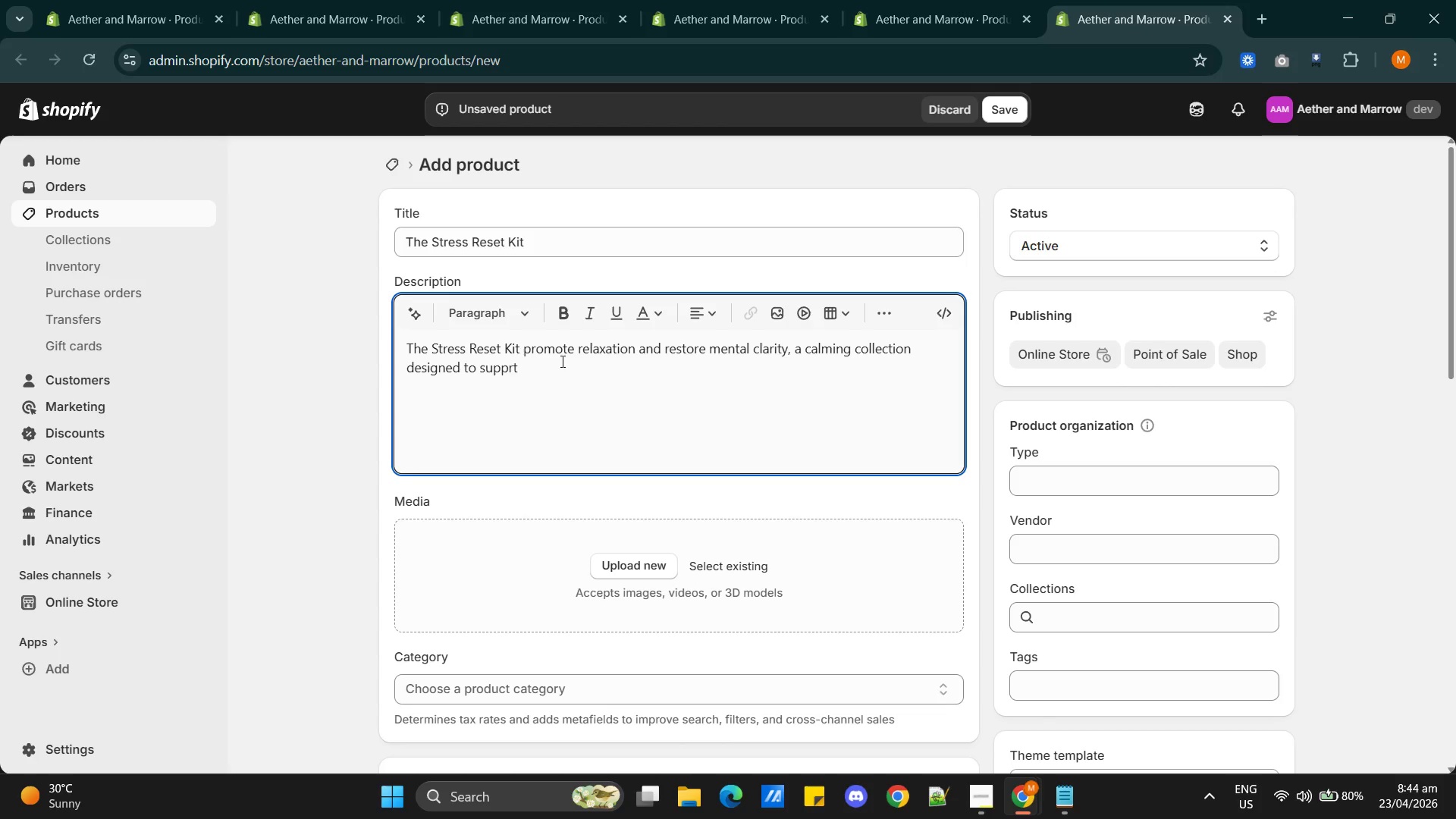 
key(Backspace)
key(Backspace)
key(Backspace)
type(port emotional well-being and physical relaxation. Ideal for individuals managing dailay)
key(Backspace)
key(Backspace)
type(y stress, fatiq)
key(Backspace)
 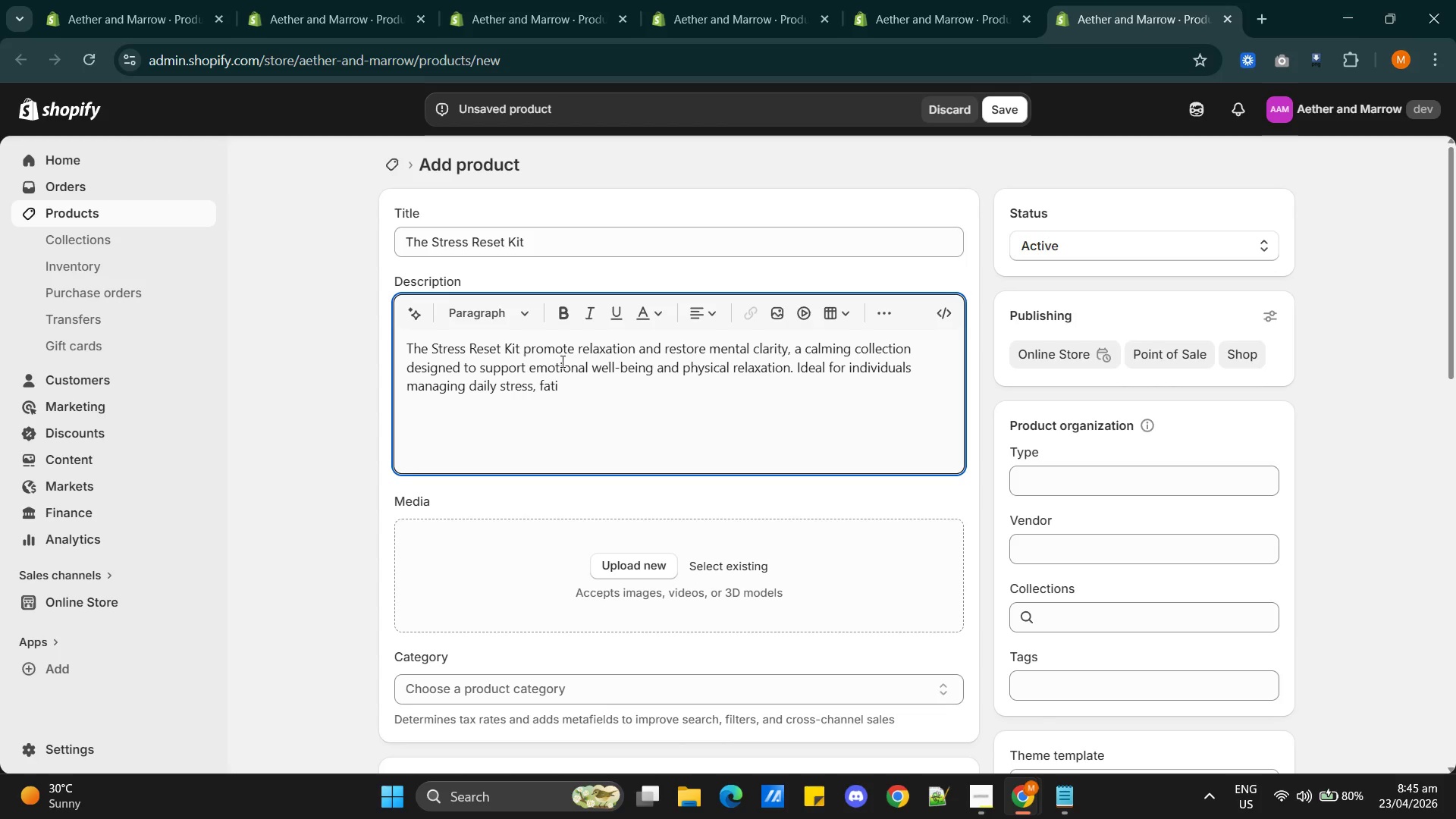 
type(gue)
 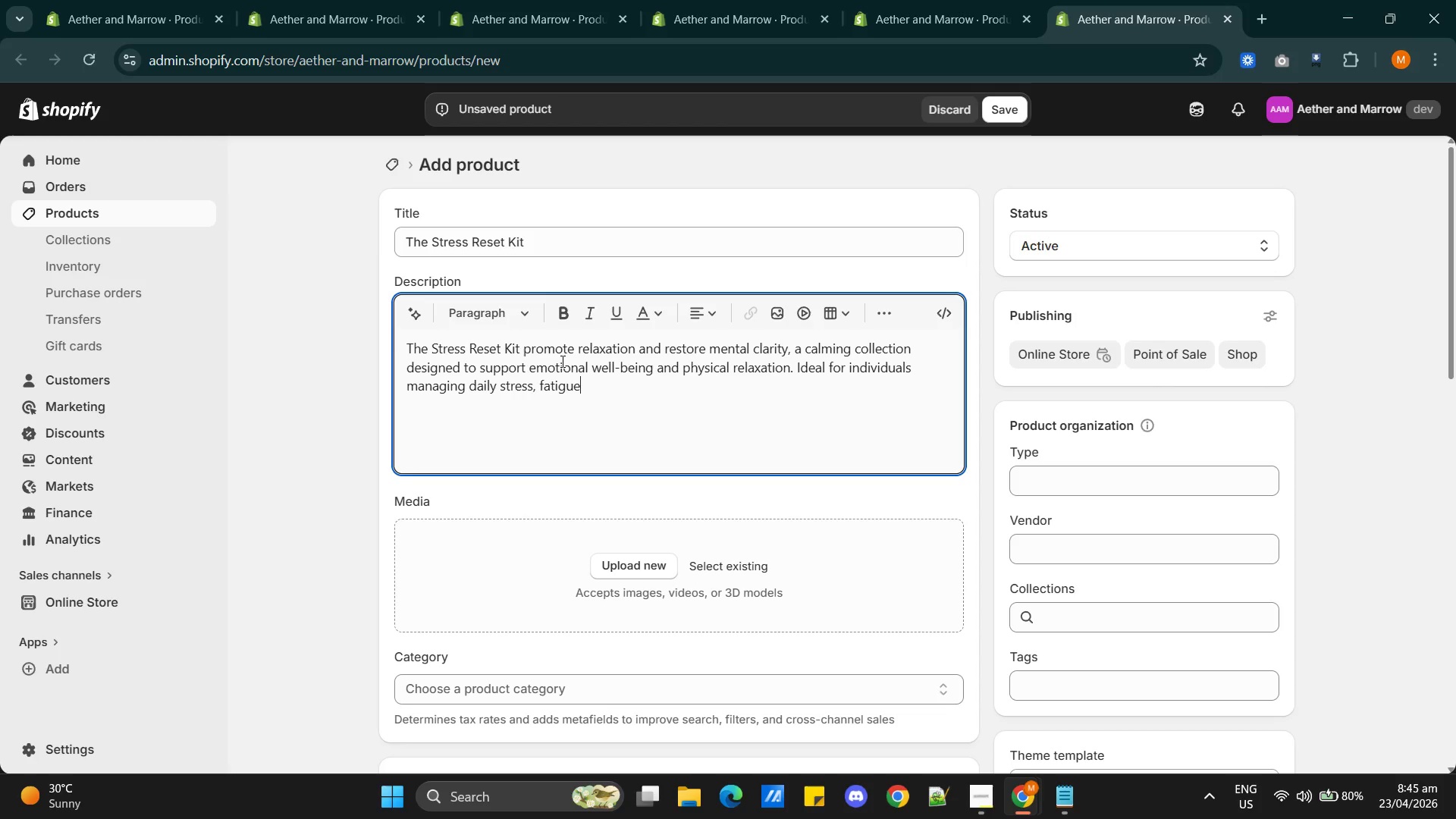 
type(, or sleep challenges.)
 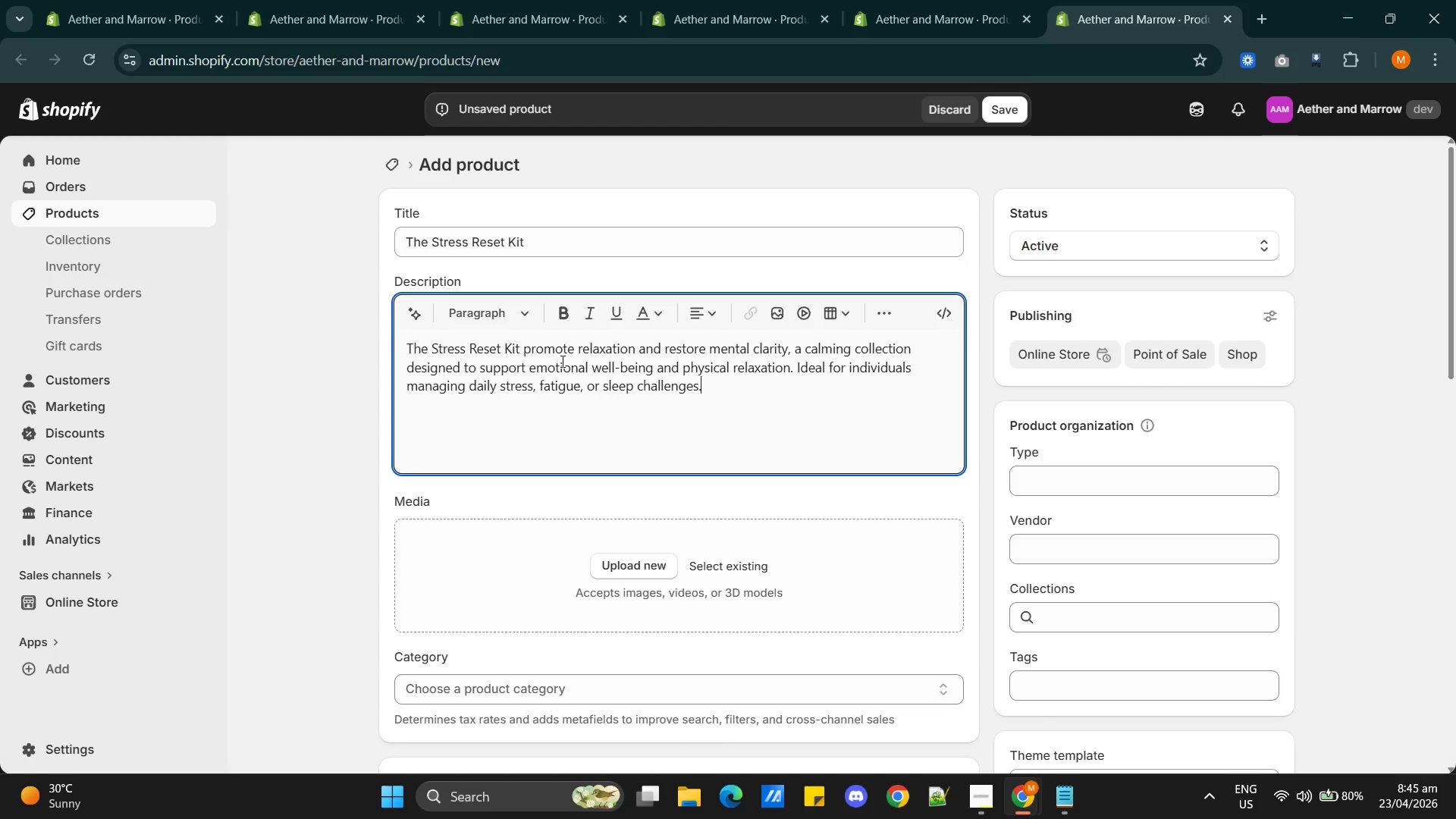 
key(Enter)
 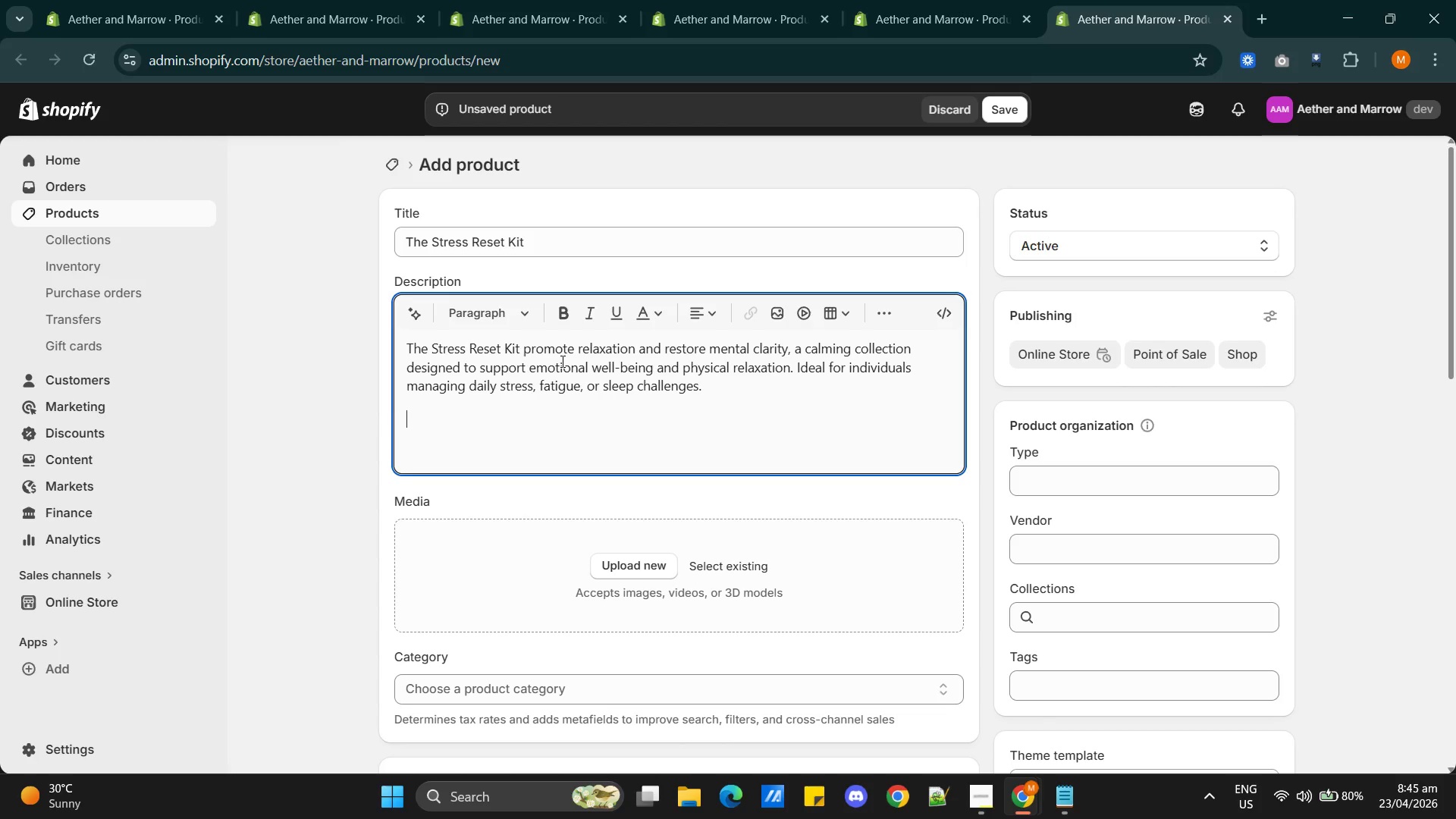 
key(Enter)
 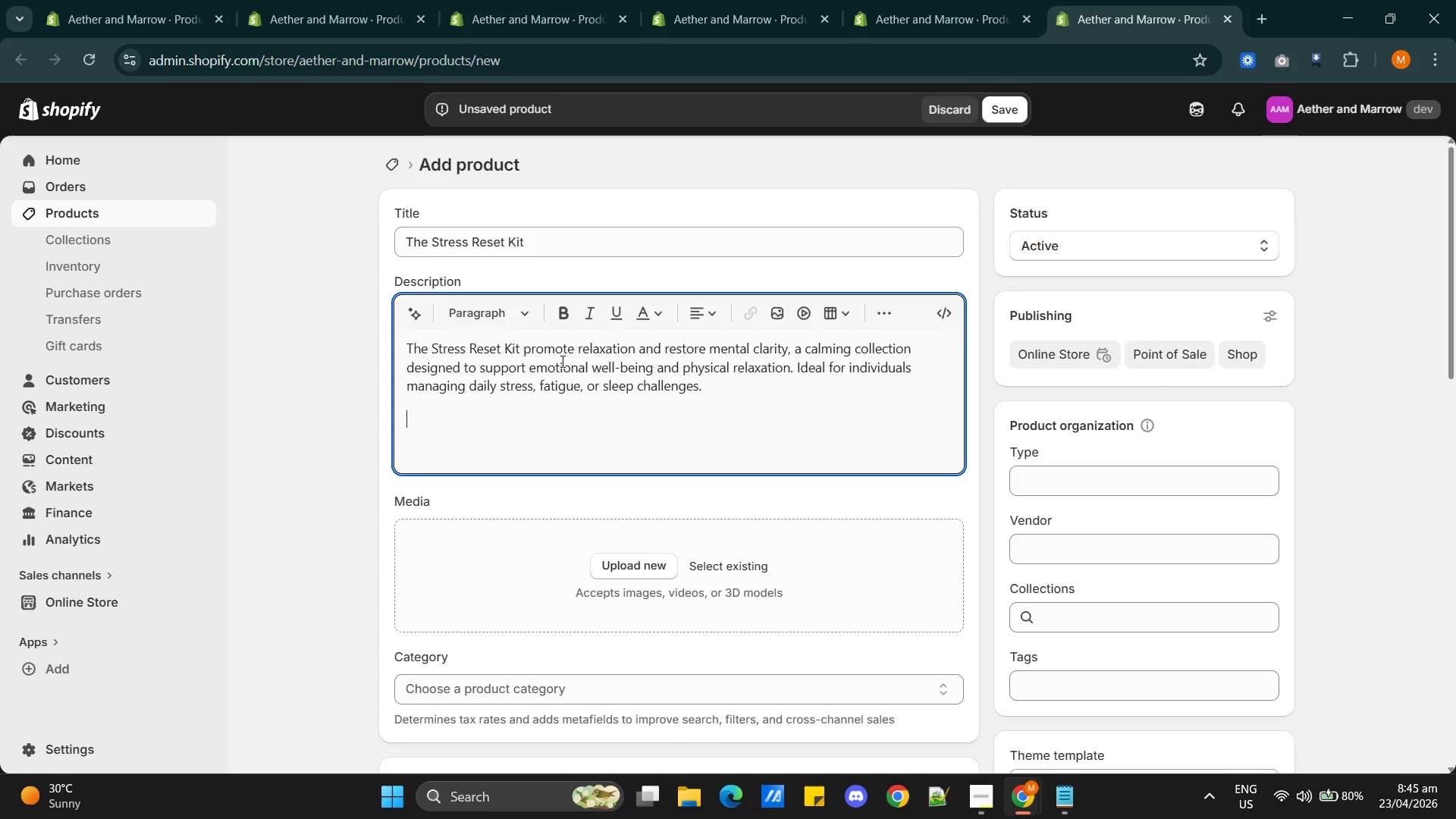 
key(Backspace)
type(This kit includes:)
 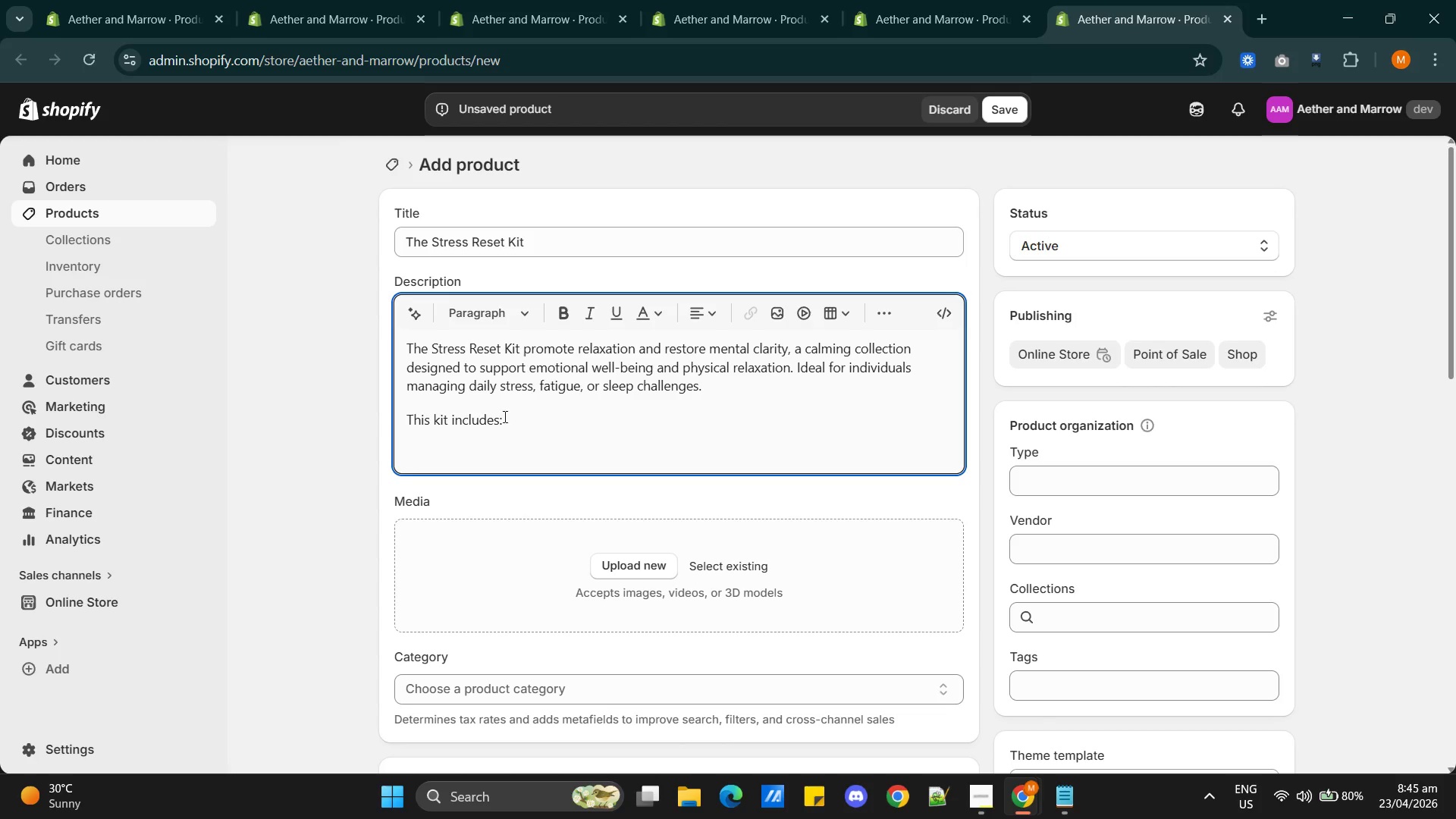 
double_click([458, 422])
 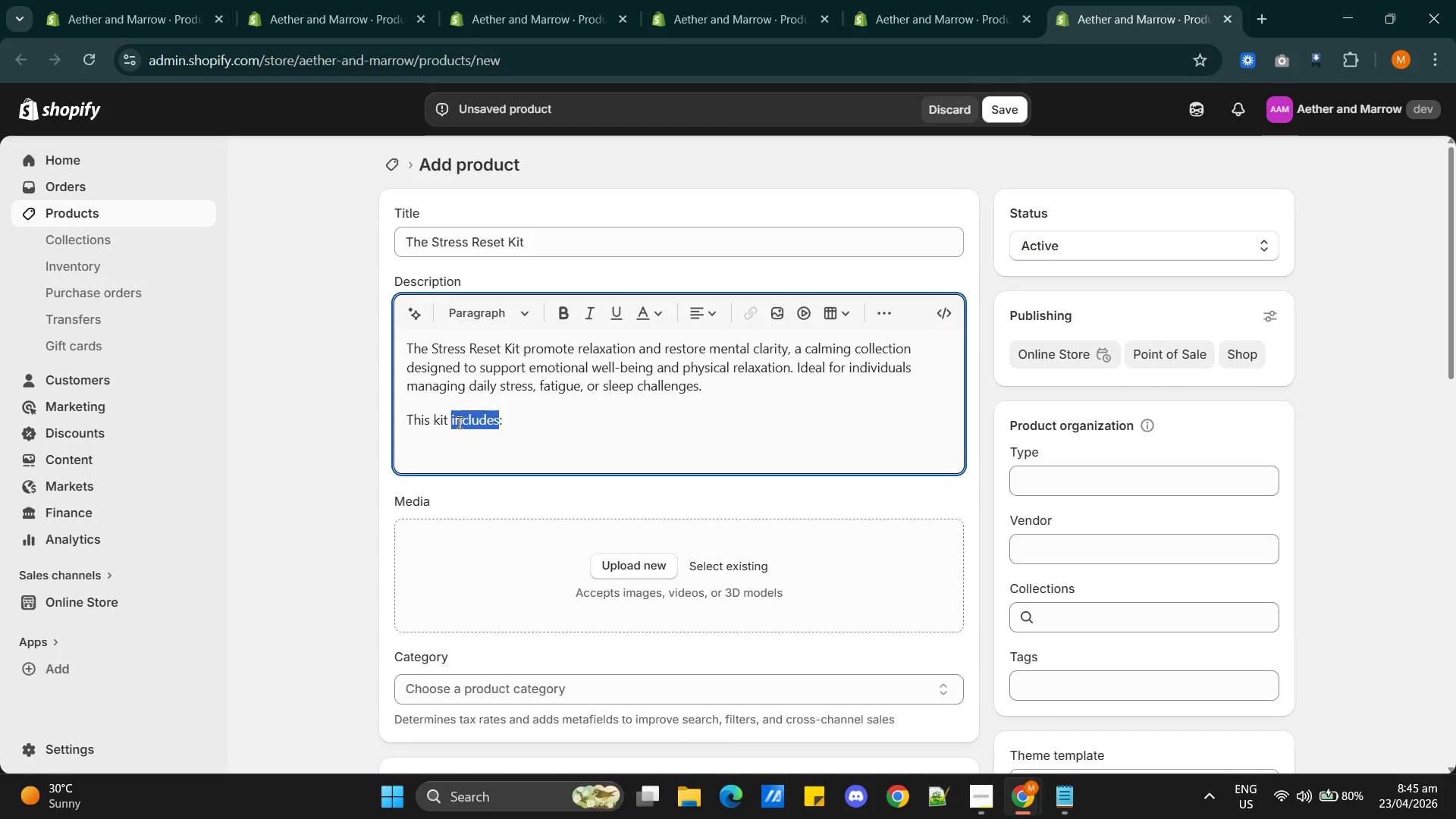 
triple_click([458, 422])
 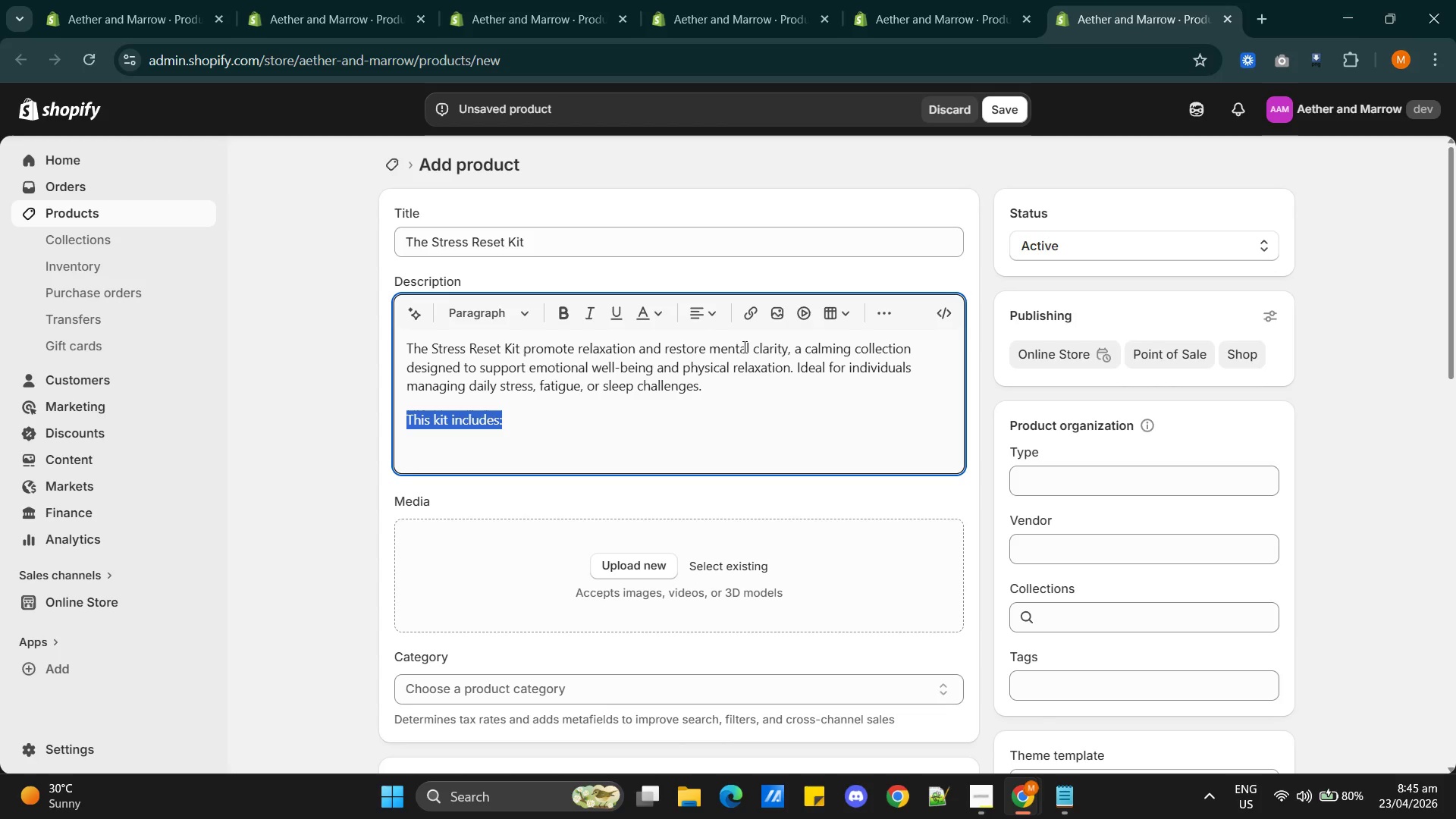 
left_click([563, 310])
 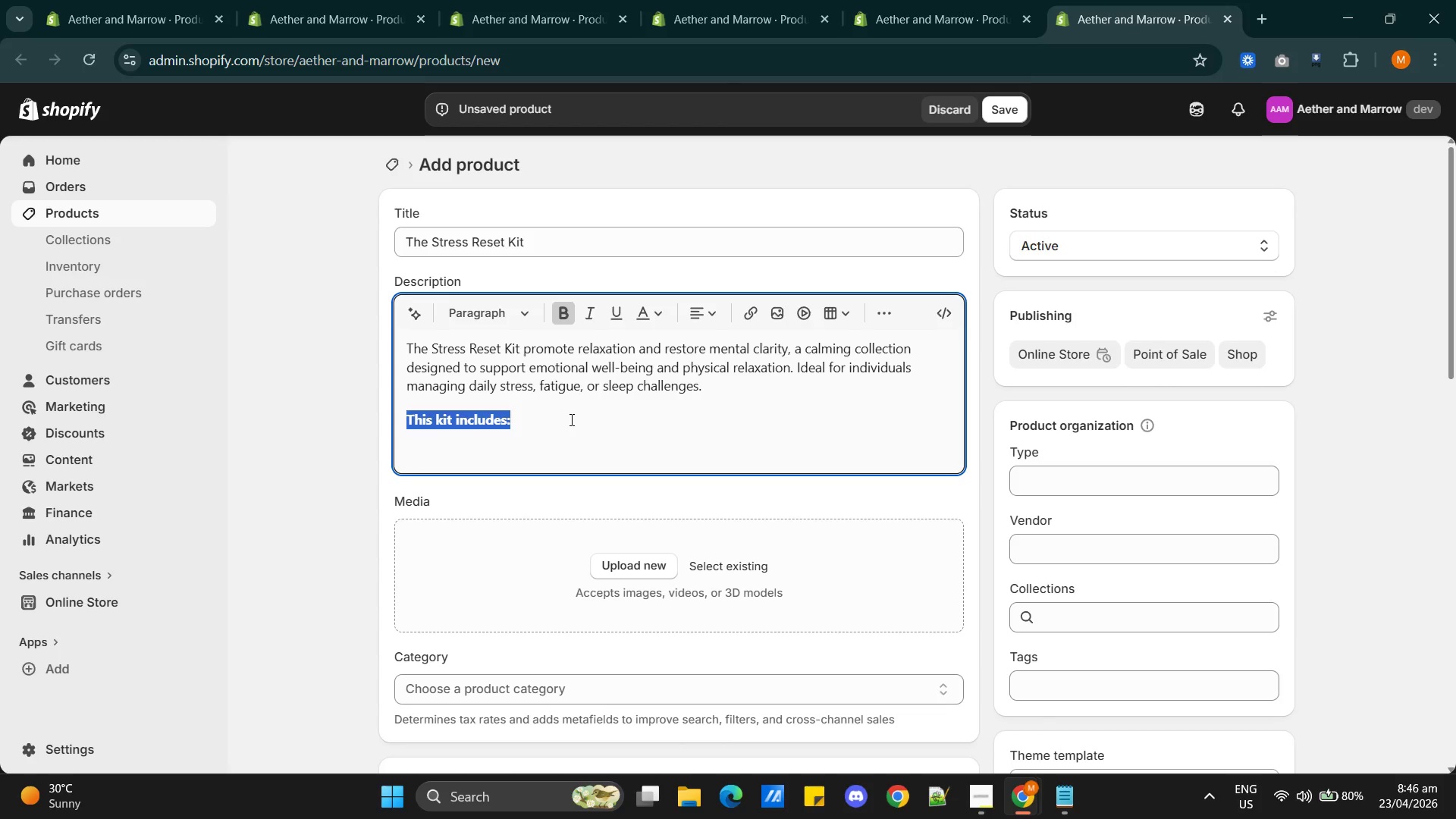 
left_click([570, 419])
 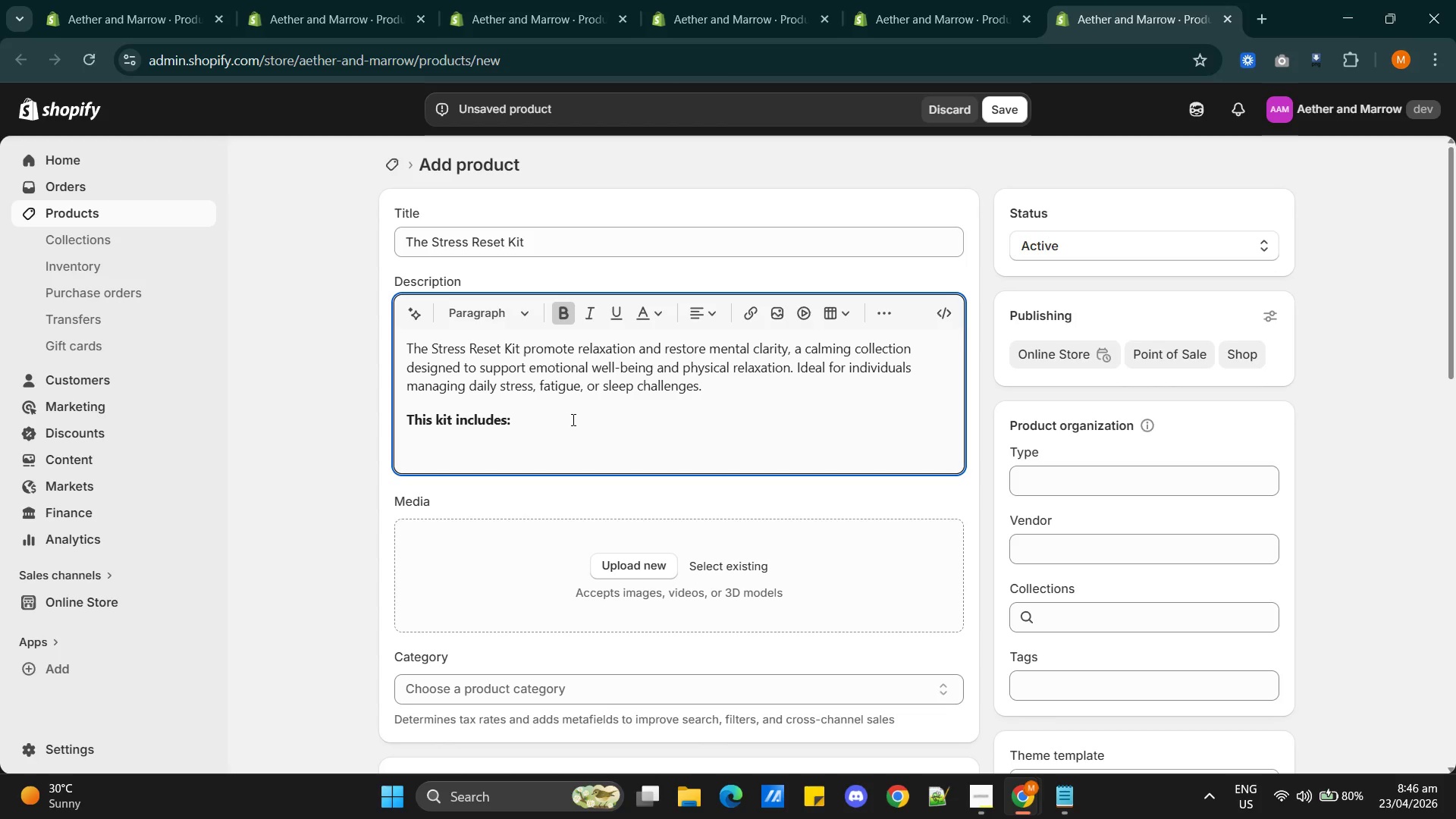 
key(Enter)
 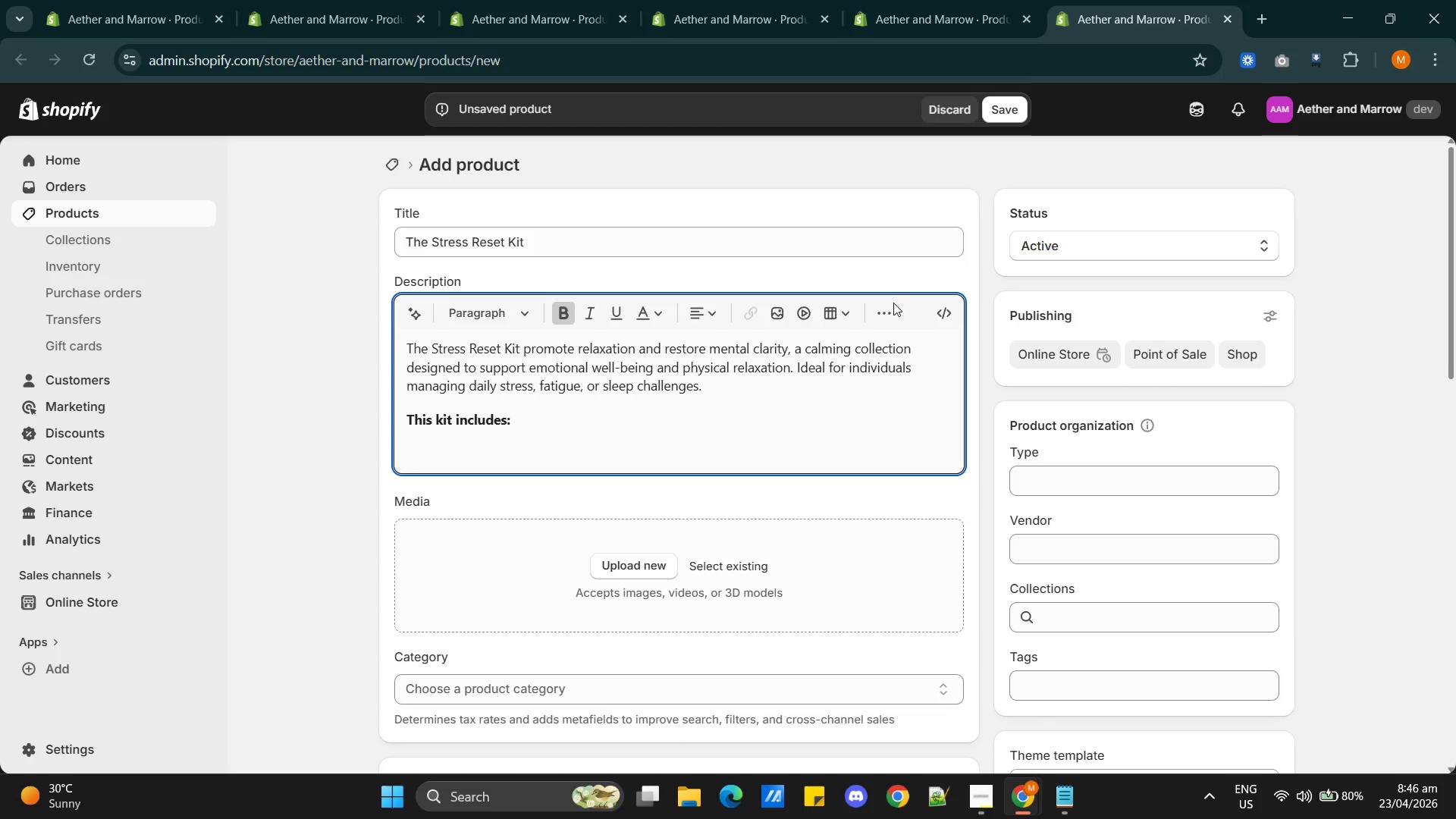 
left_click([881, 312])
 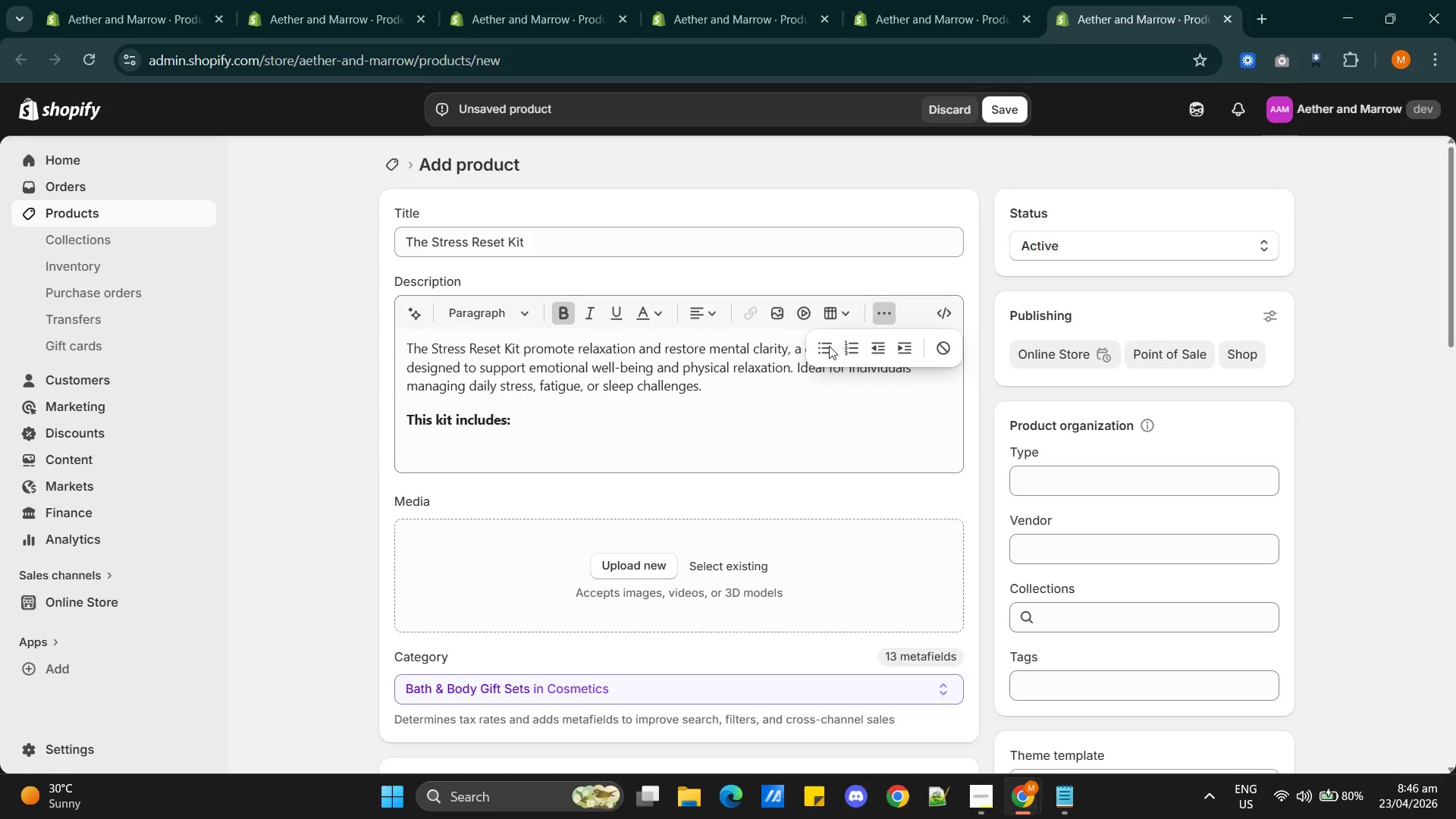 
left_click([825, 348])
 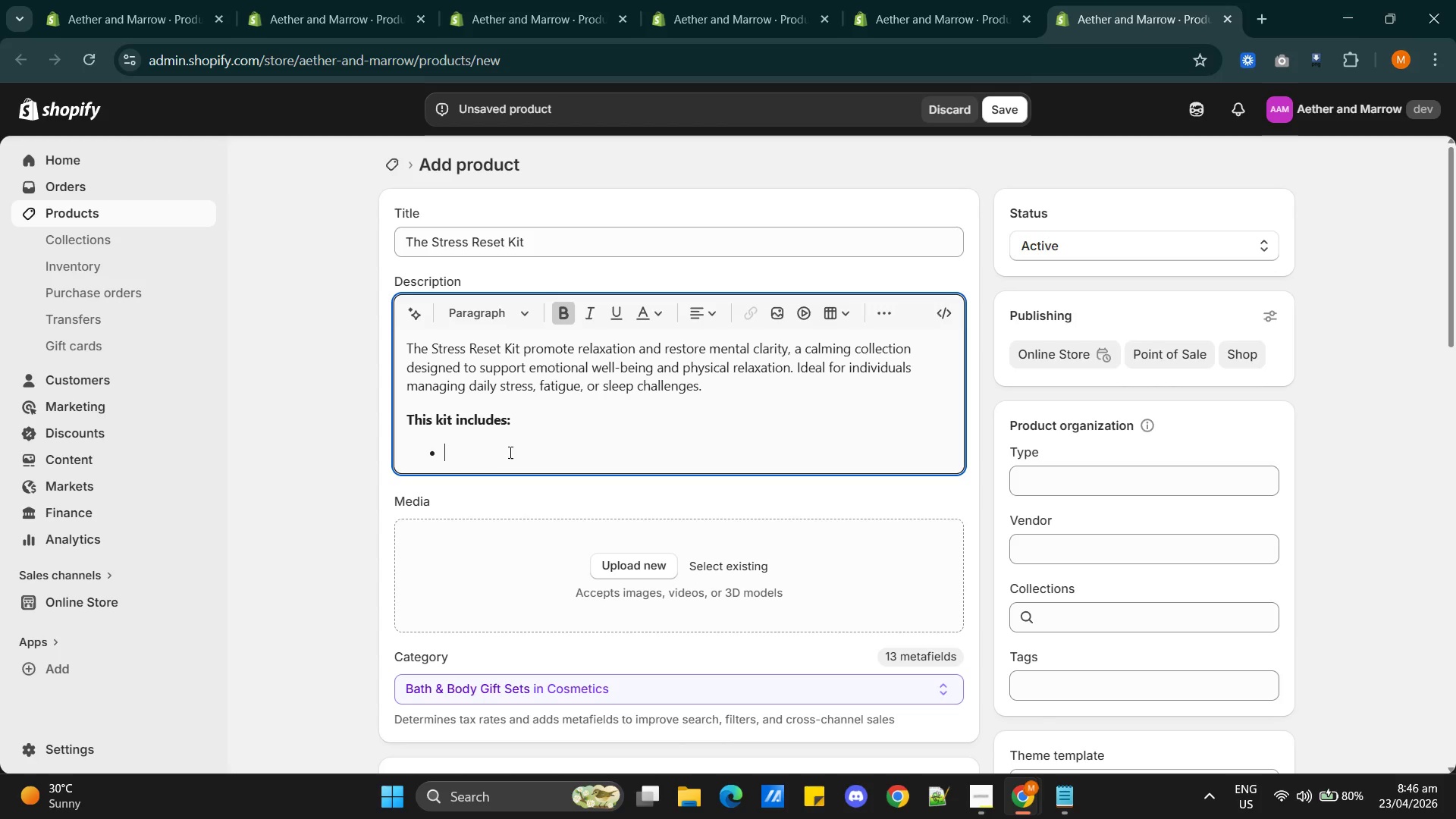 
left_click([509, 452])
 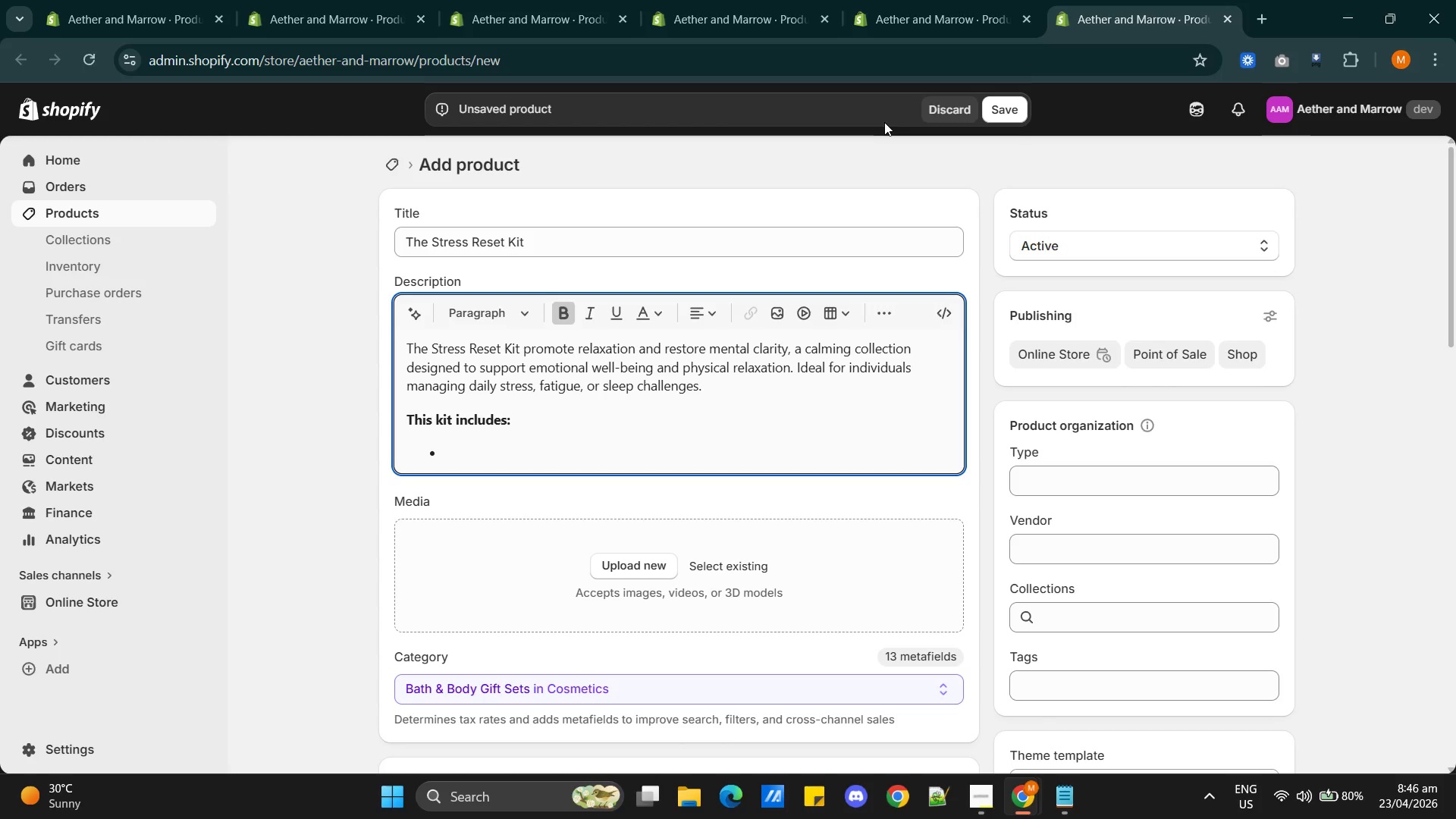 
key(Alt+AltLeft)
 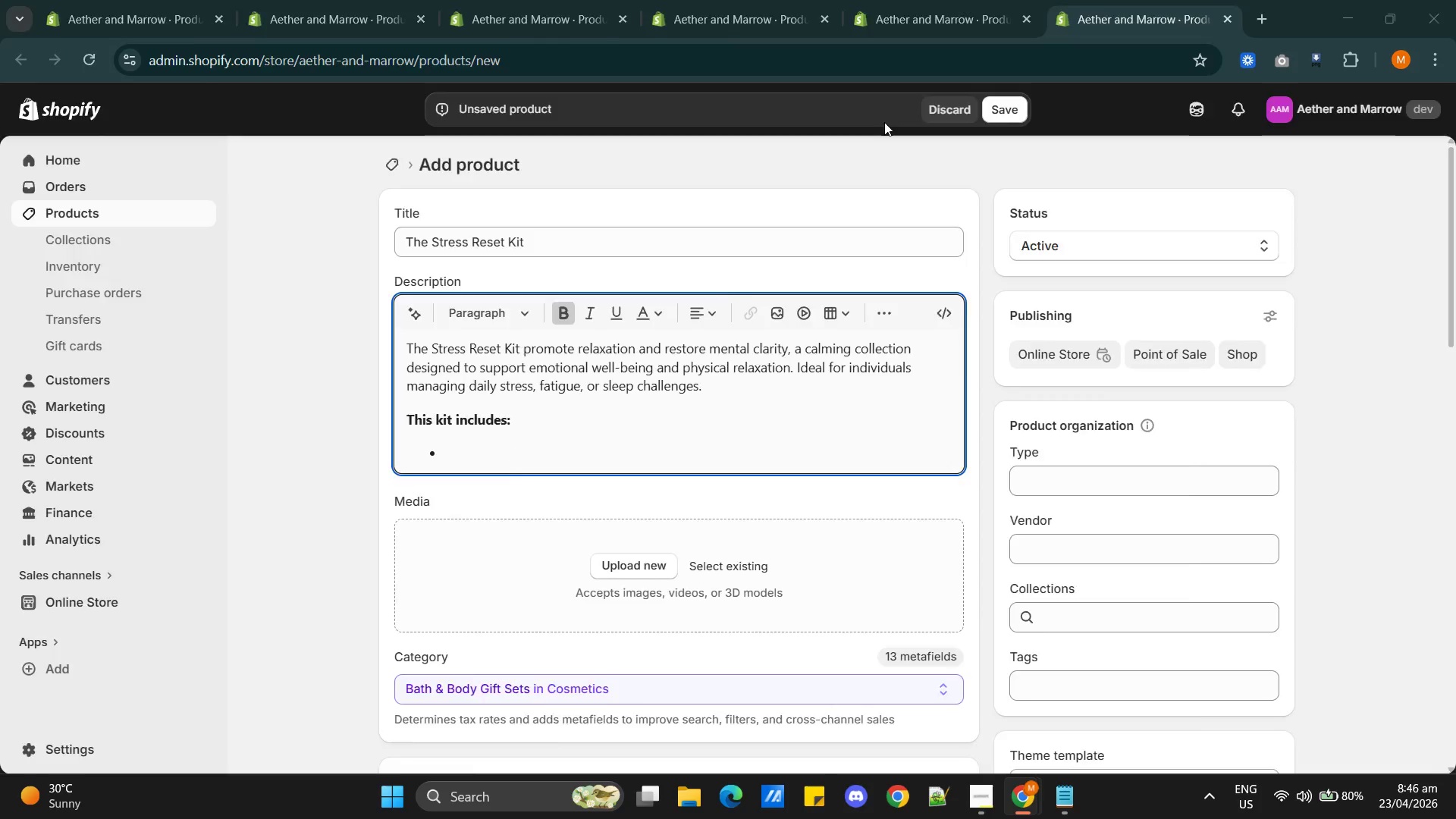 
key(Alt+Tab)
 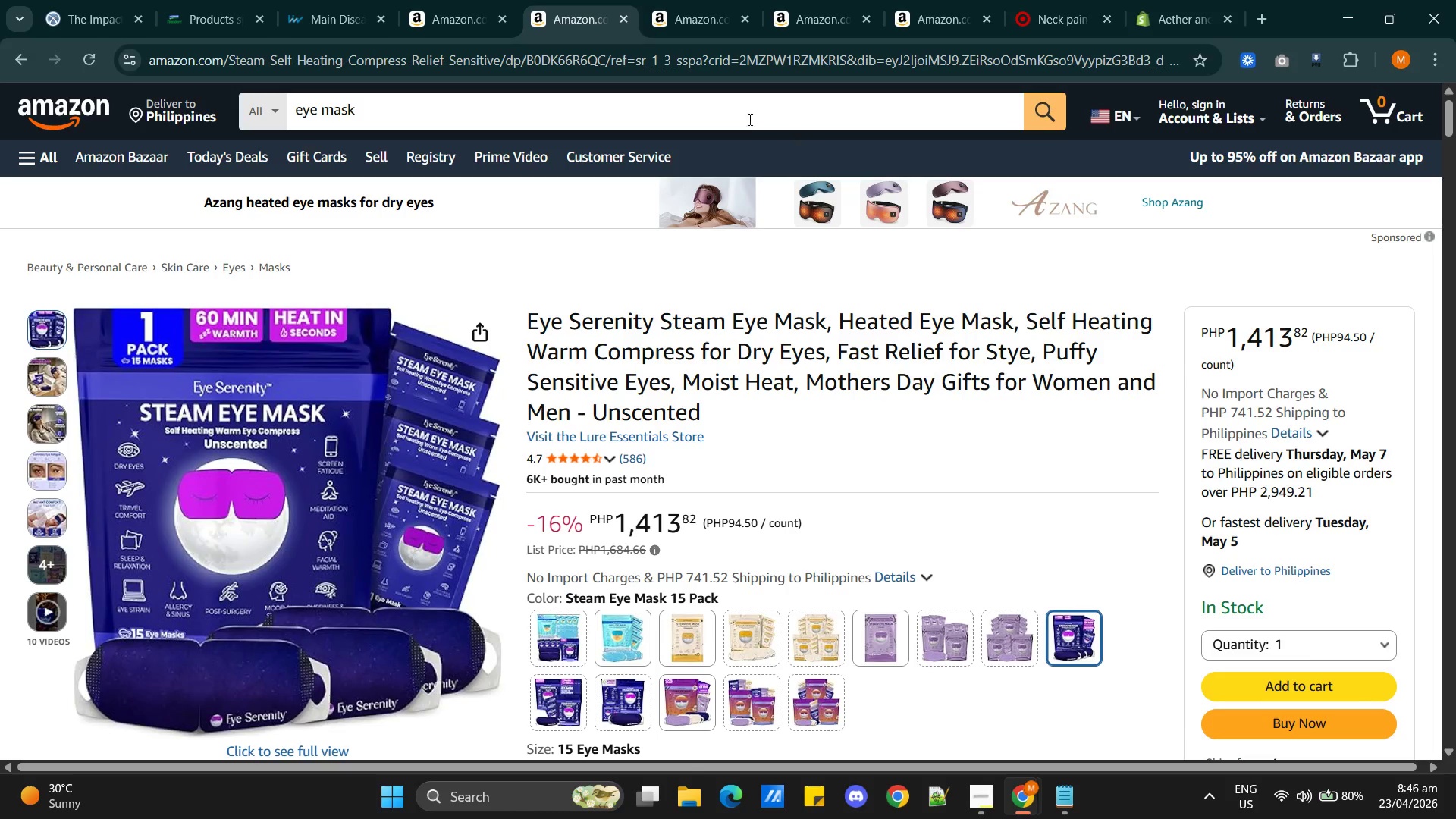 
left_click([683, 22])
 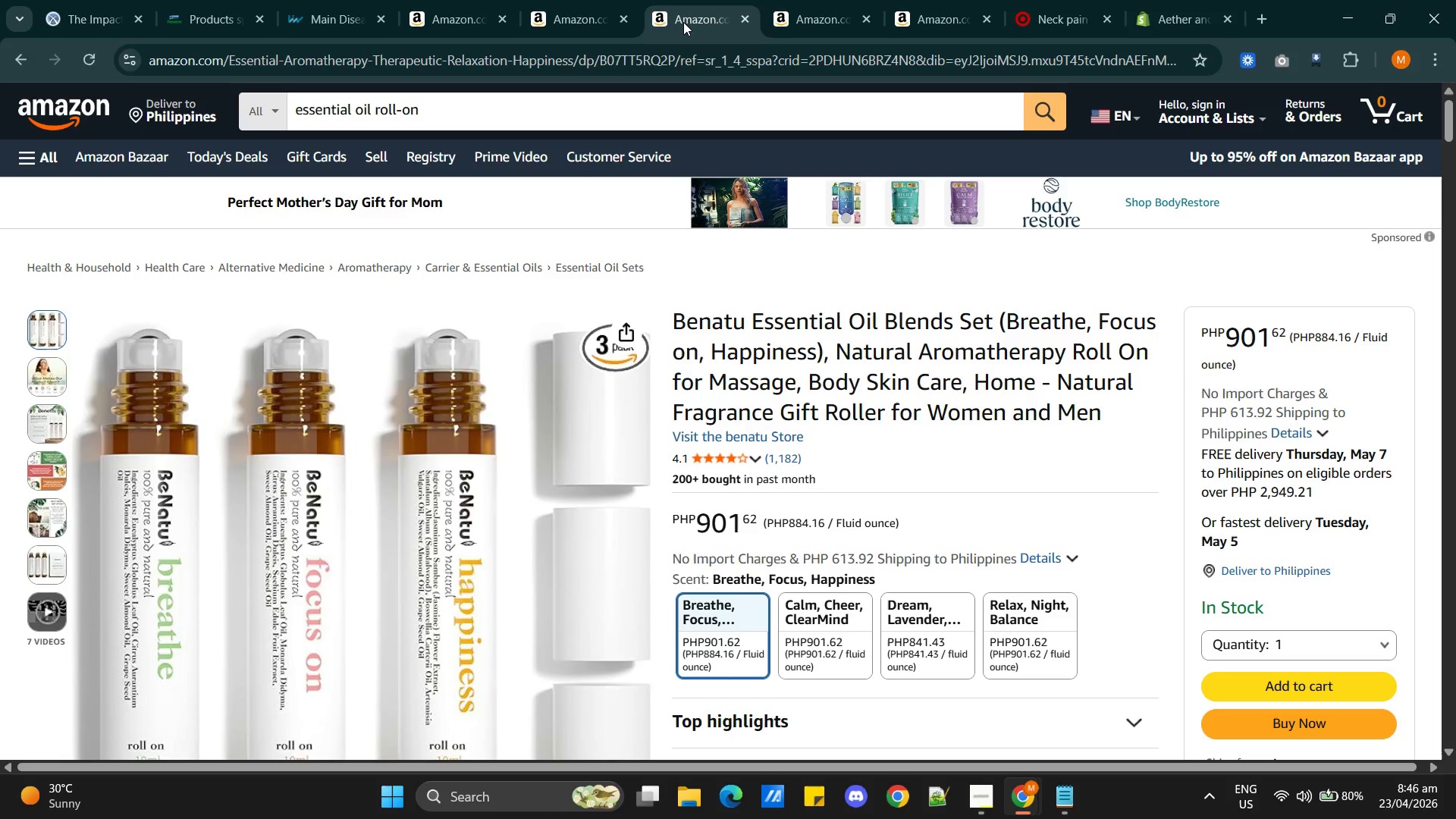 
wait(11.72)
 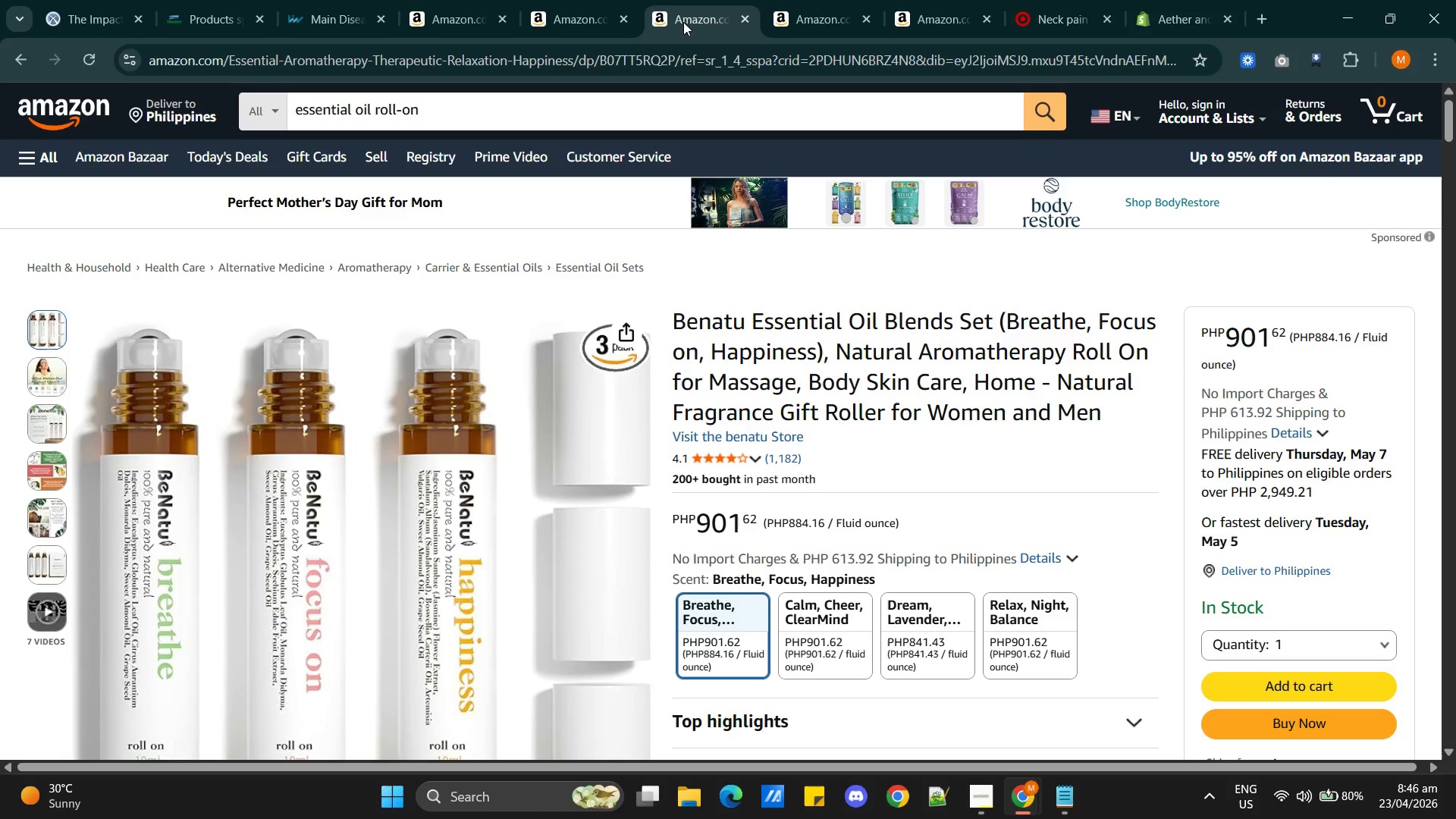 
left_click([797, 20])
 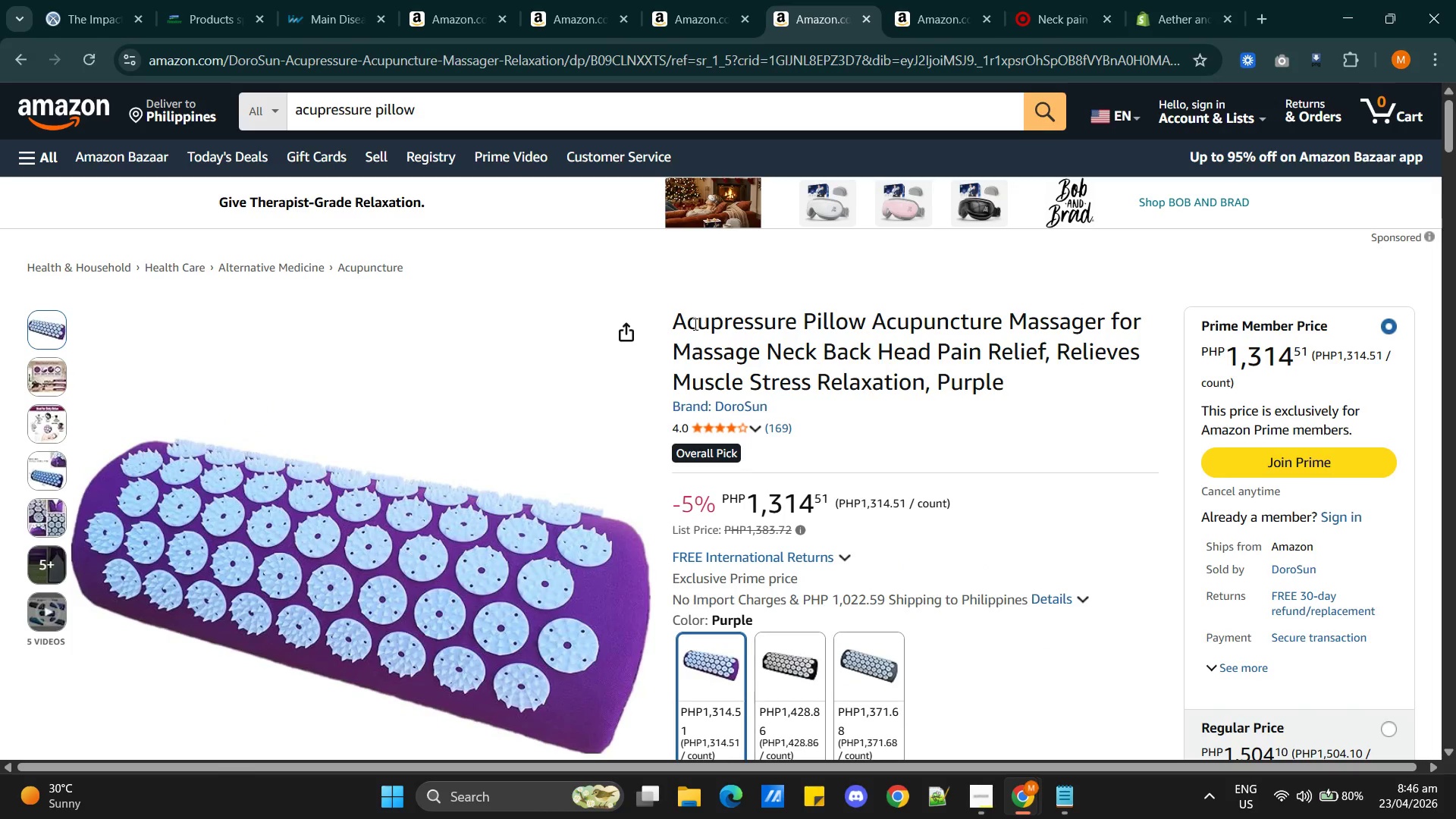 
wait(6.45)
 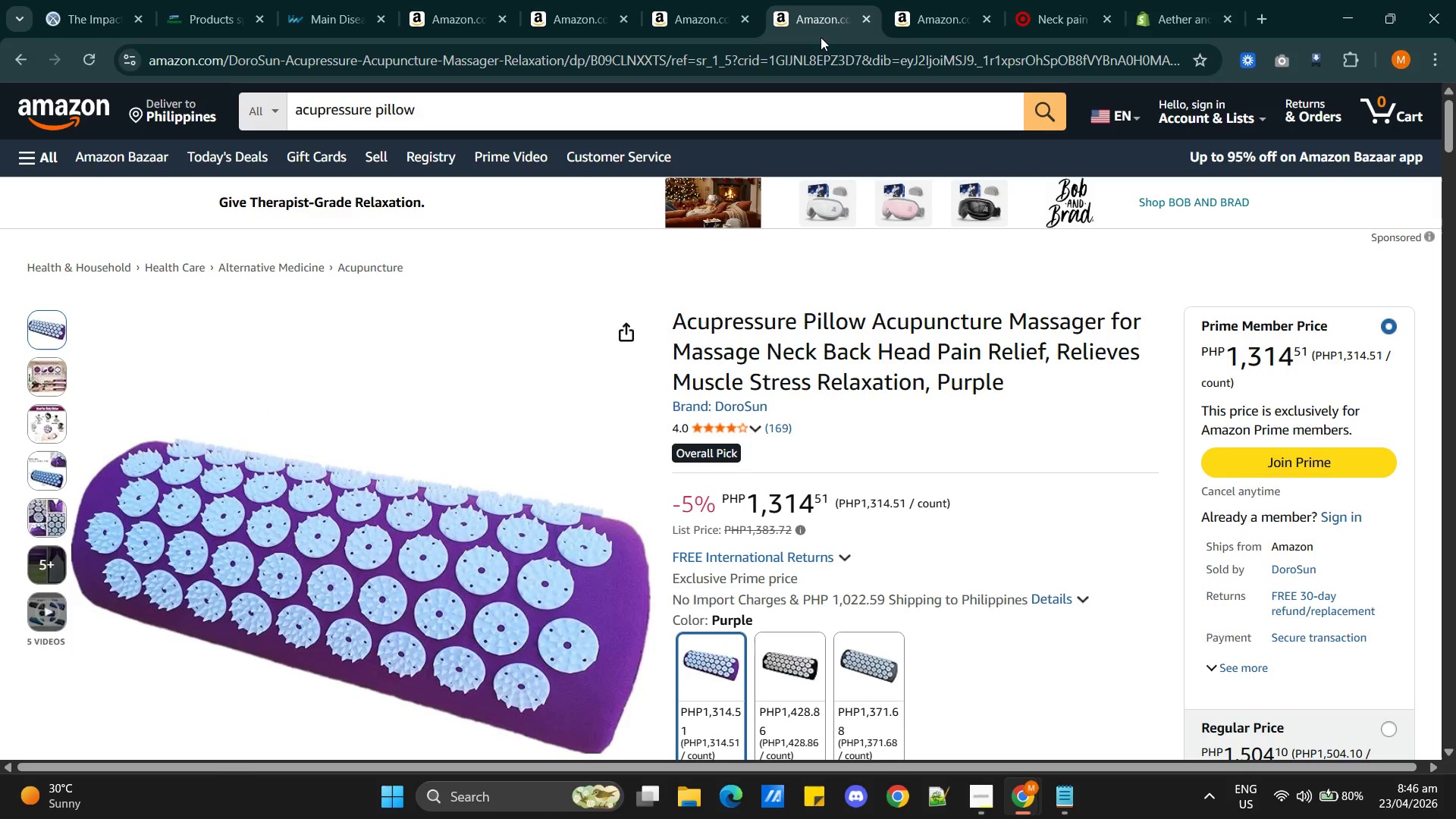 
left_click_drag(start_coordinate=[669, 318], to_coordinate=[1106, 314])
 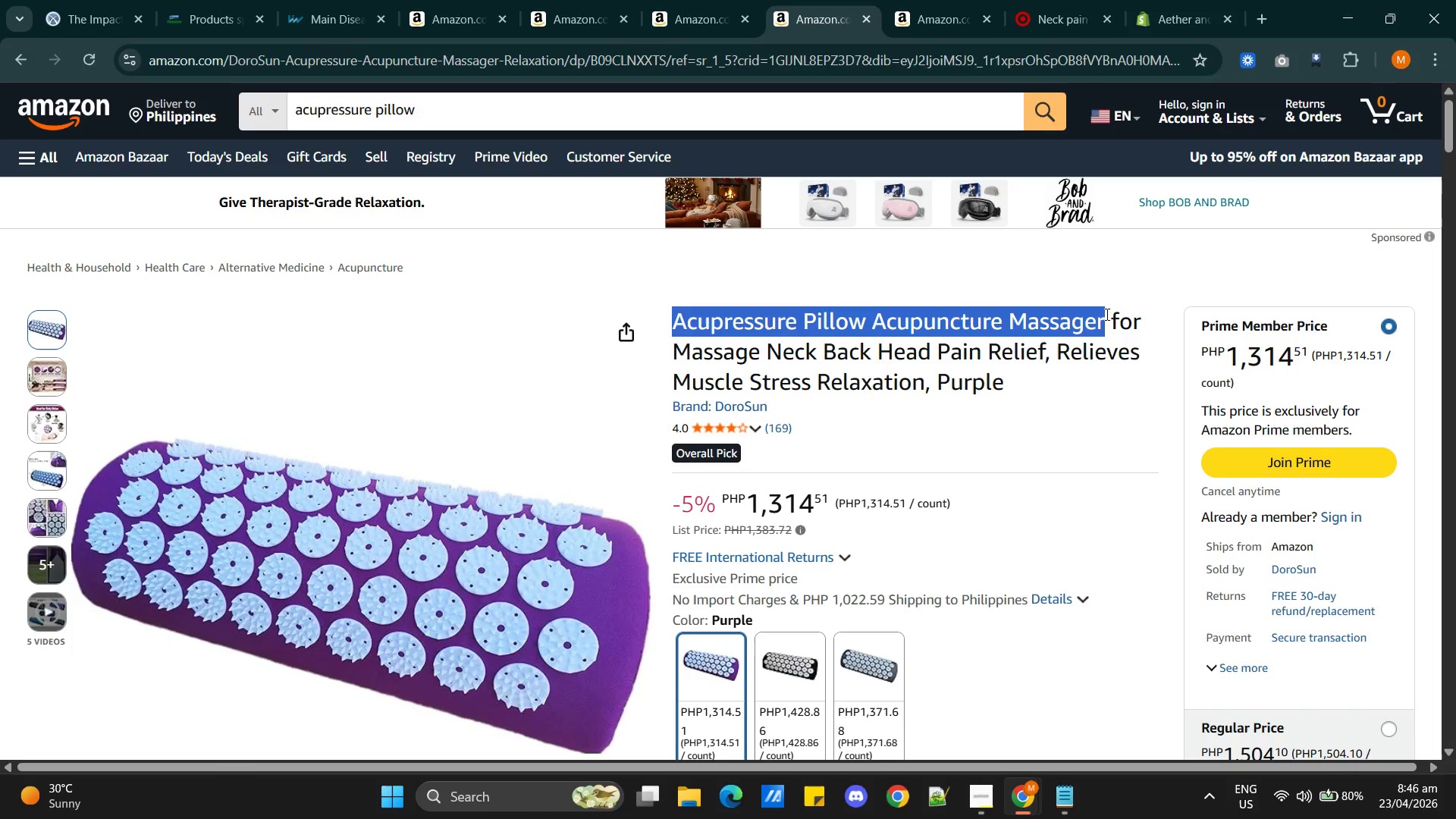 
key(Control+C)
 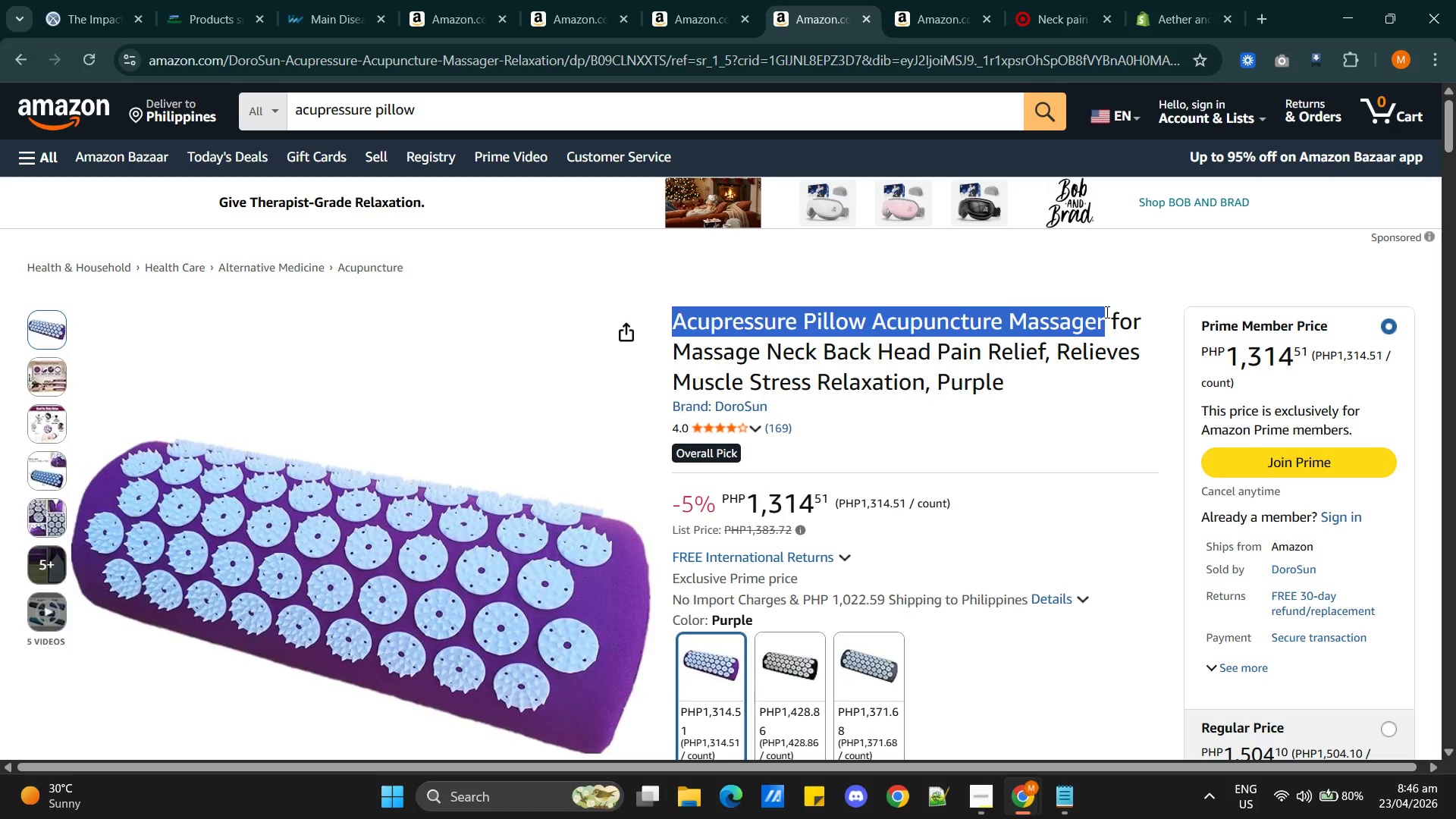 
key(Alt+AltLeft)
 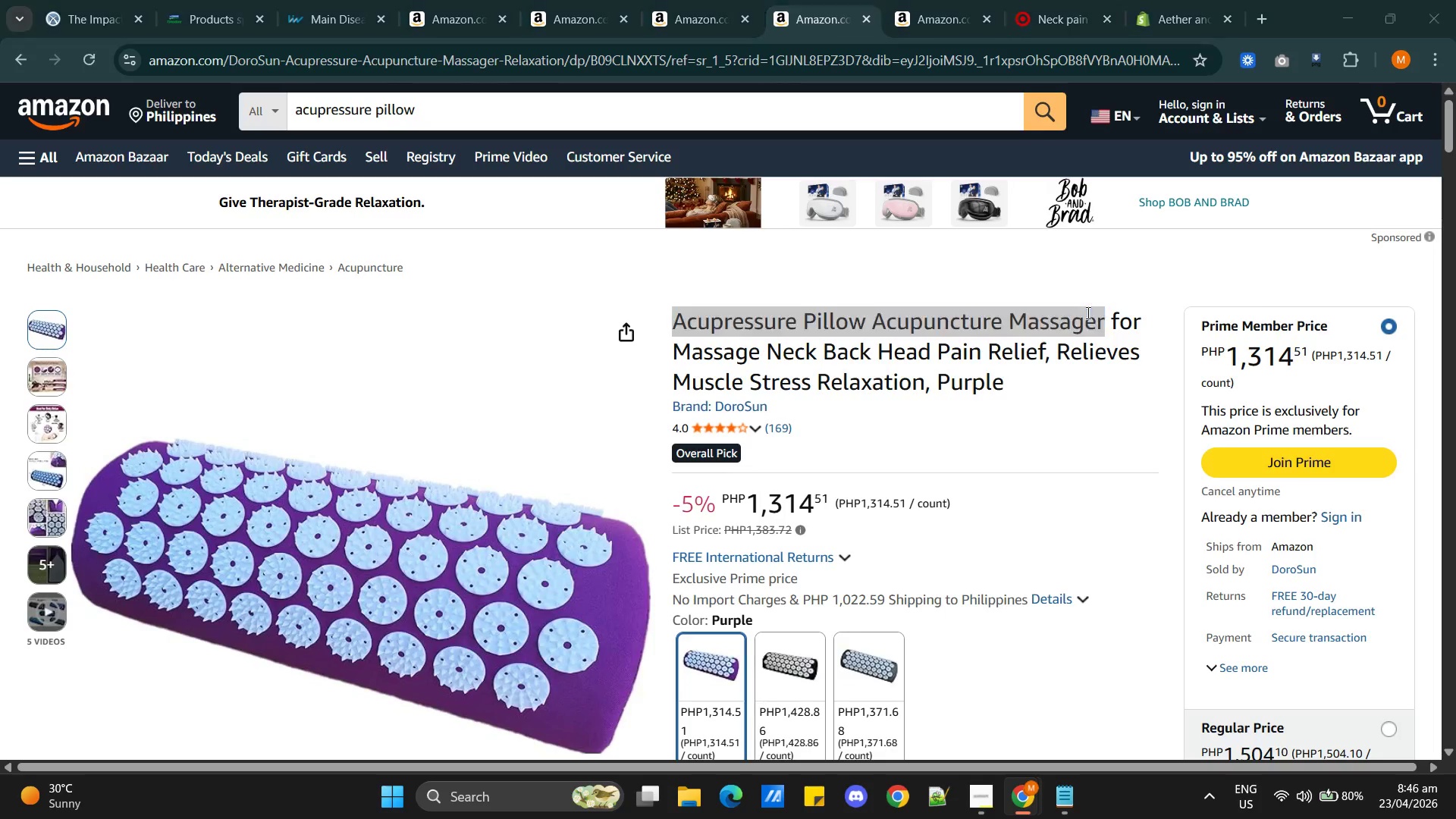 
key(Alt+Tab)
 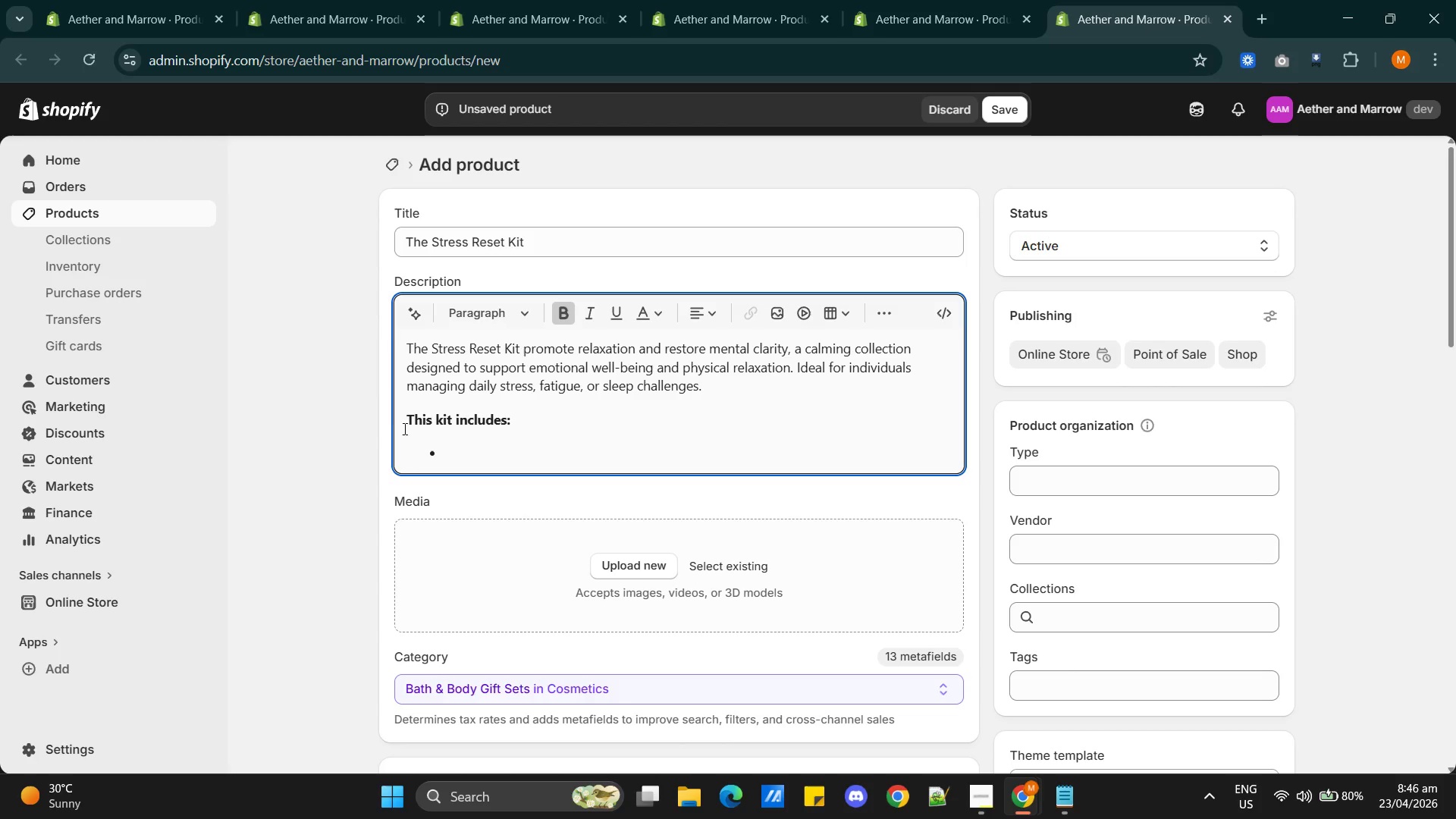 
key(Control+Shift+V)
 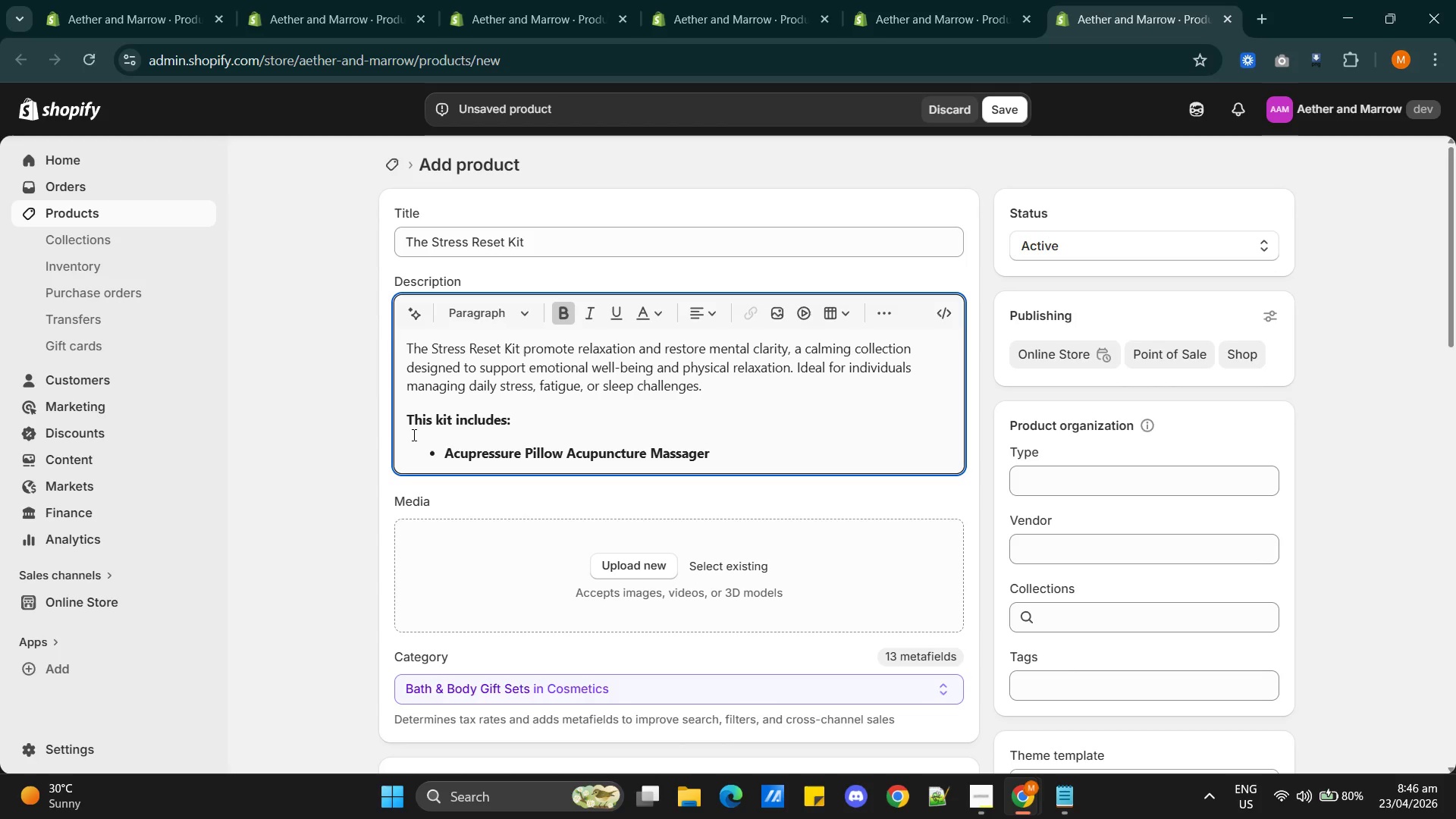 
hold_key(key=ArrowLeft, duration=0.72)
 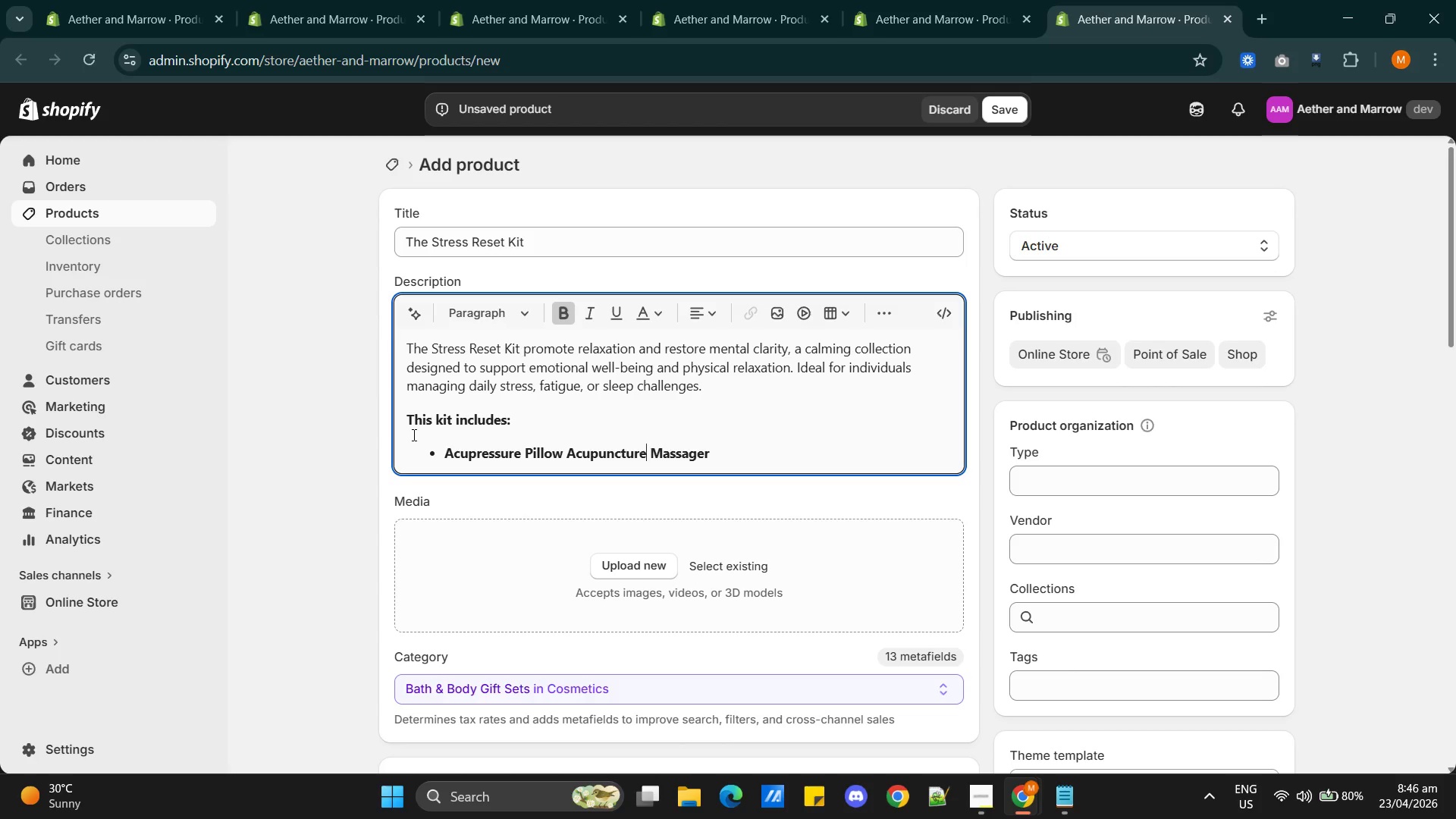 
key(ArrowLeft)
 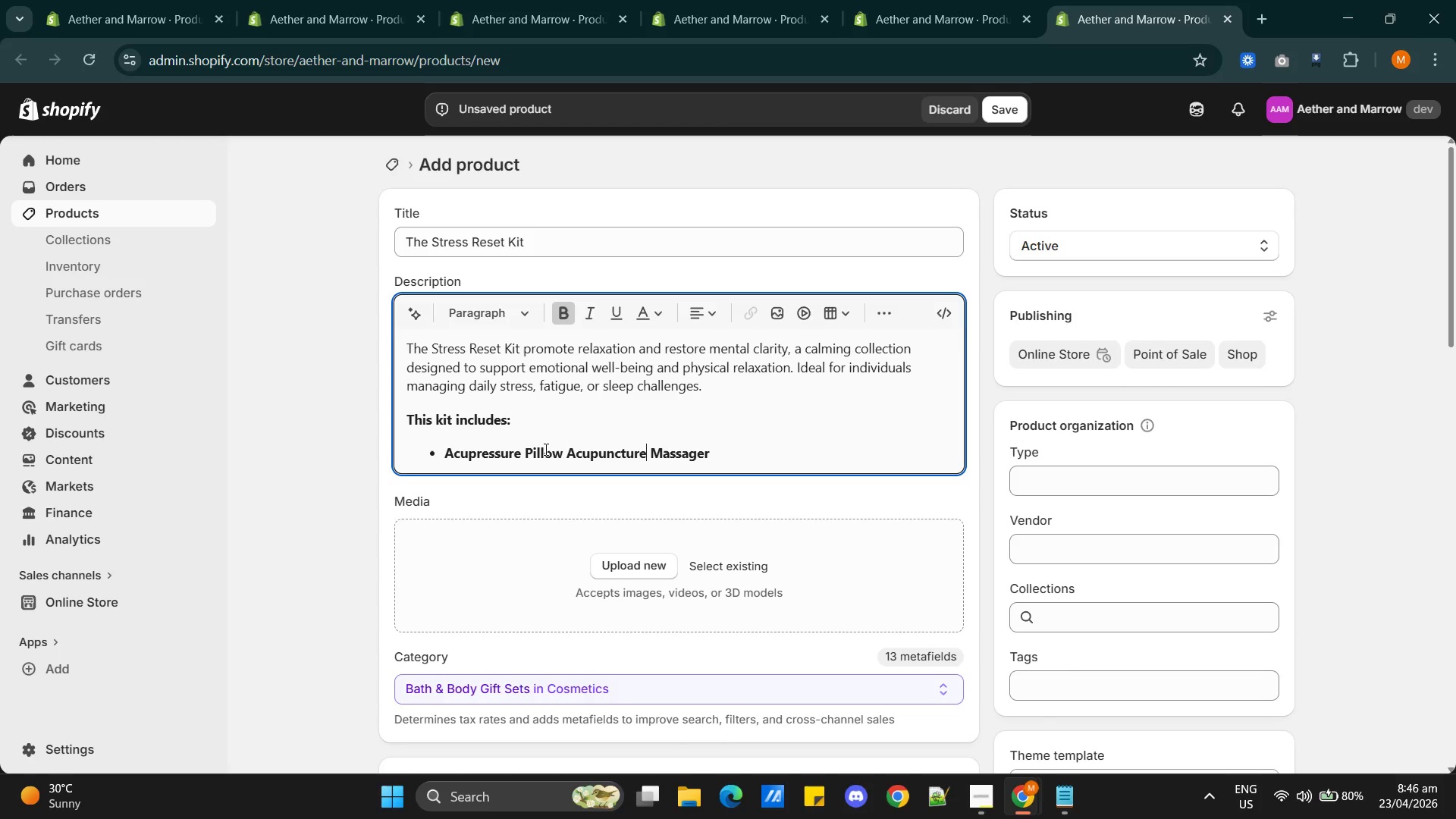 
left_click_drag(start_coordinate=[714, 450], to_coordinate=[431, 450])
 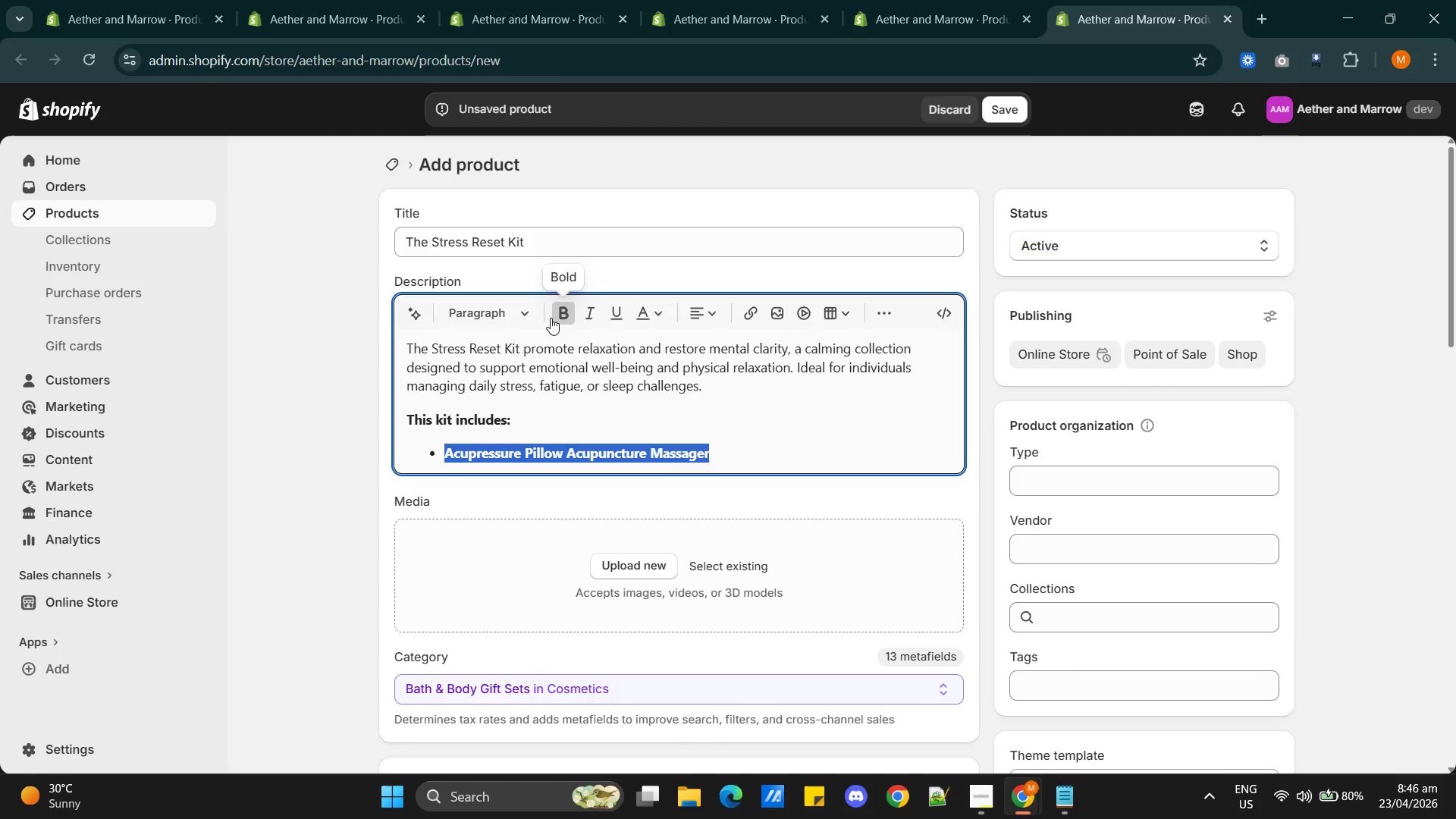 
left_click([549, 313])
 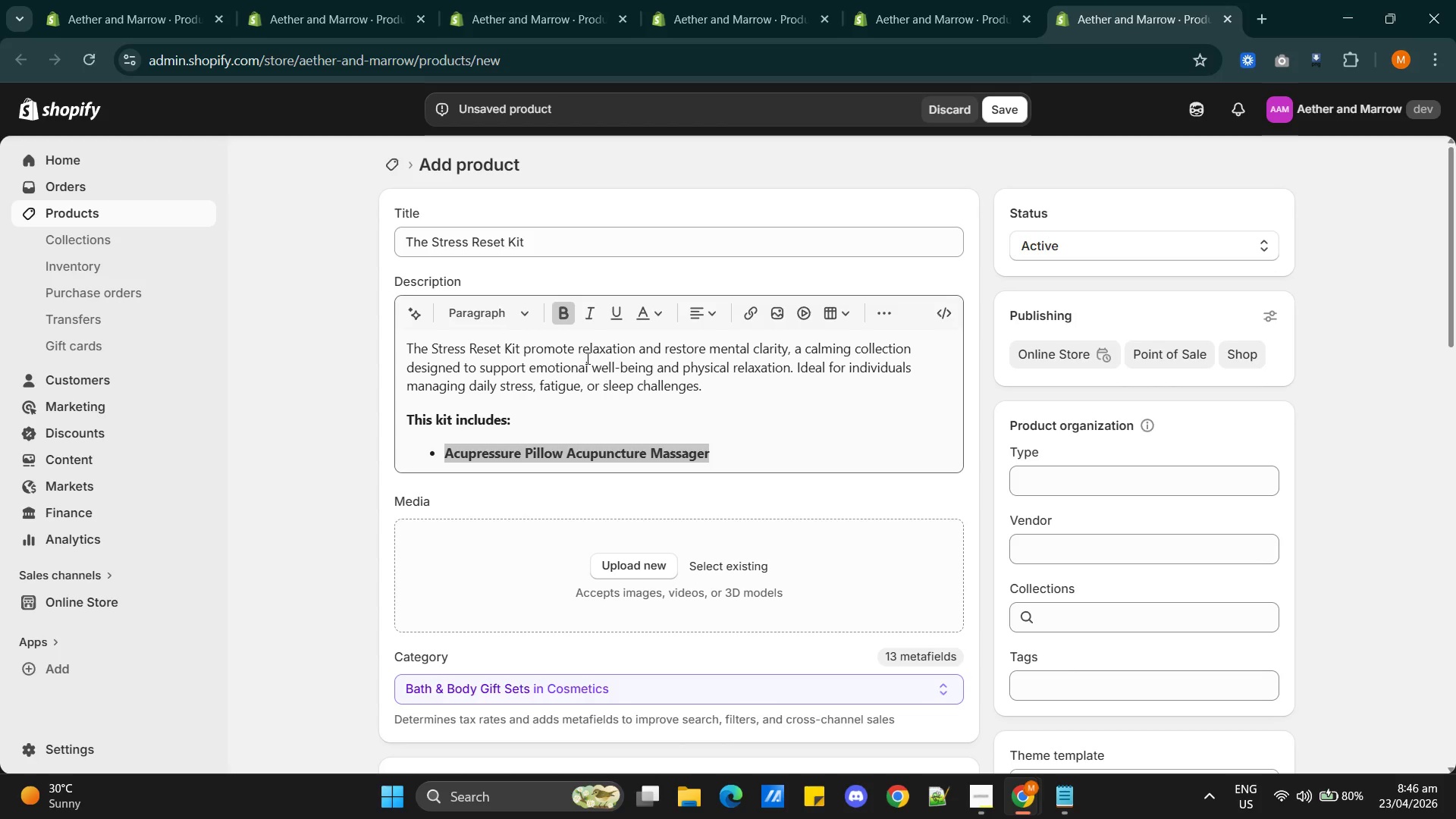 
left_click([563, 320])
 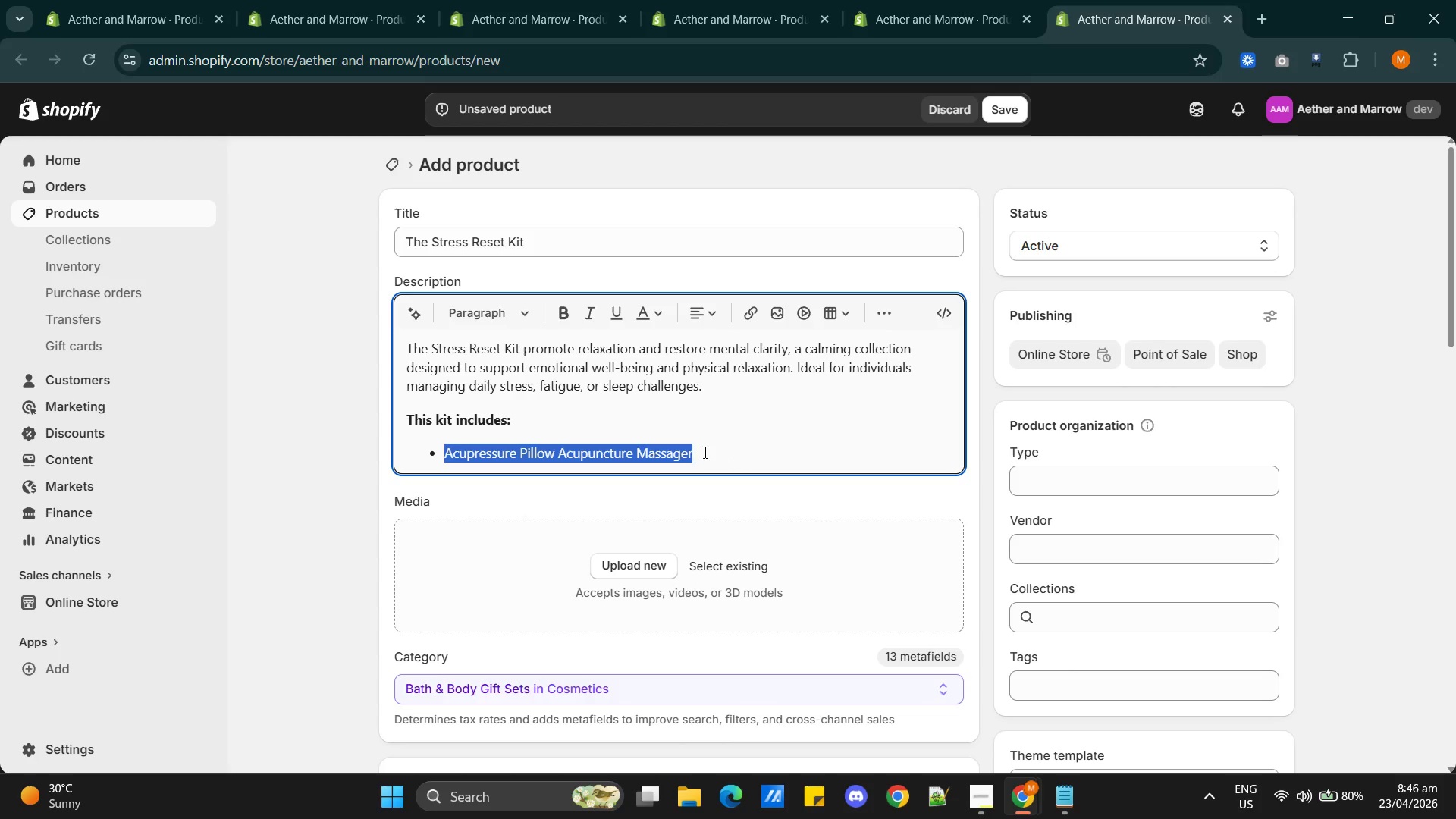 
left_click([701, 452])
 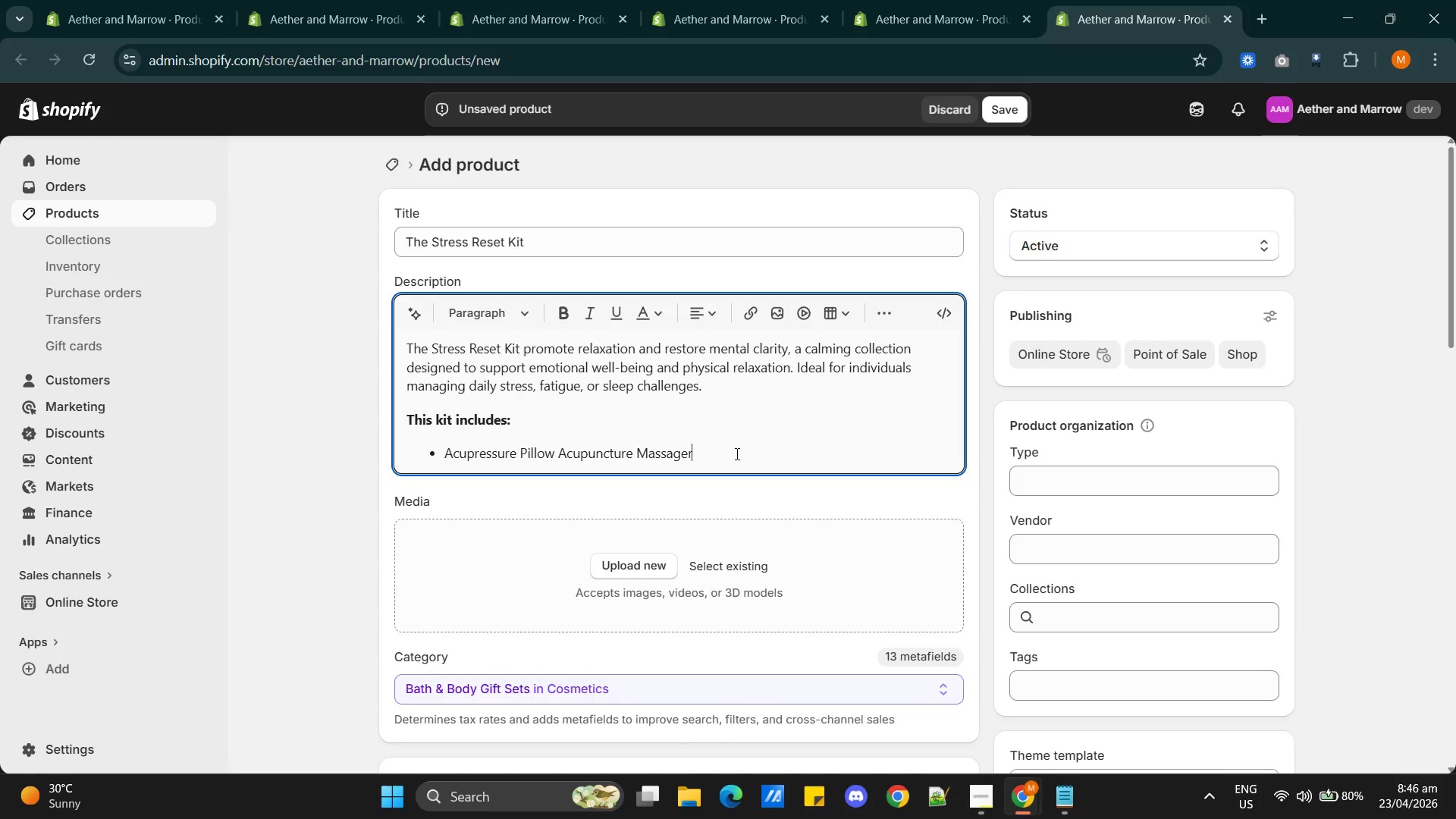 
key(Enter)
 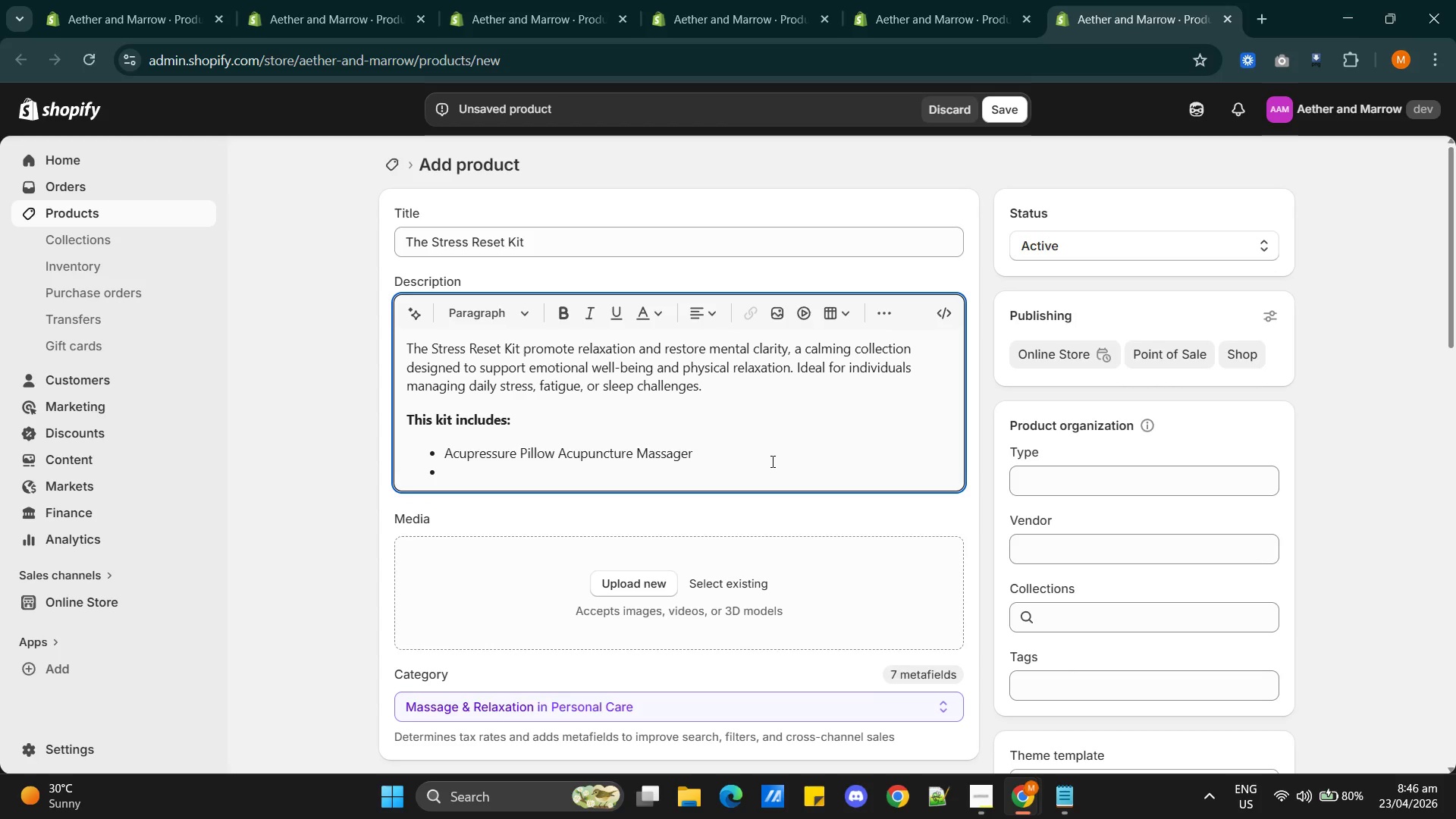 
key(Alt+AltLeft)
 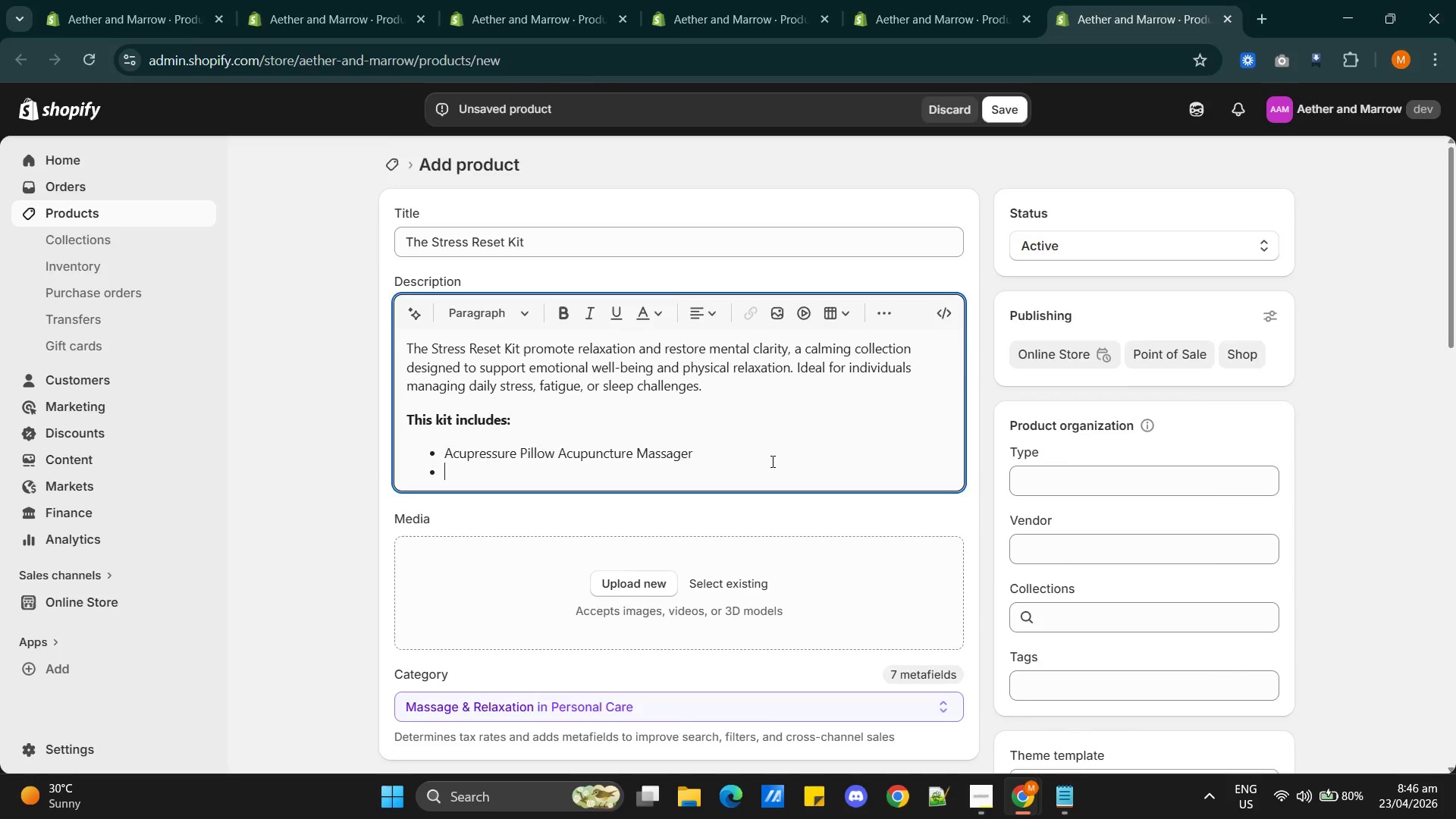 
key(Alt+Tab)
 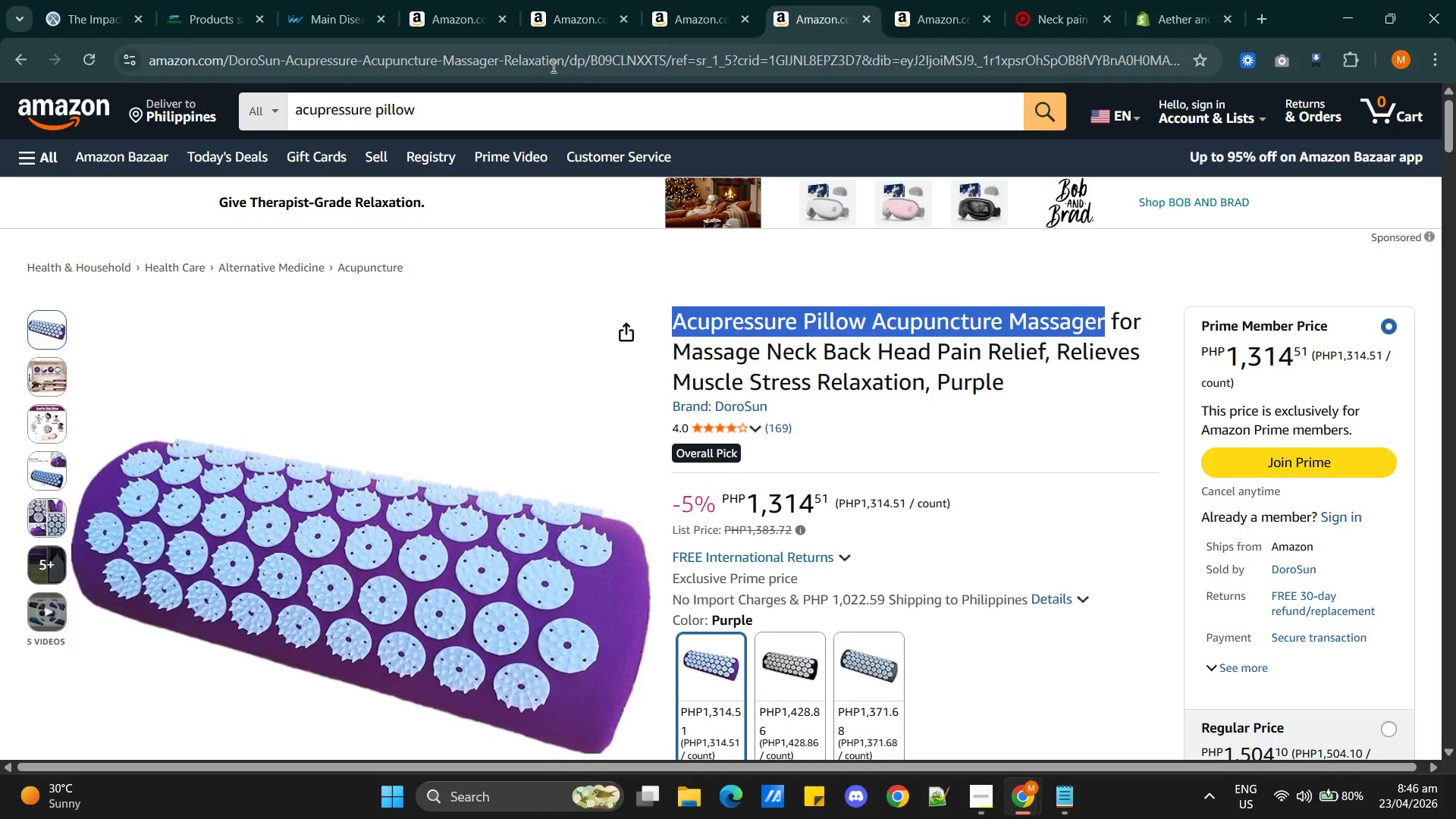 
left_click([573, 20])
 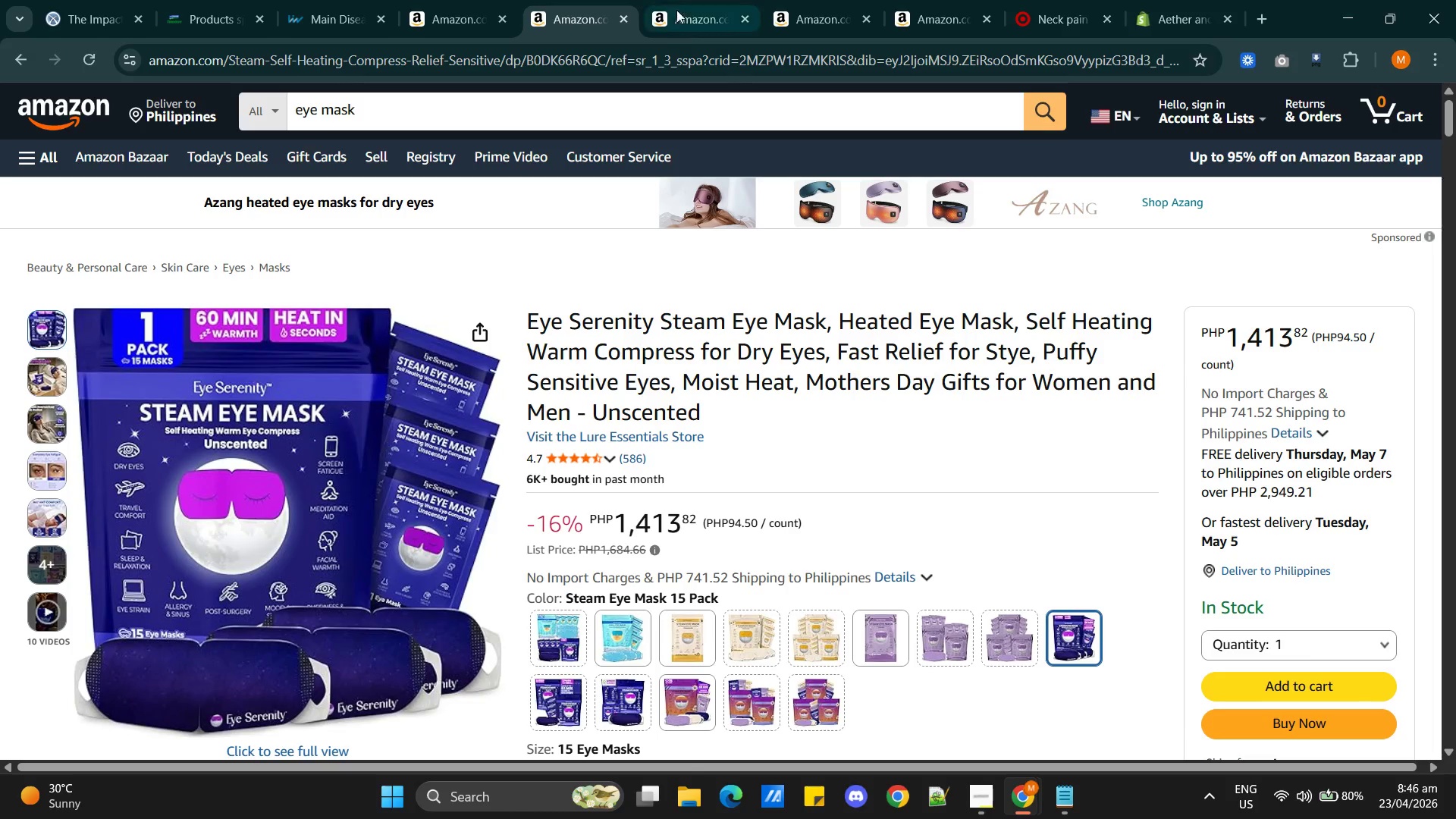 
left_click([682, 2])
 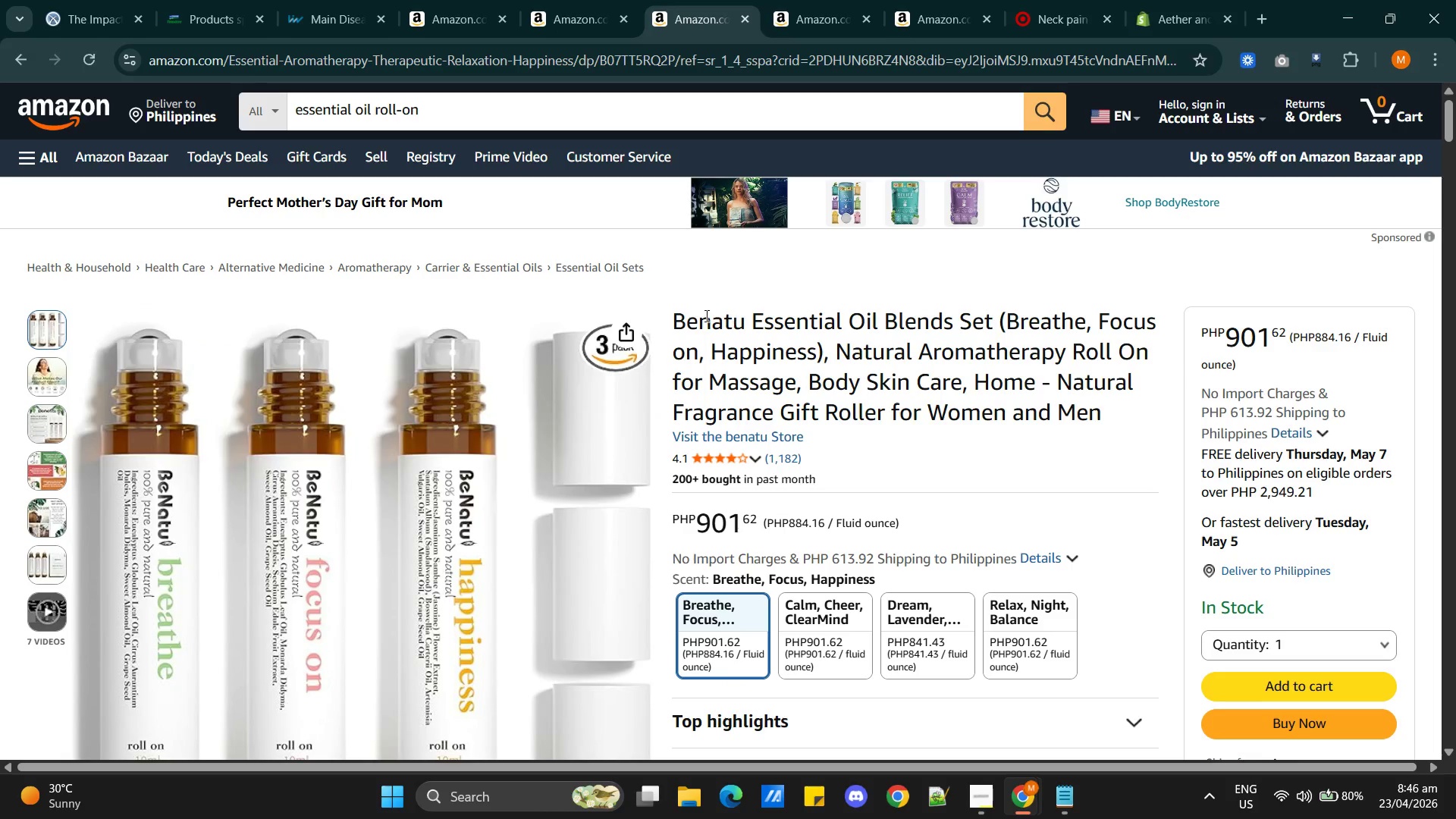 
left_click_drag(start_coordinate=[669, 326], to_coordinate=[993, 324])
 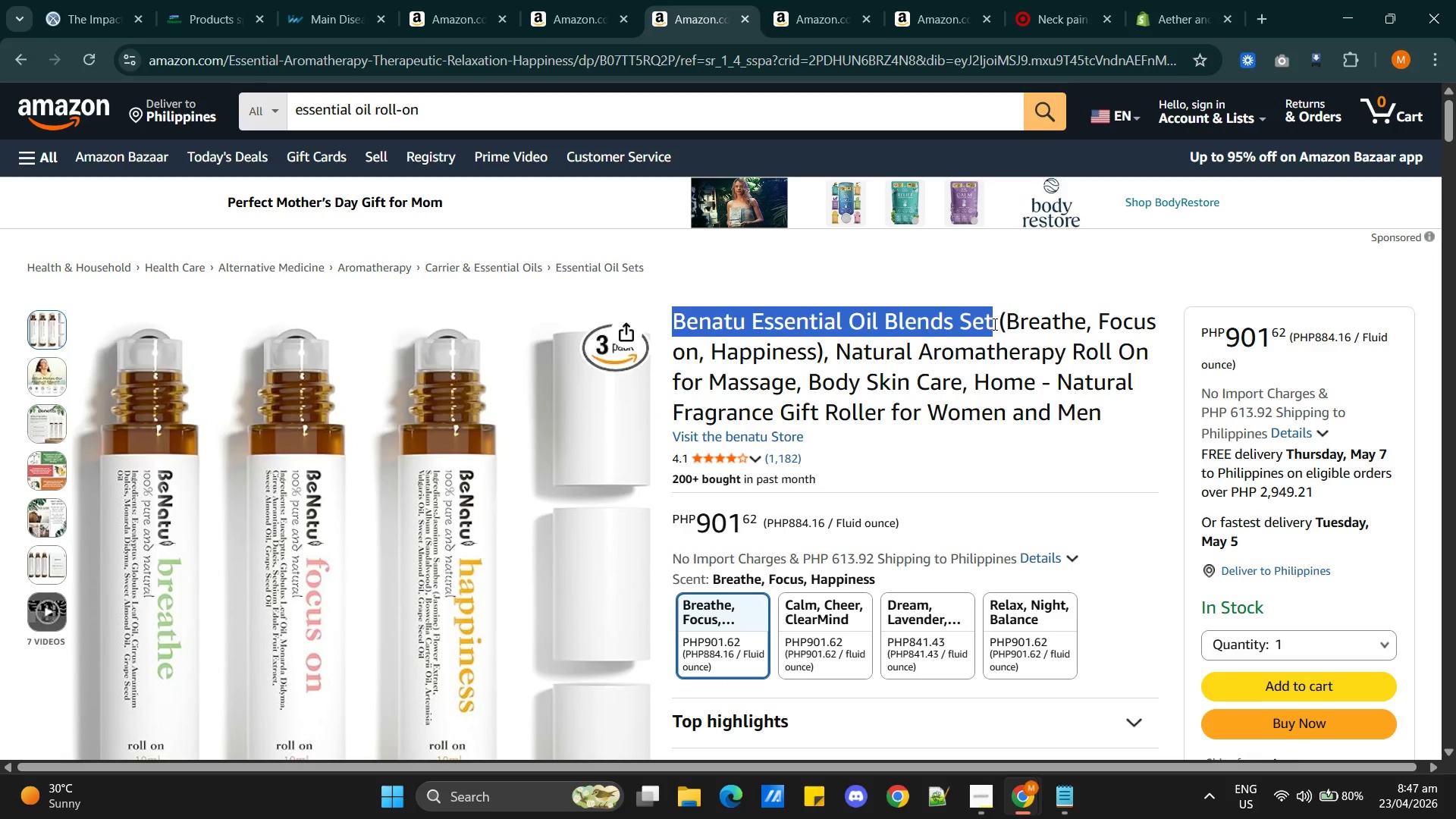 
key(Control+C)
 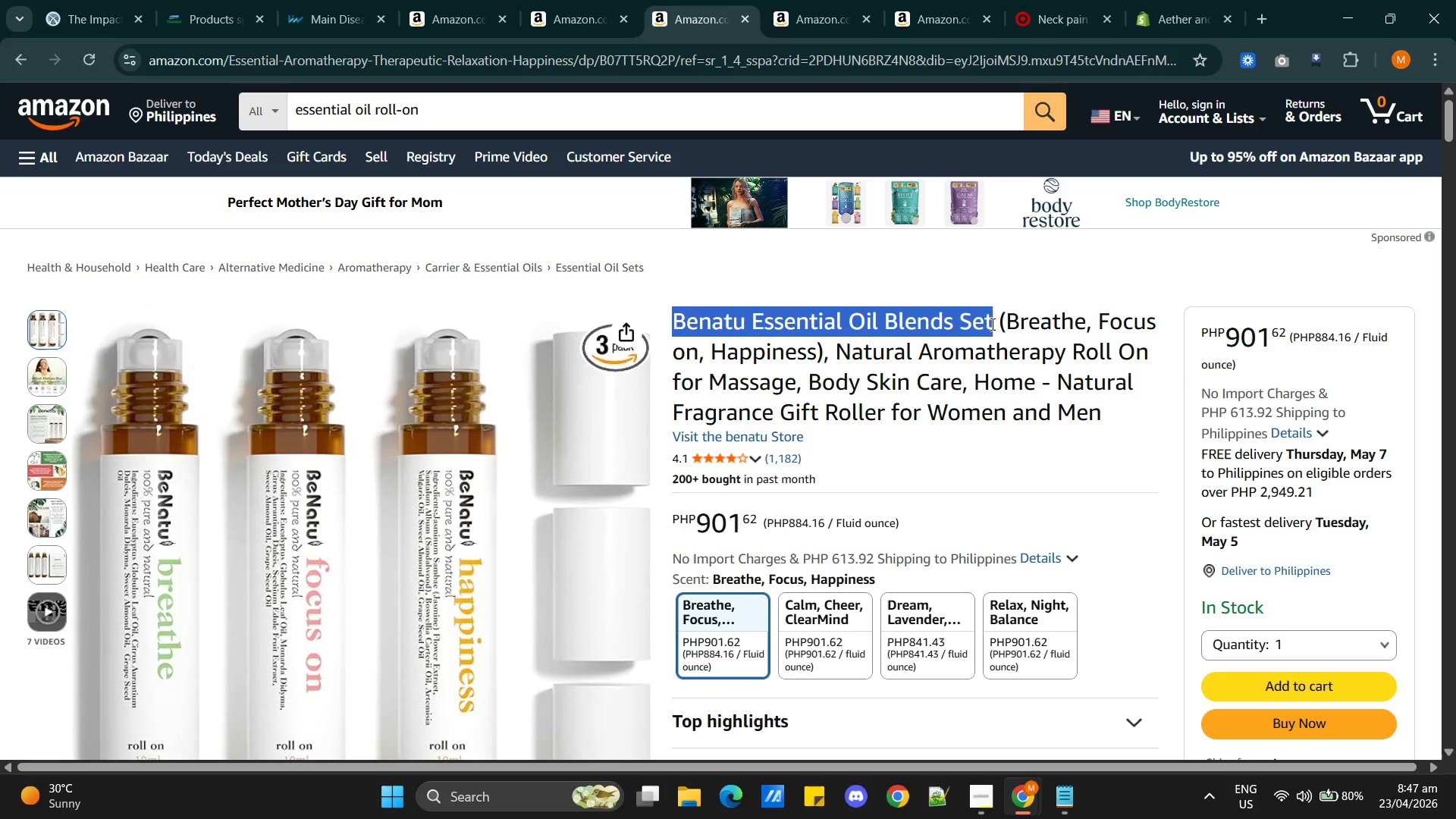 
key(Alt+AltLeft)
 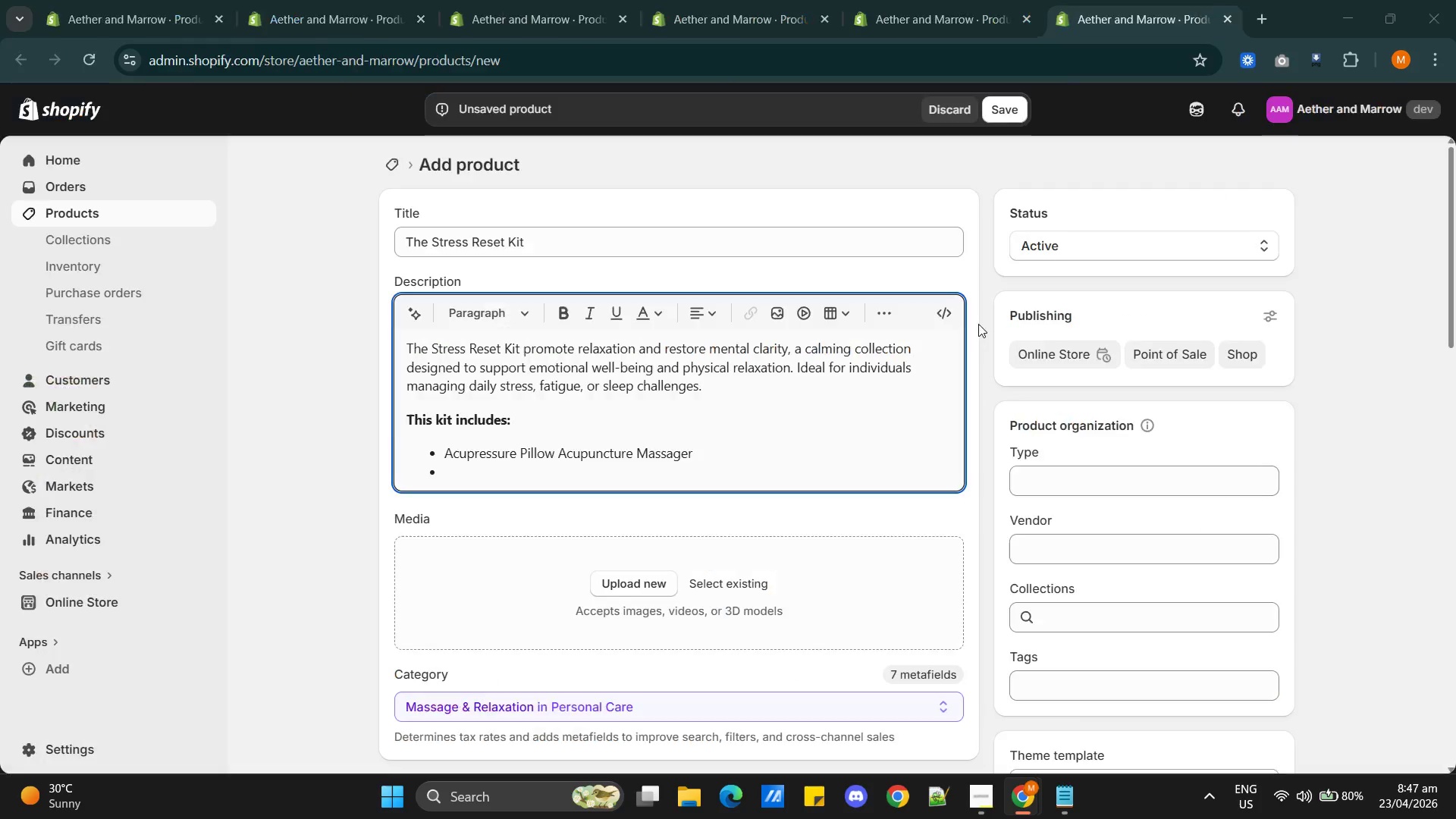 
key(Alt+Tab)
 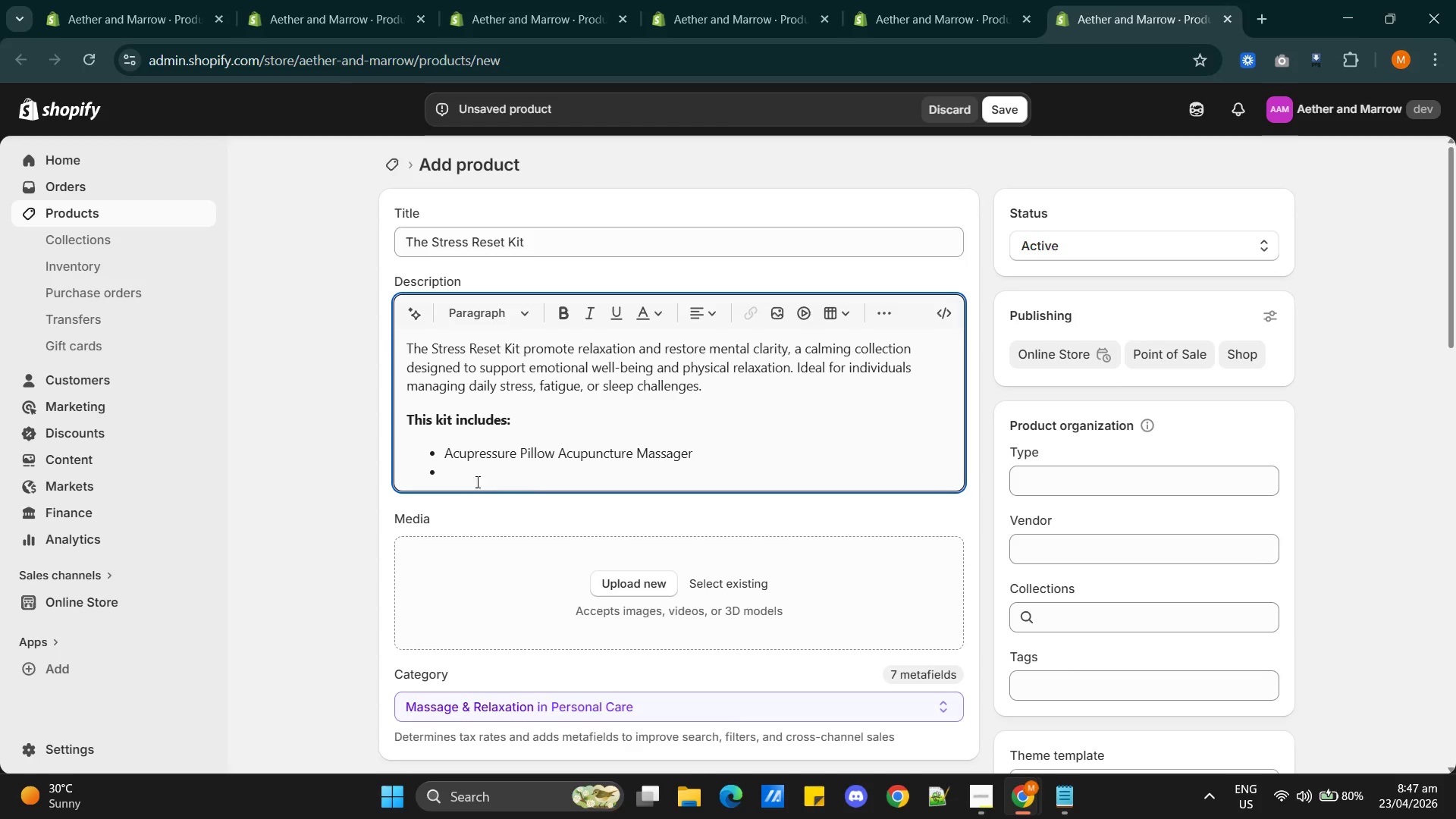 
left_click([476, 473])
 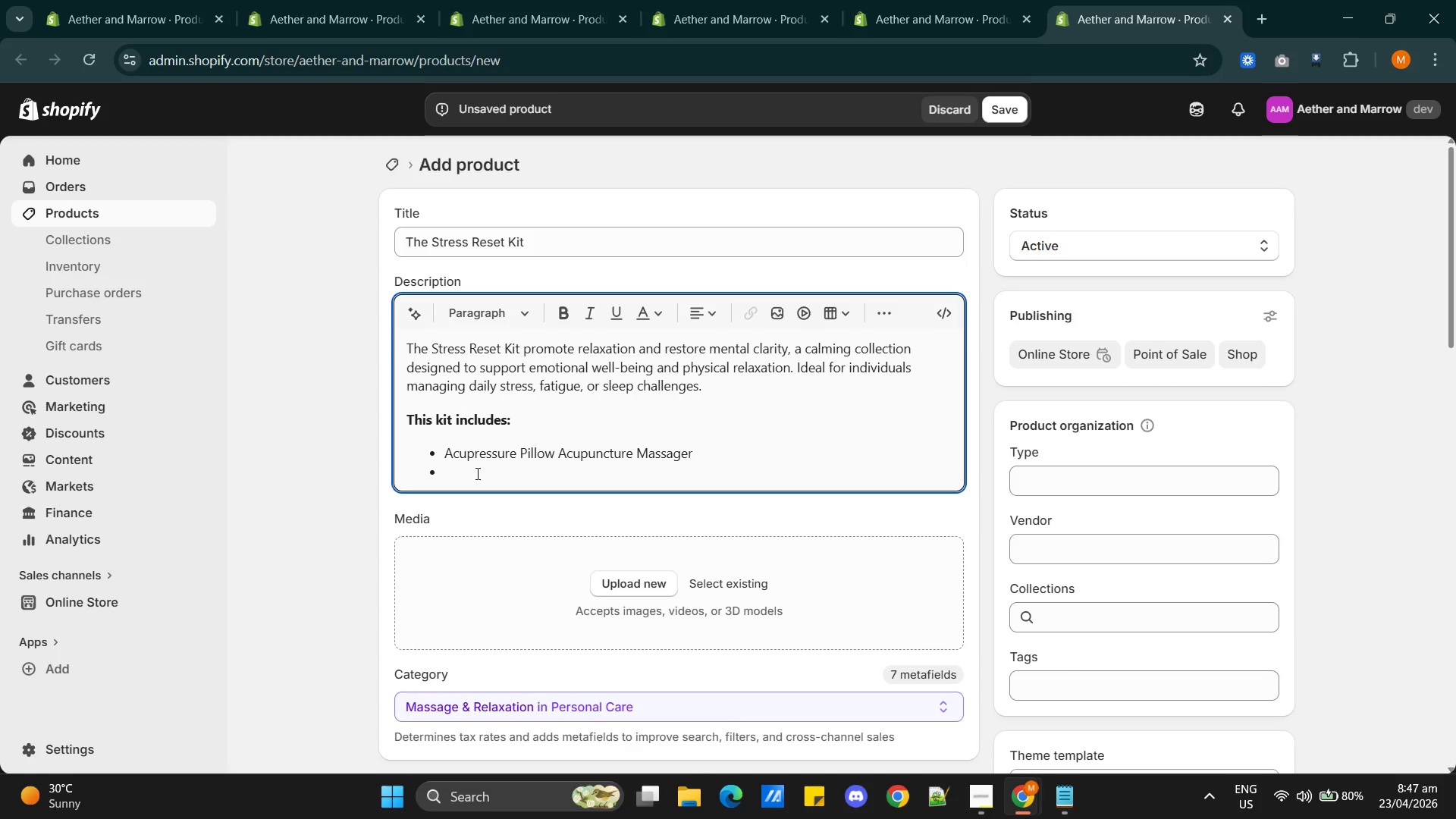 
key(Control+Shift+B)
 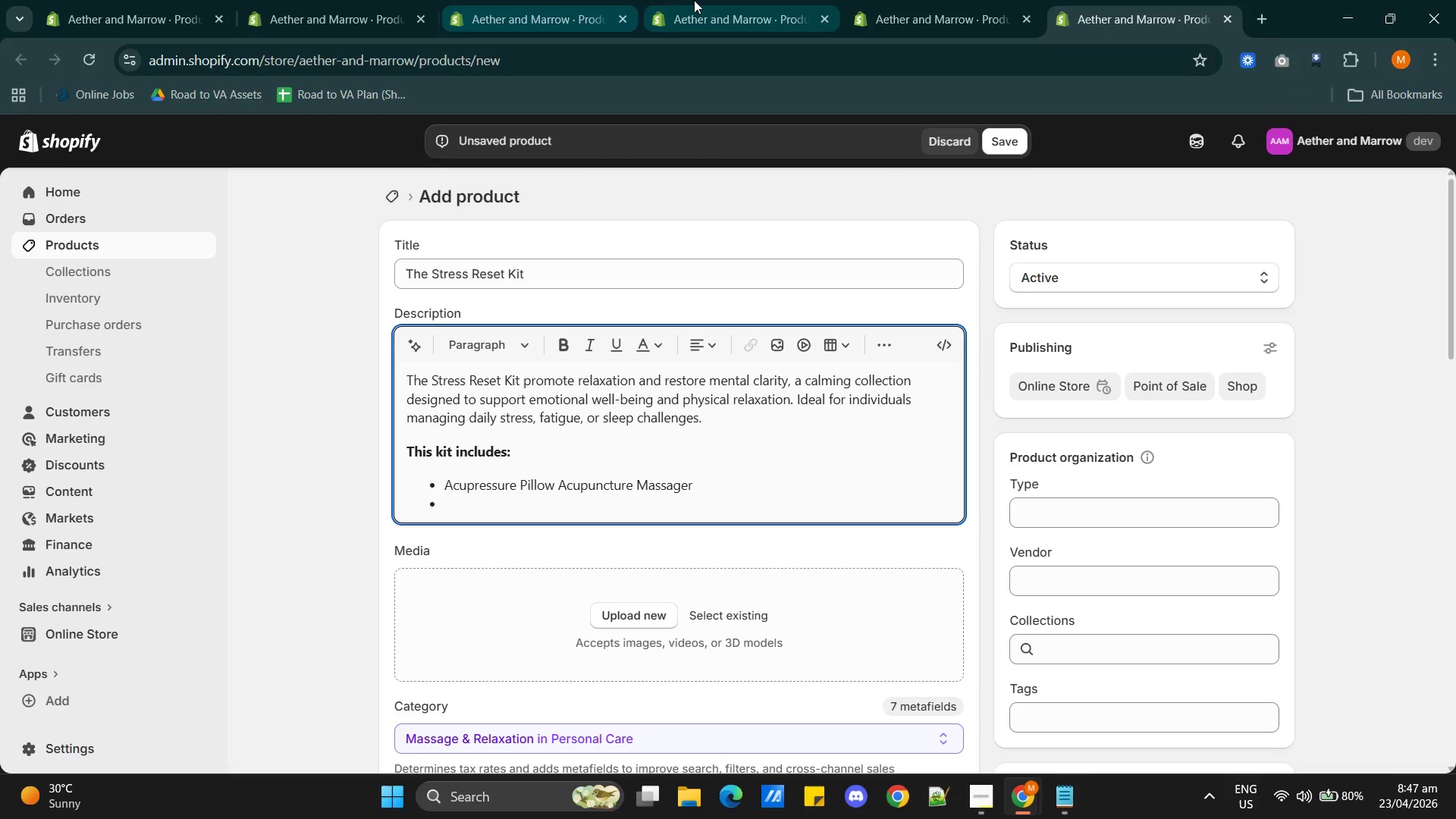 
scroll: coordinate [678, 519], scroll_direction: down, amount: 1.0
 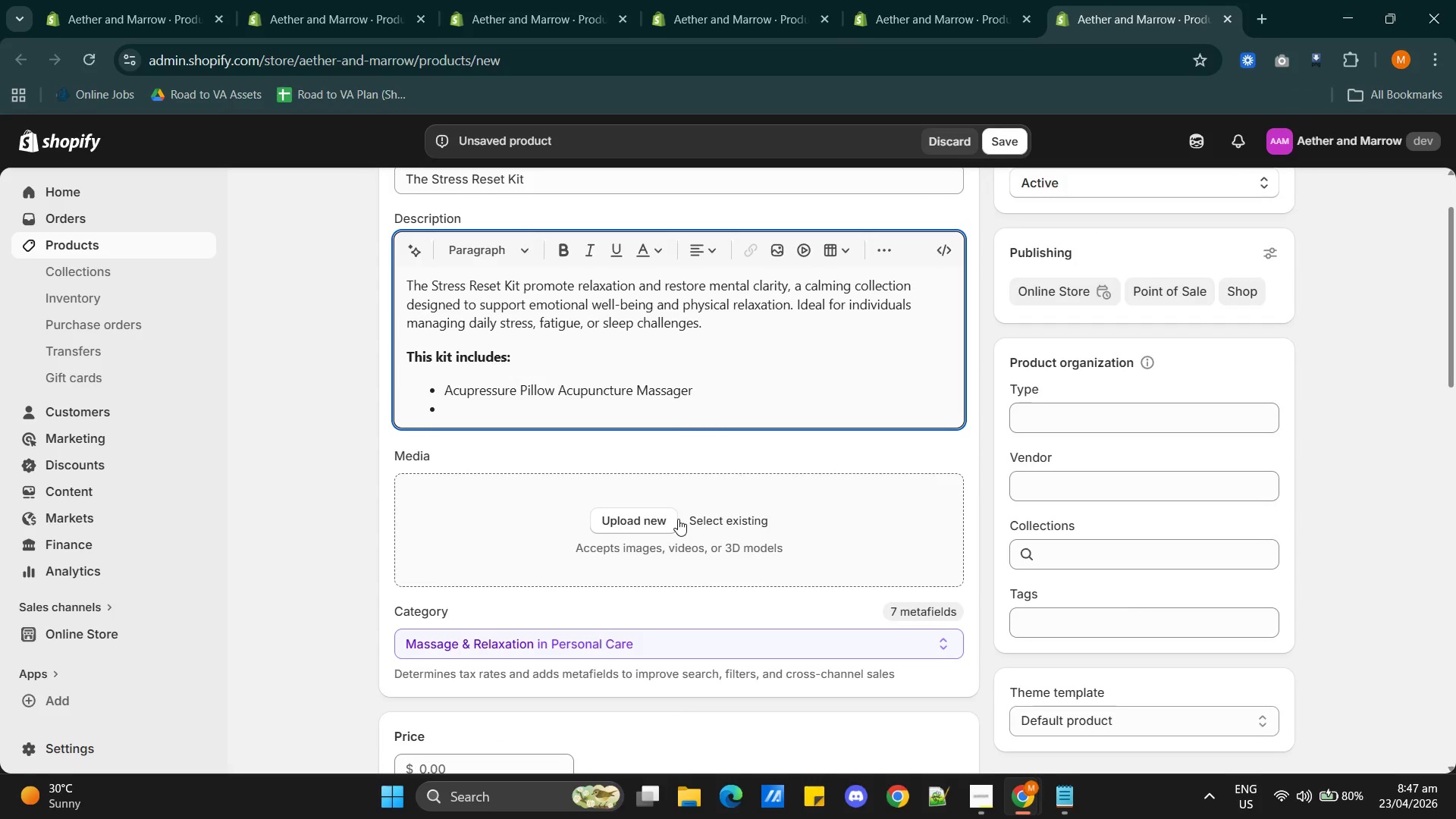 
key(Control+Shift+V)
 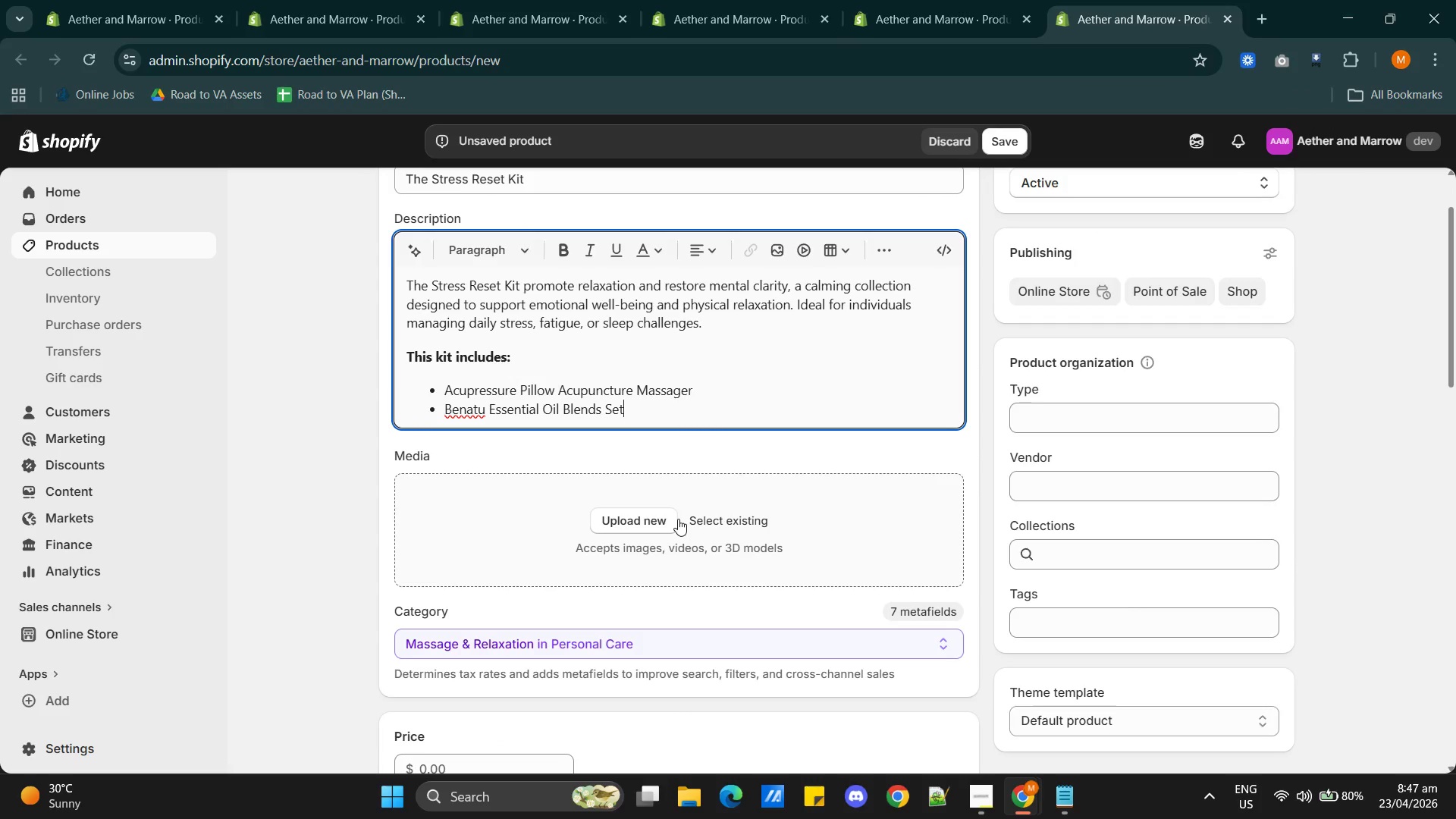 
key(Enter)
 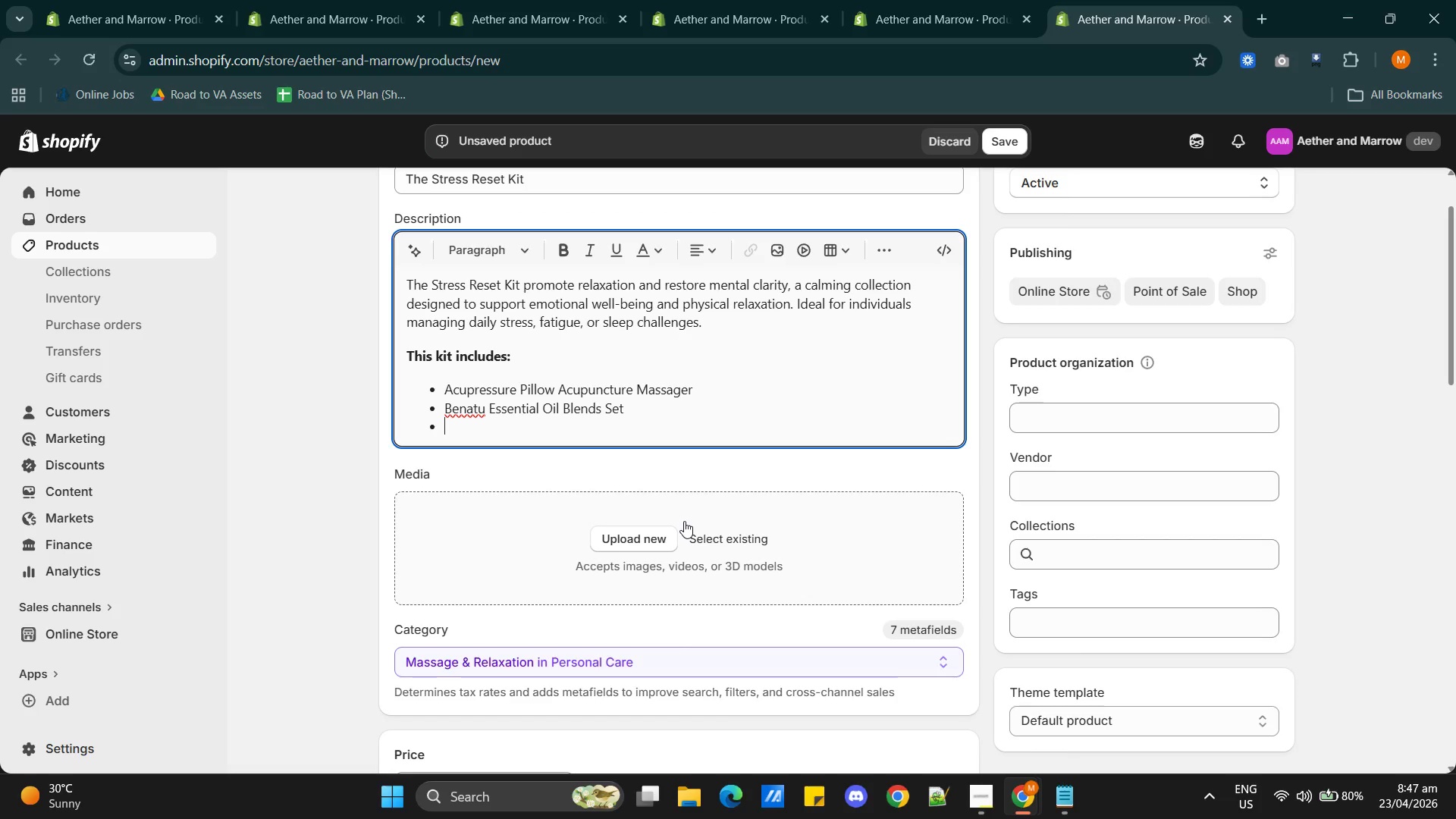 
key(Alt+AltLeft)
 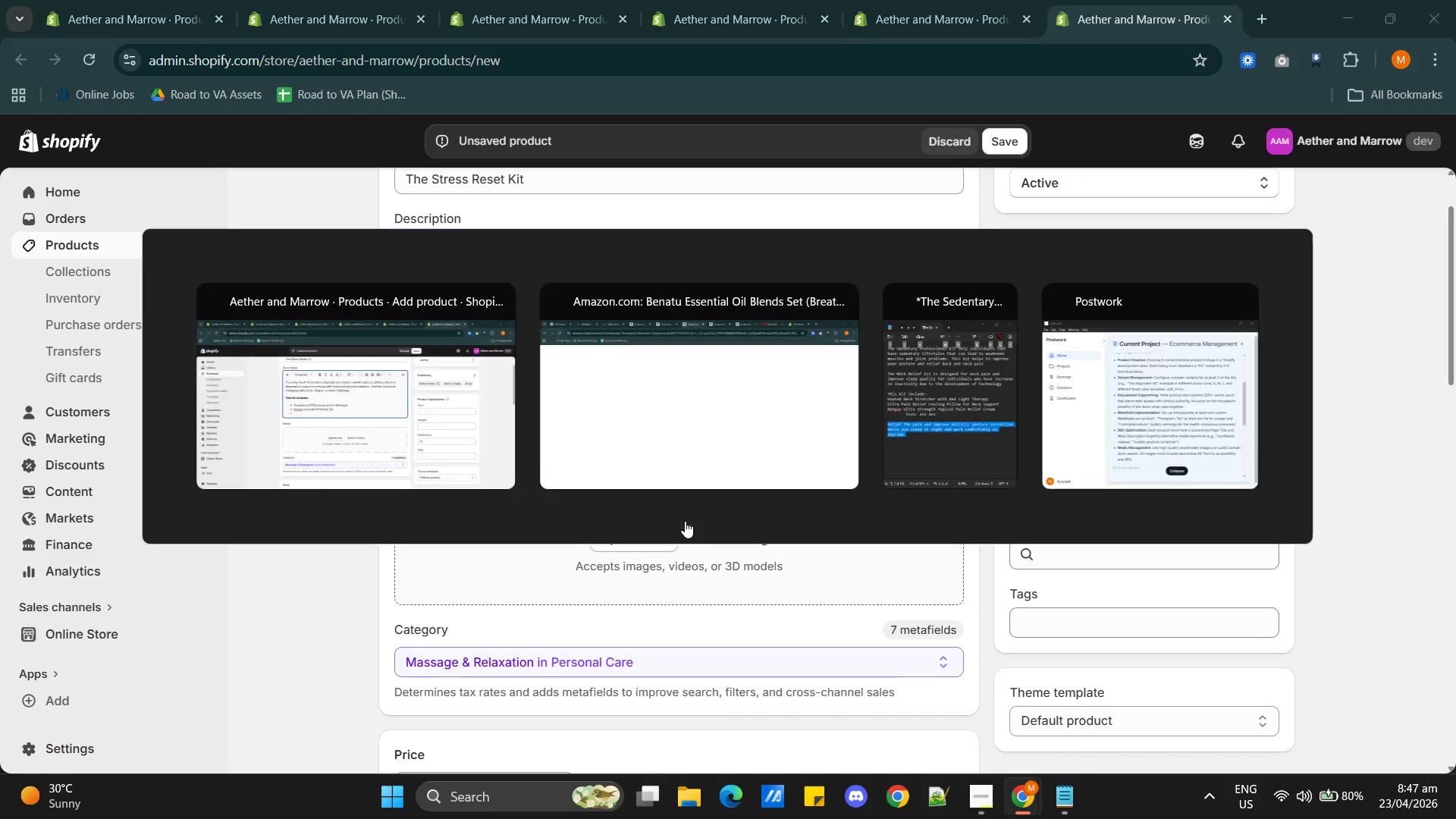 
key(Alt+Tab)
 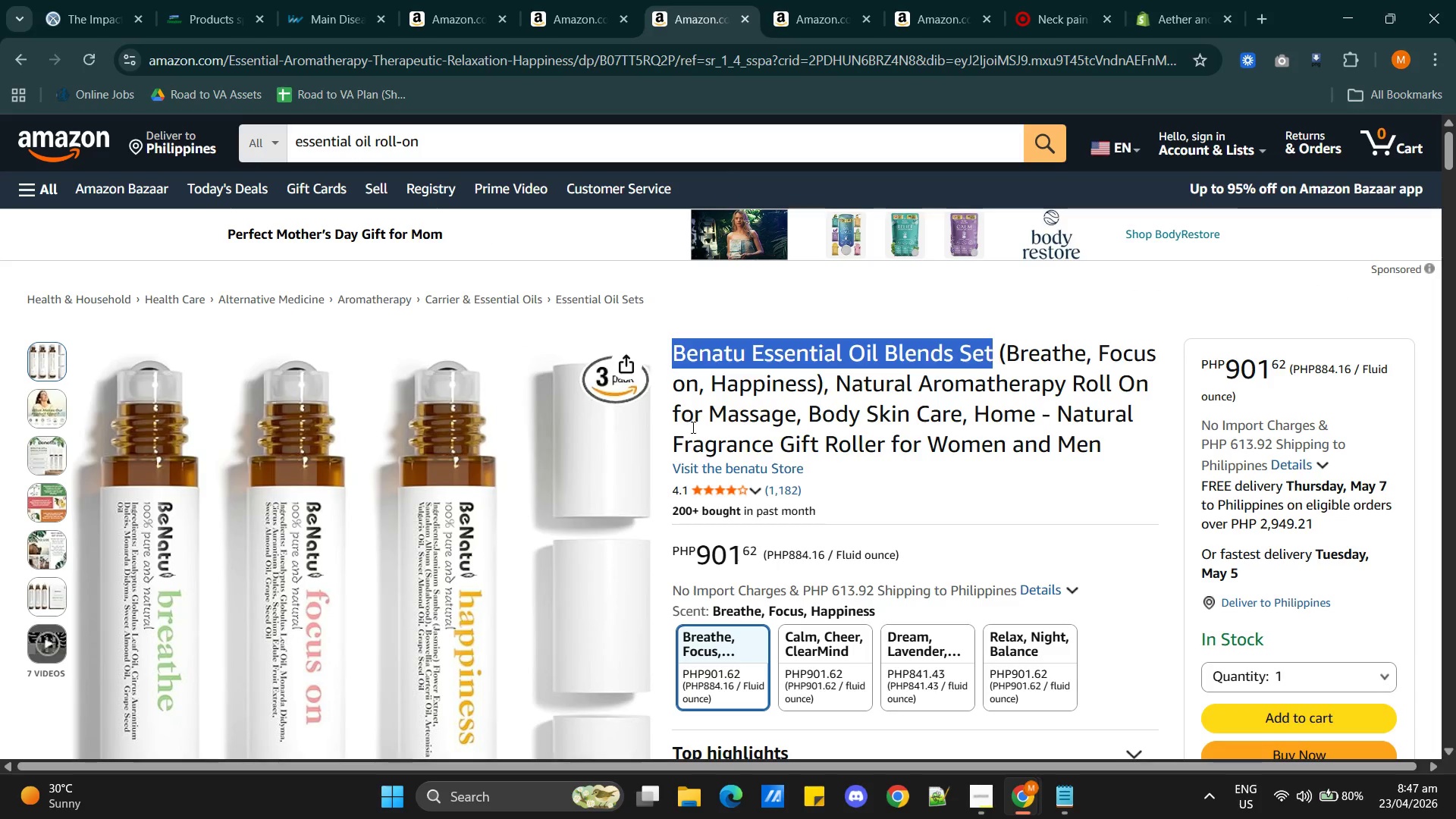 
wait(5.47)
 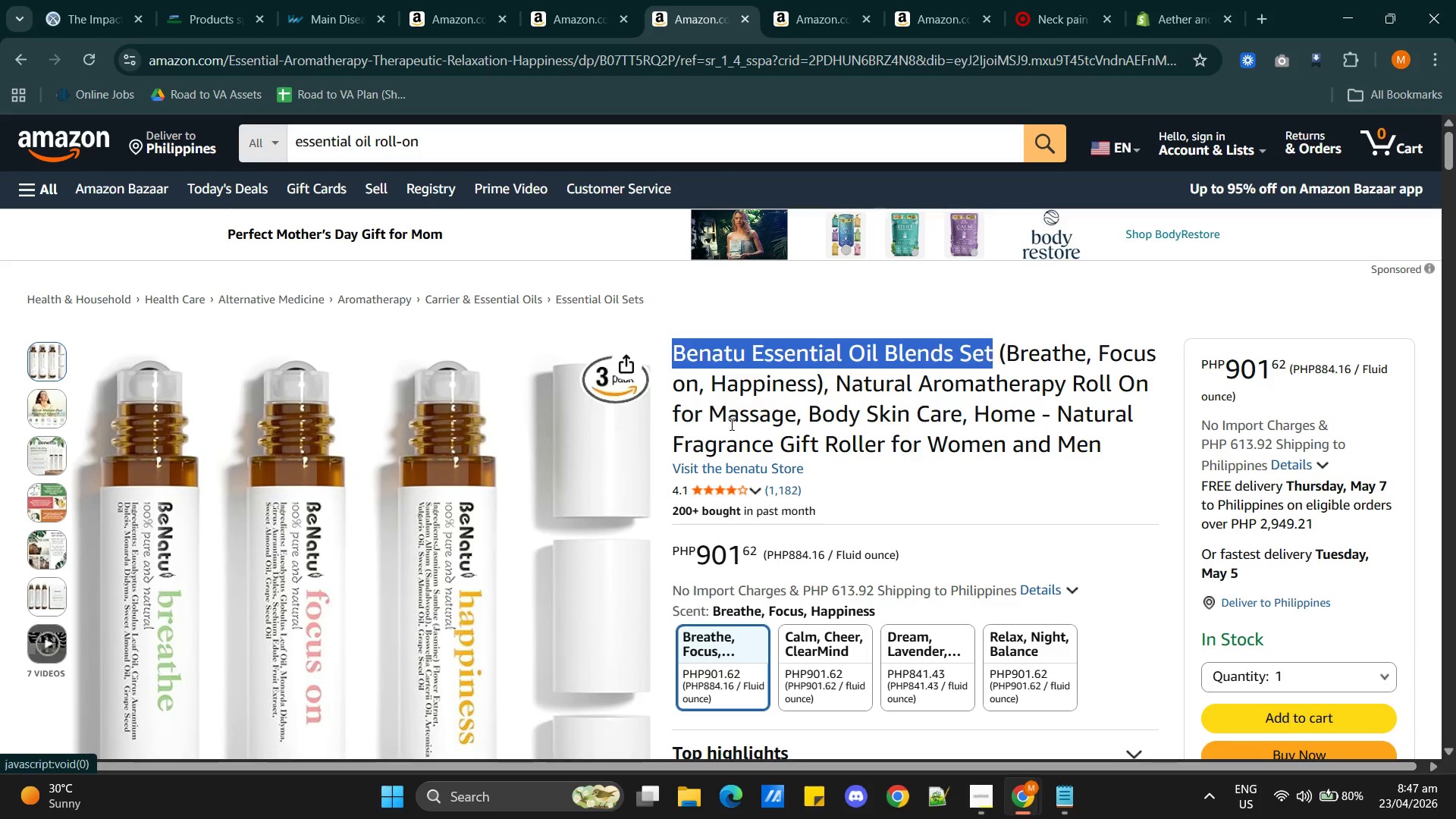 
left_click([579, 22])
 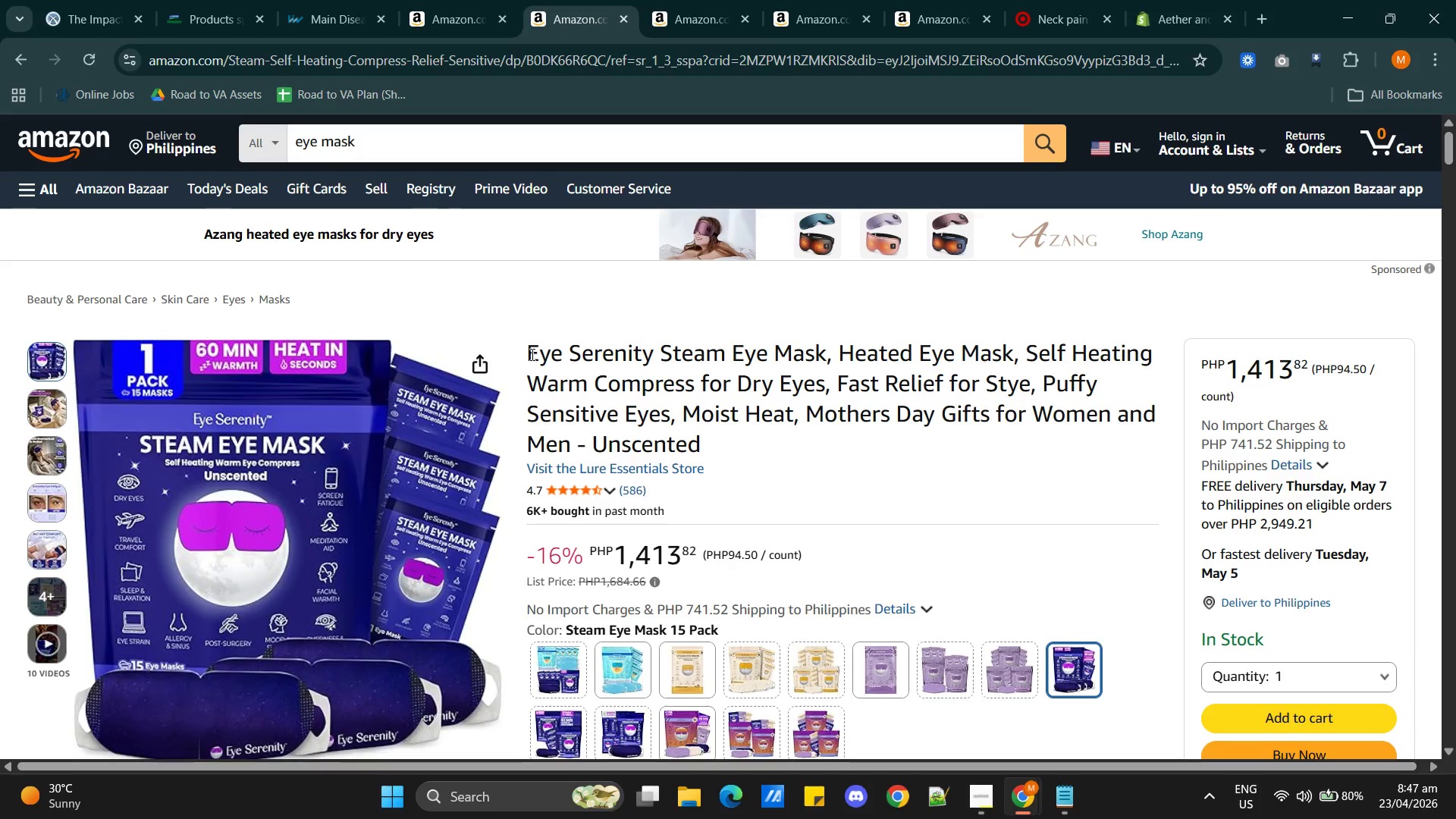 
left_click_drag(start_coordinate=[529, 353], to_coordinate=[824, 353])
 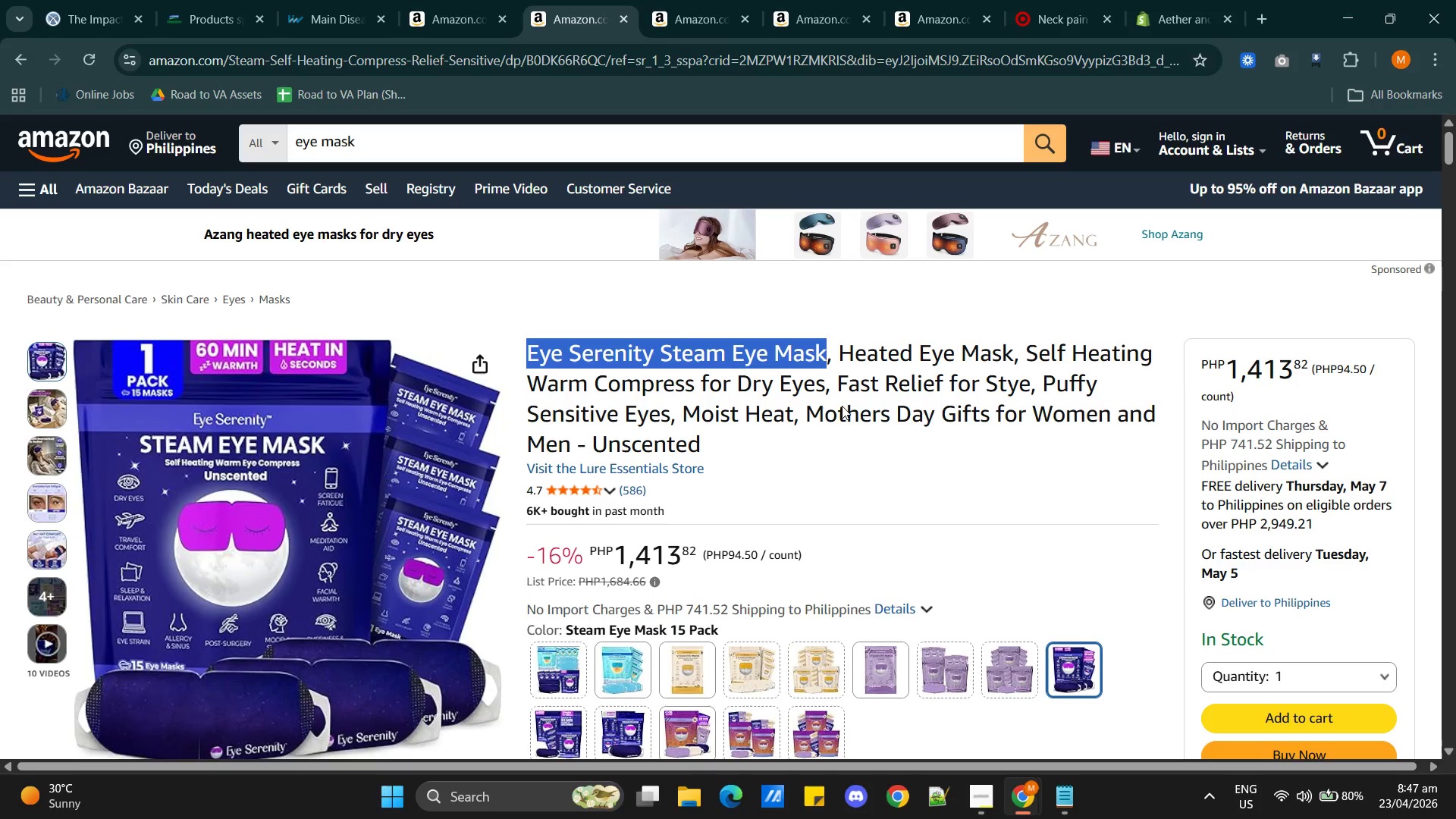 
key(Control+C)
 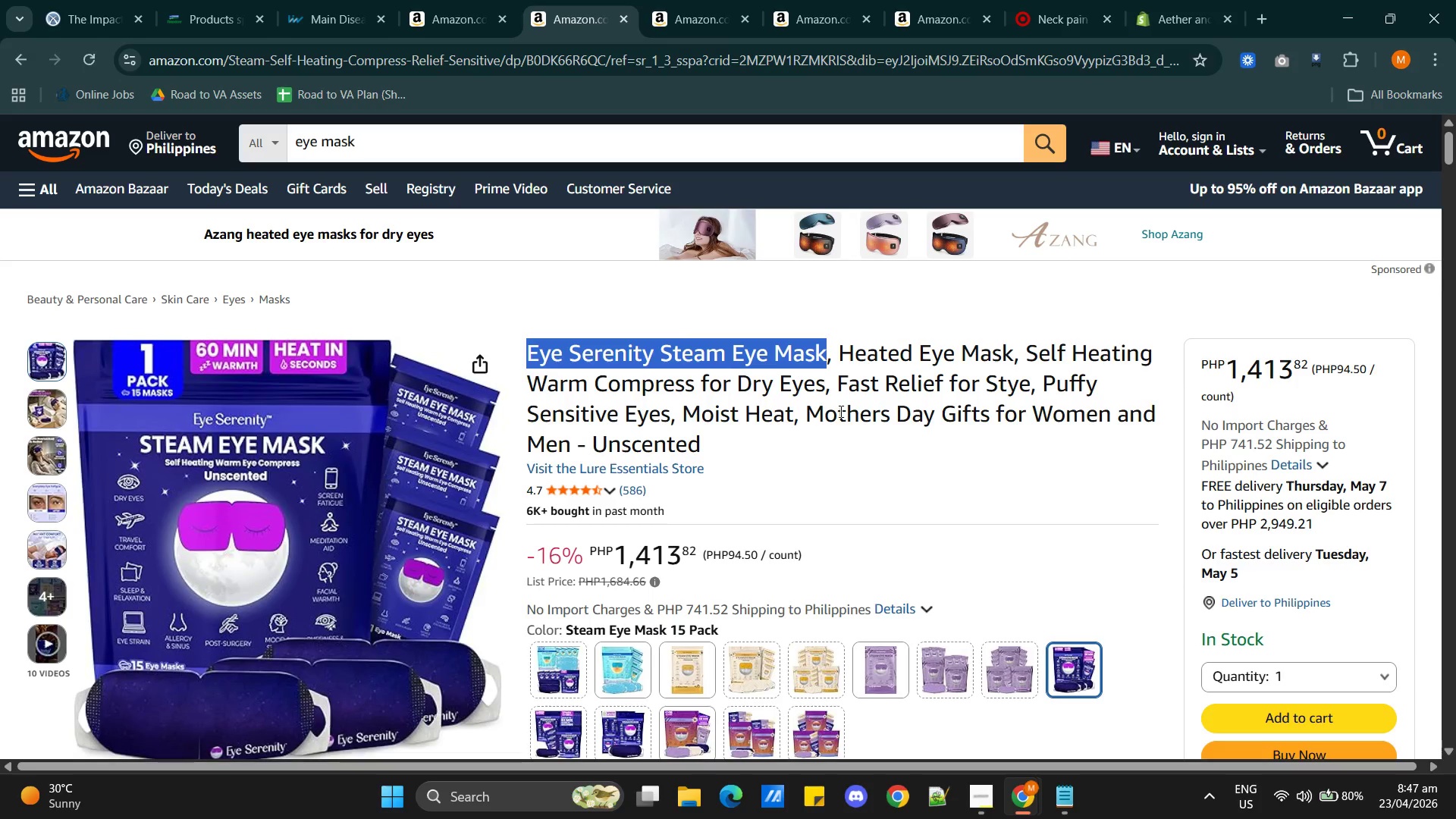 
key(Alt+AltLeft)
 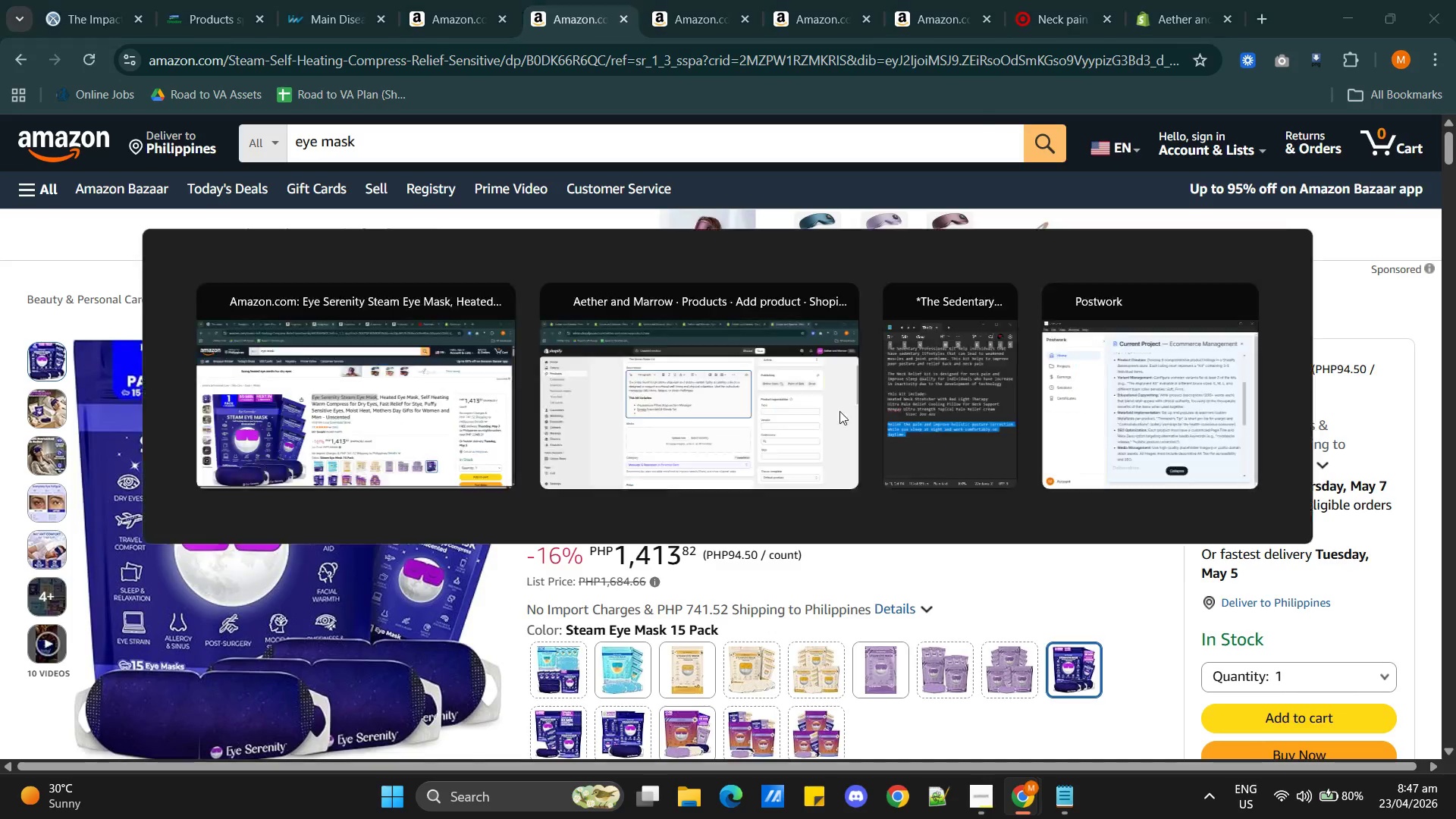 
key(Alt+Tab)
 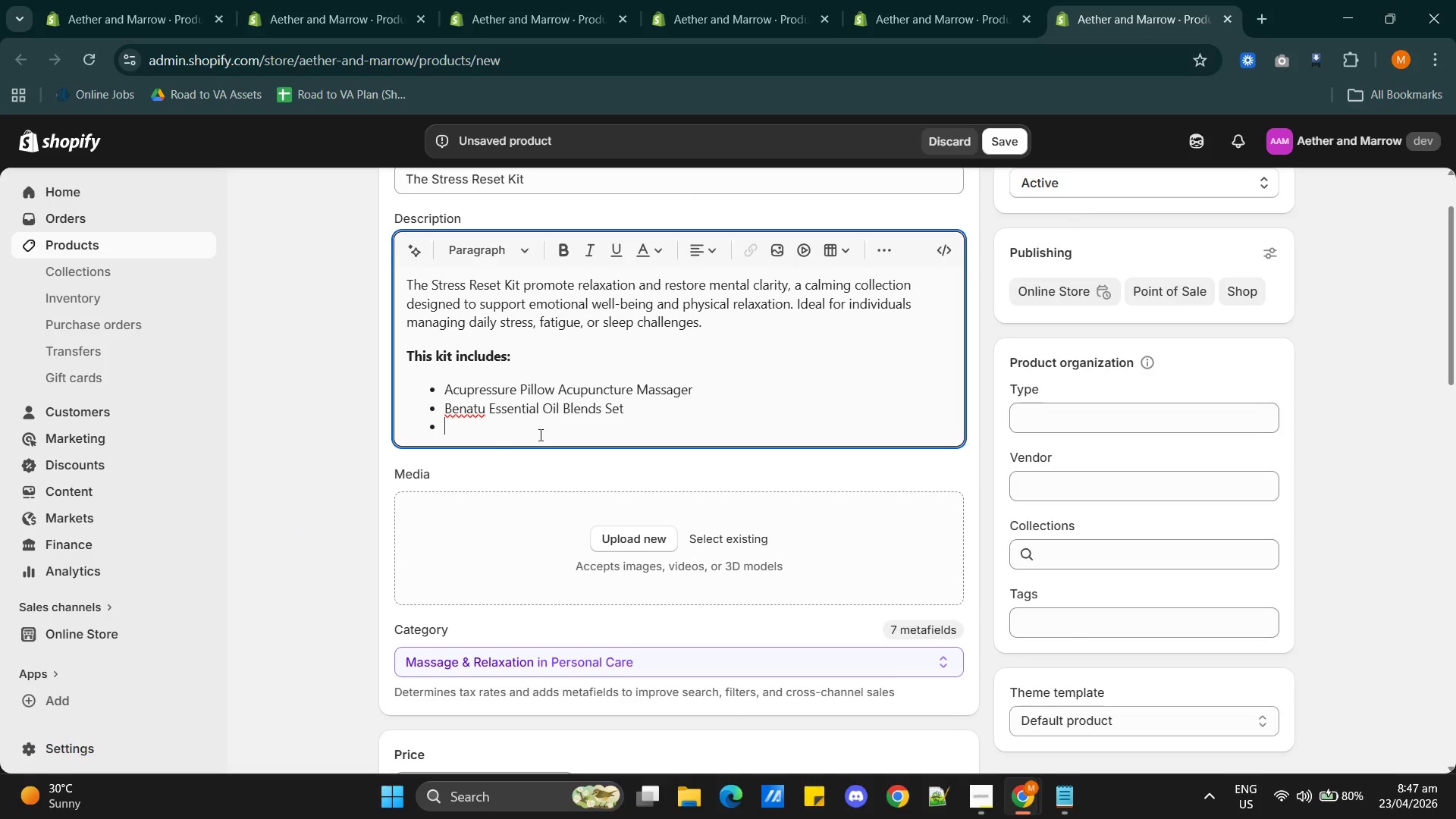 
key(Control+Shift+V)
 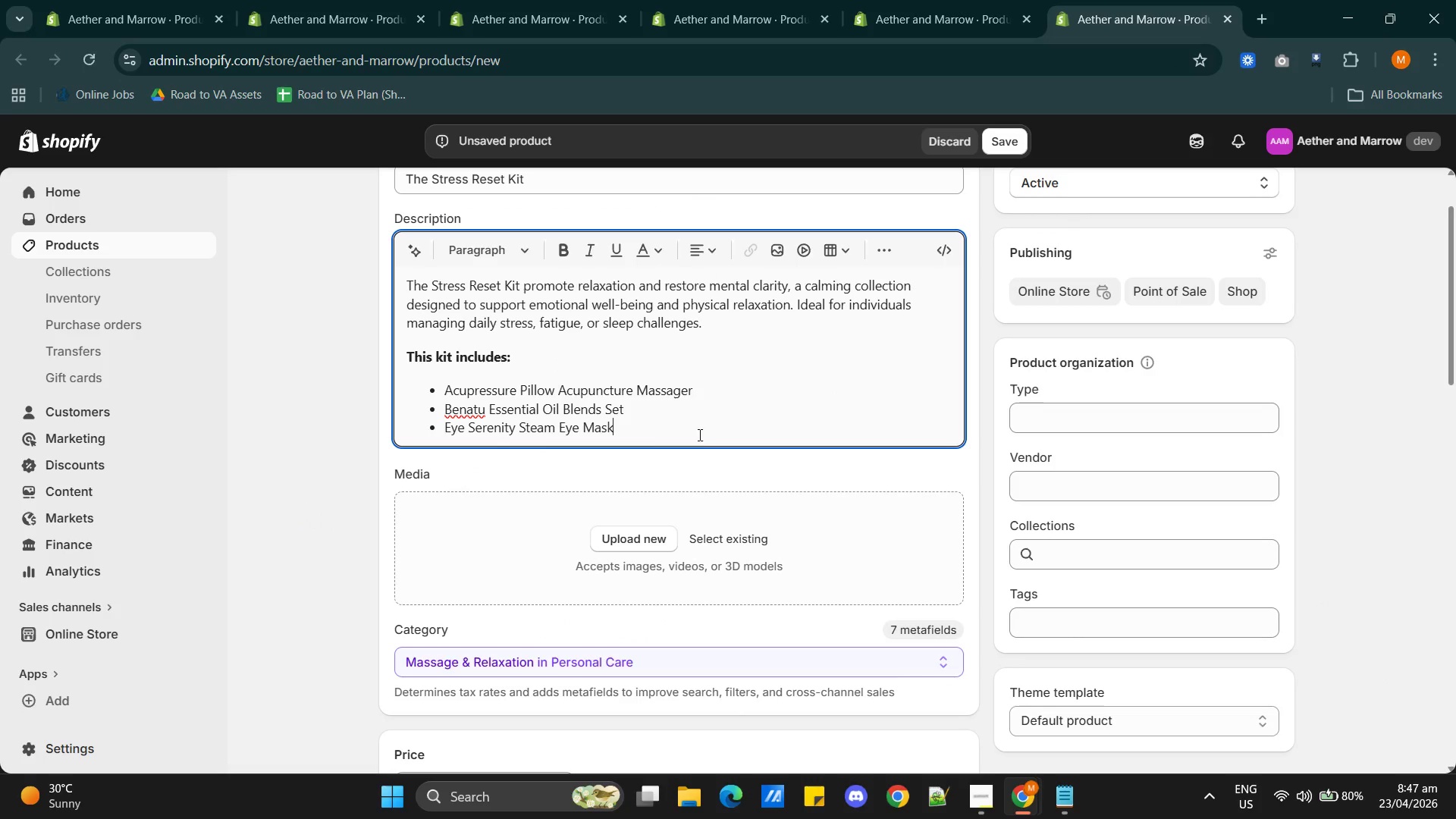 
scroll: coordinate [742, 456], scroll_direction: down, amount: 3.0
 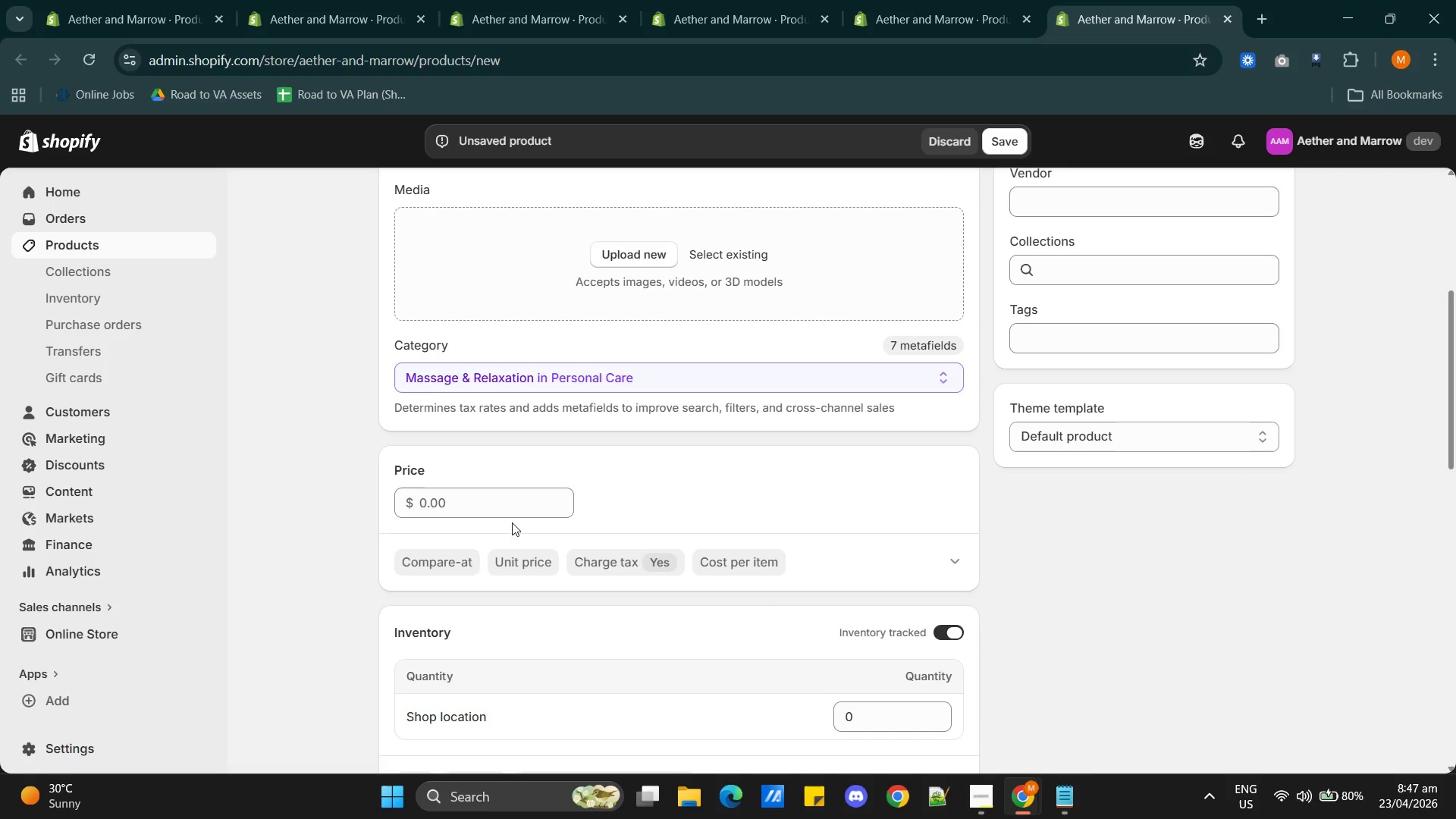 
left_click([447, 500])
 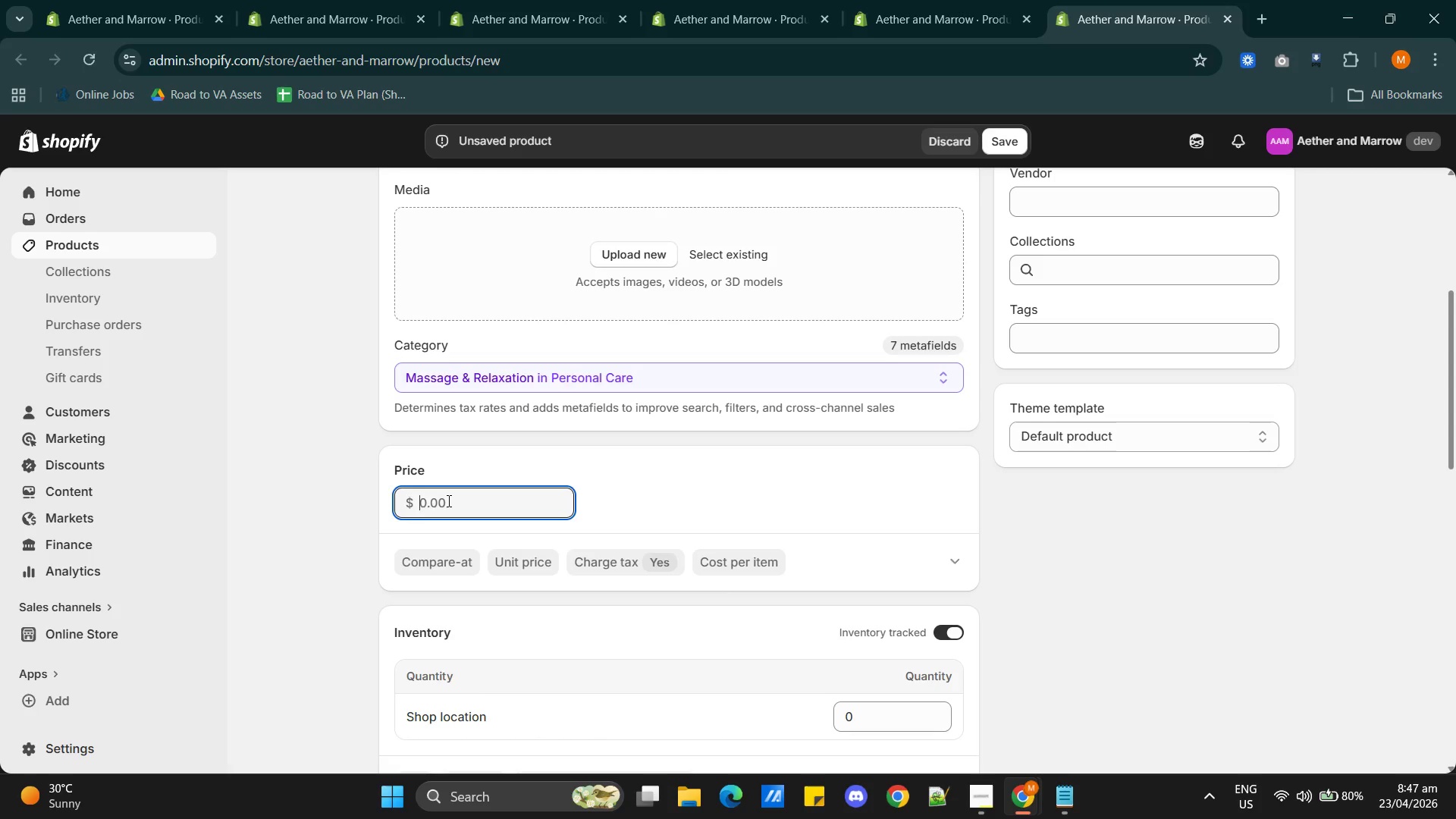 
type(78)
 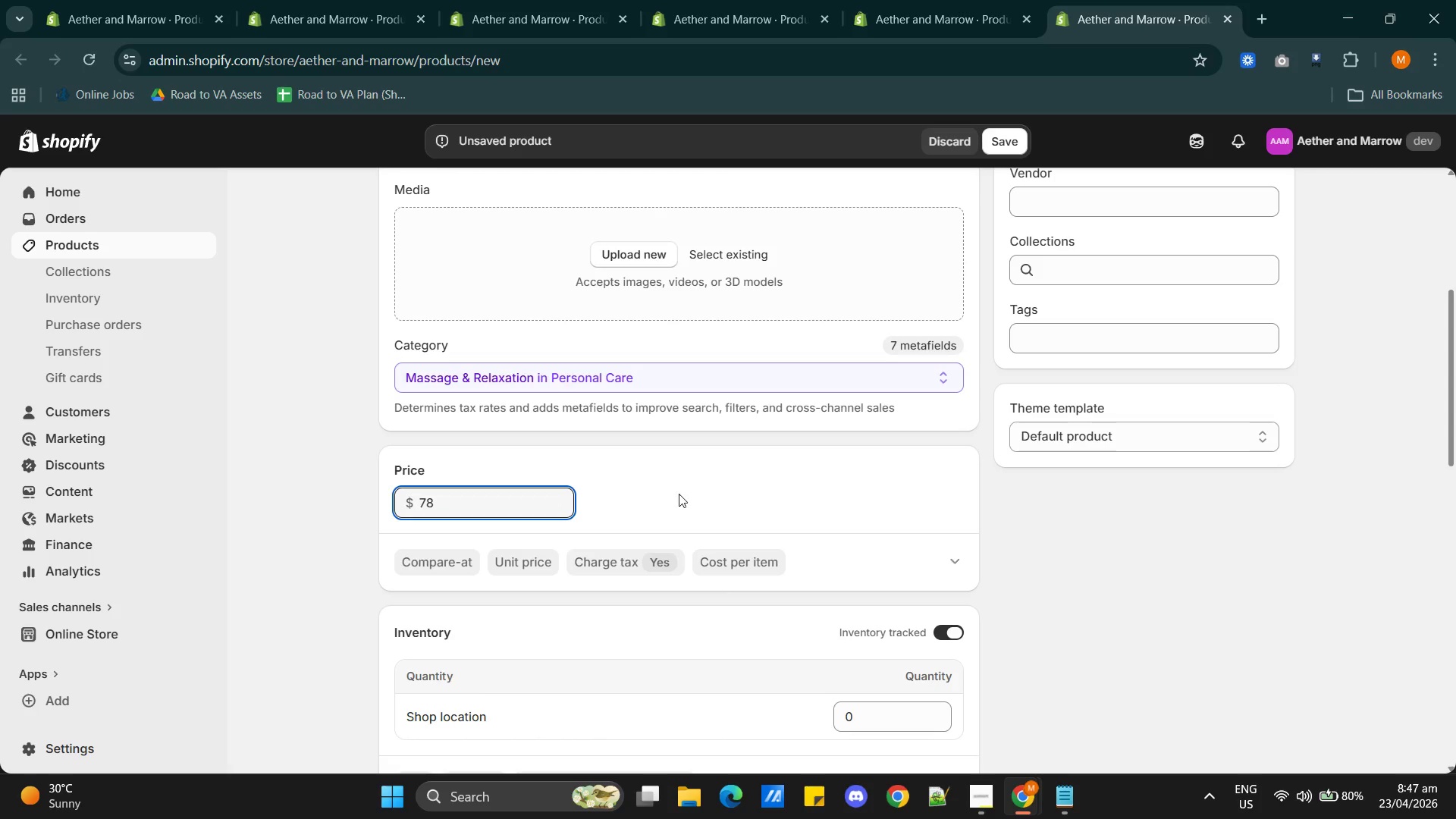 
left_click([680, 492])
 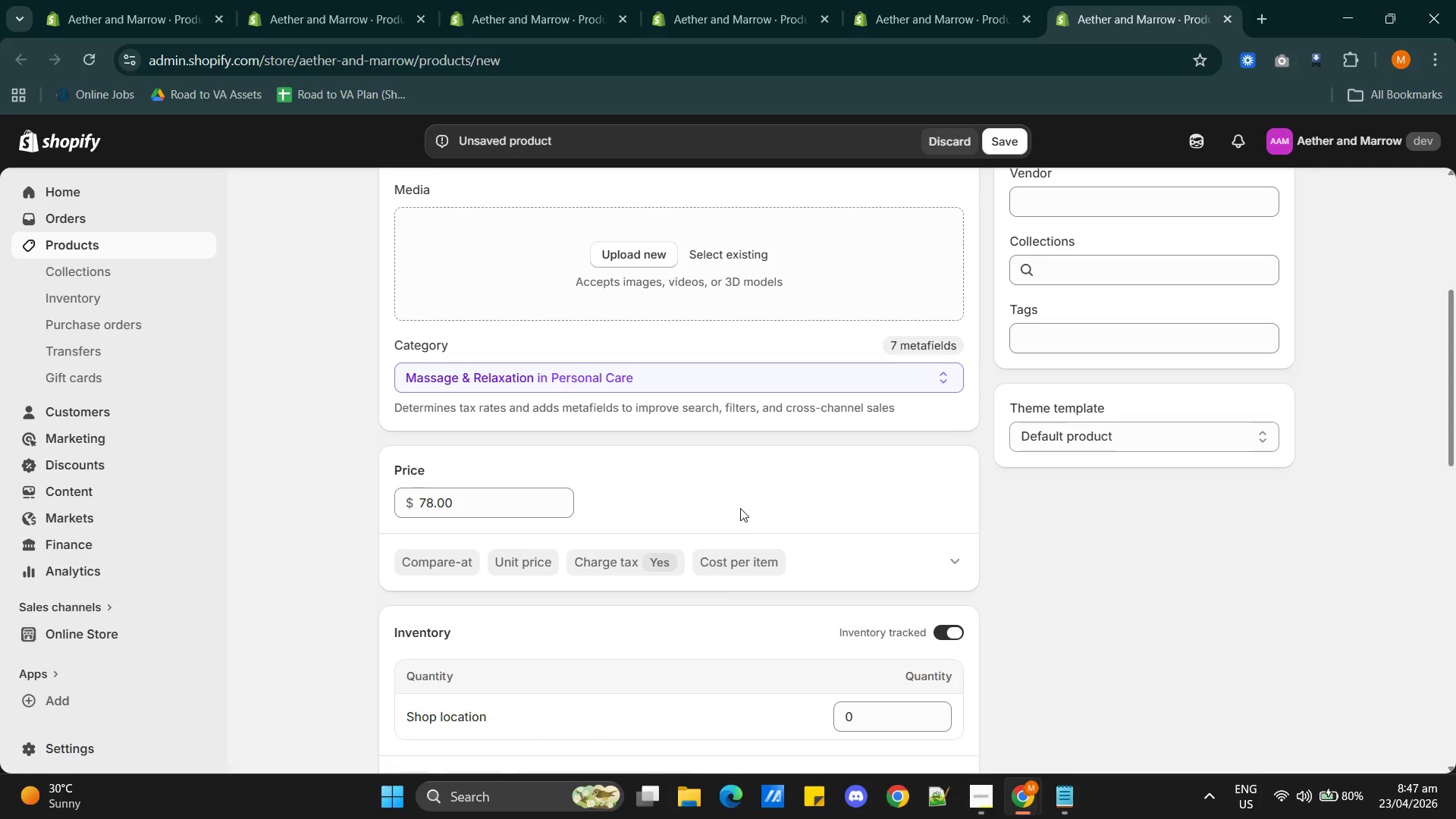 
scroll: coordinate [781, 544], scroll_direction: down, amount: 2.0
 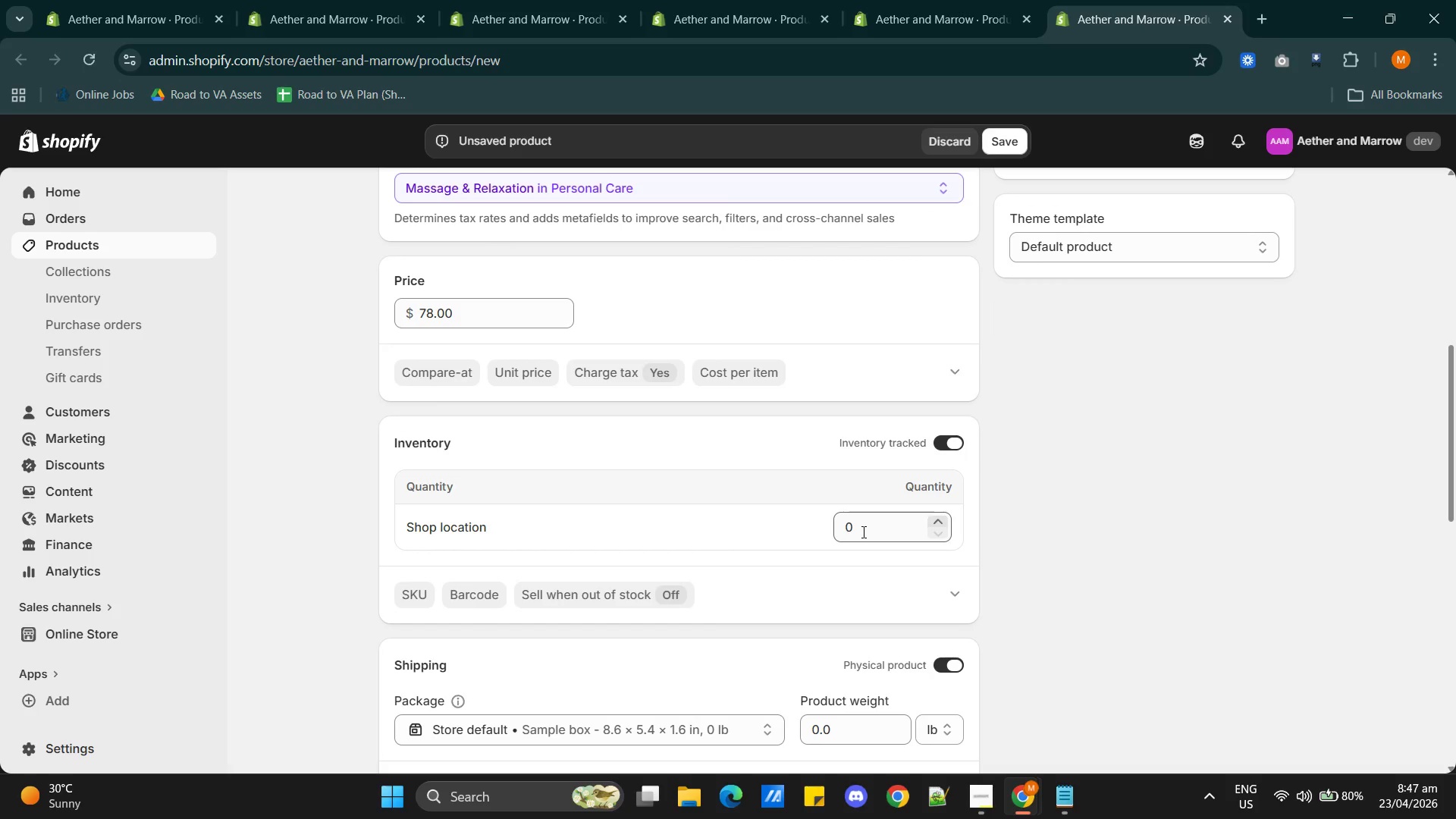 
double_click([862, 532])
 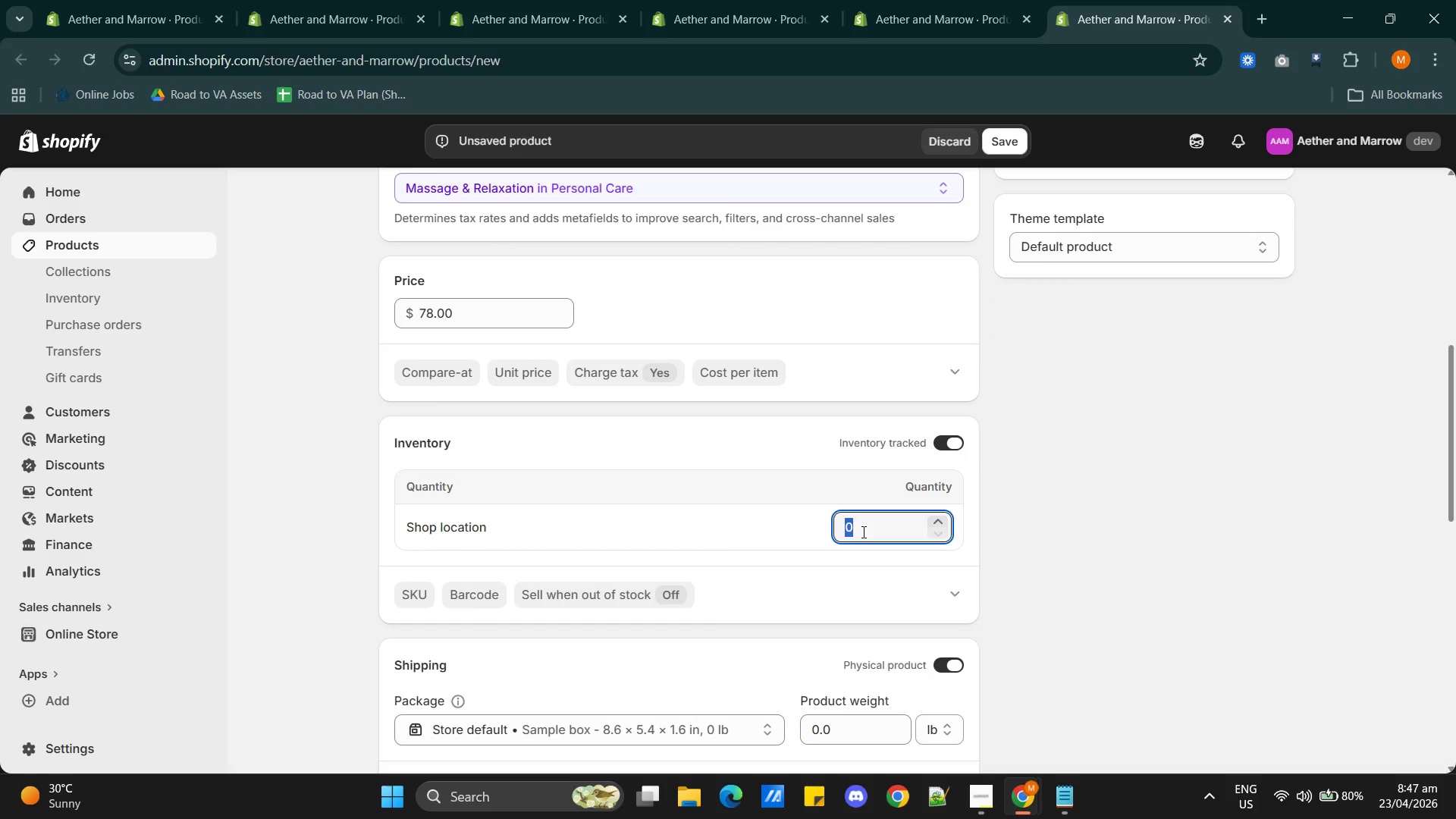 
type(19)
 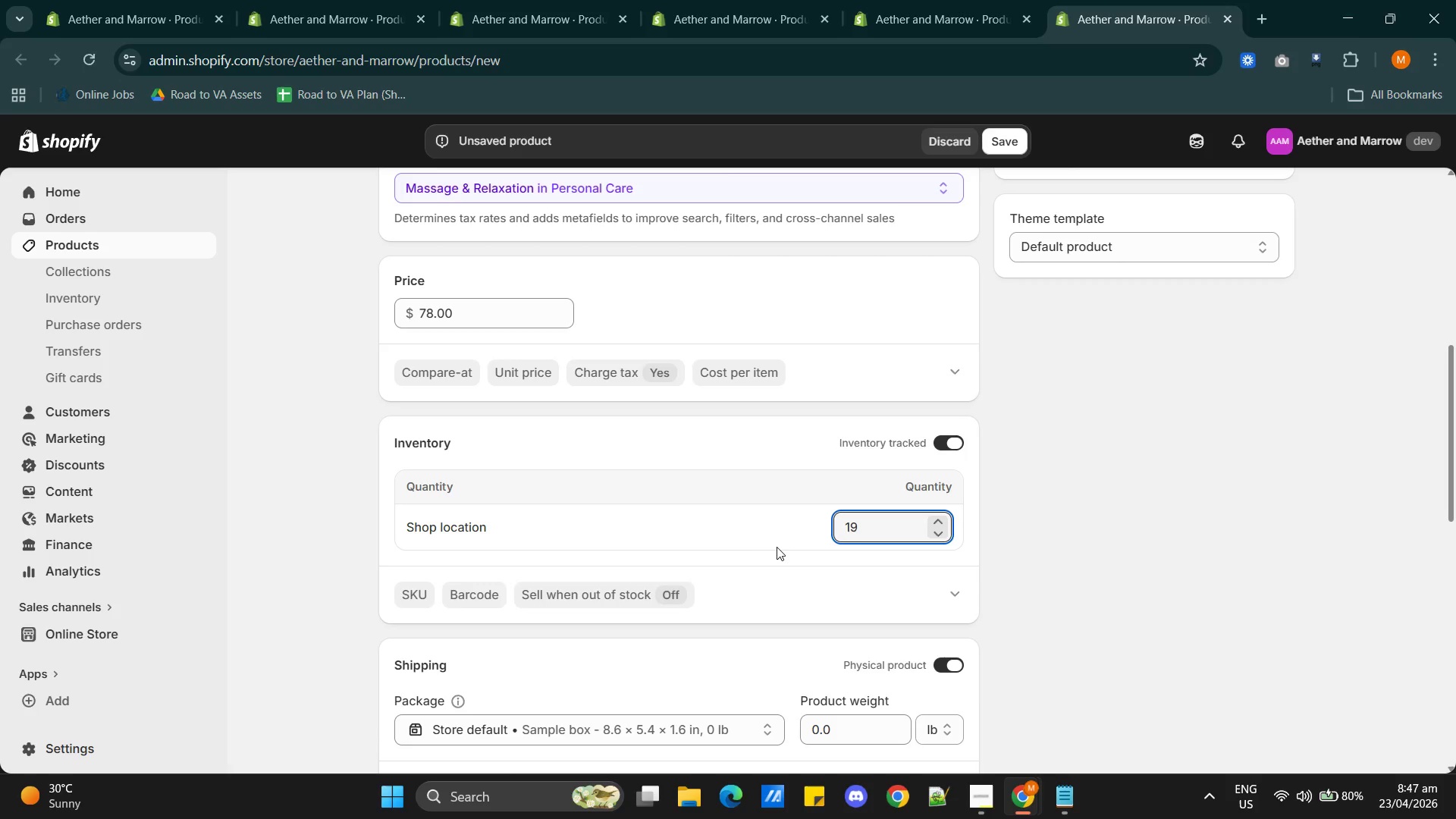 
scroll: coordinate [761, 557], scroll_direction: down, amount: 1.0
 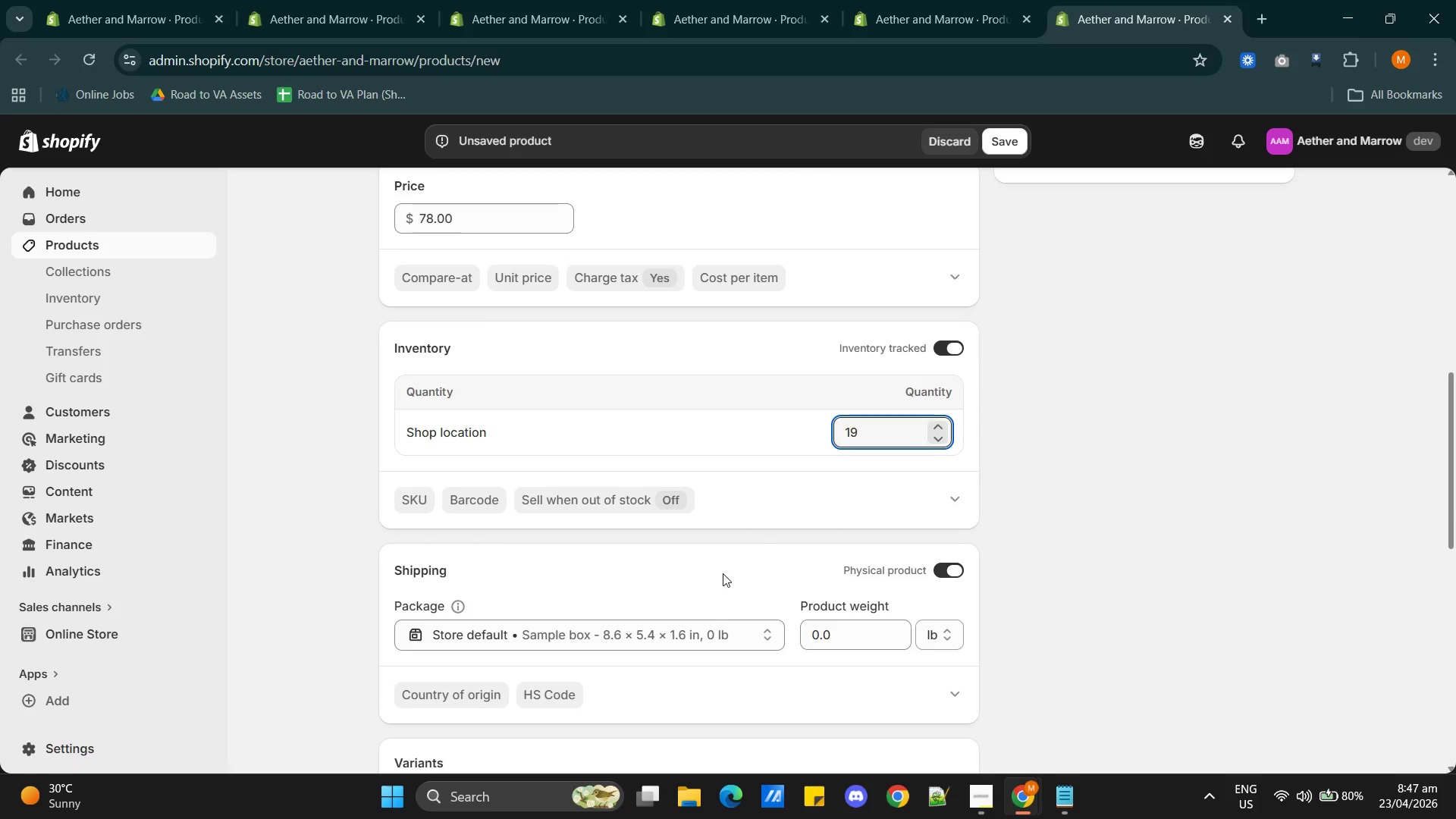 
left_click([722, 573])
 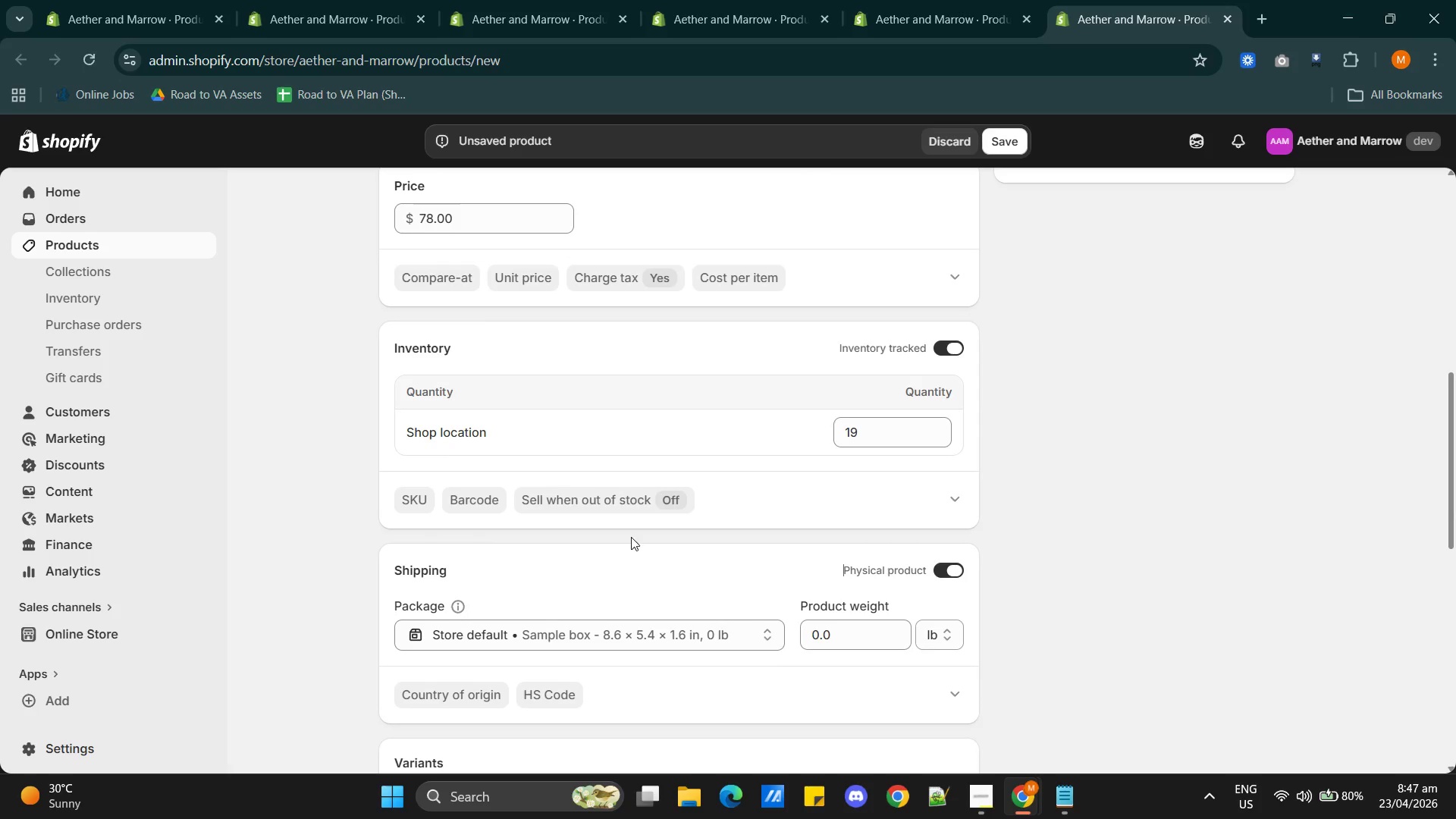 
scroll: coordinate [805, 583], scroll_direction: down, amount: 6.0
 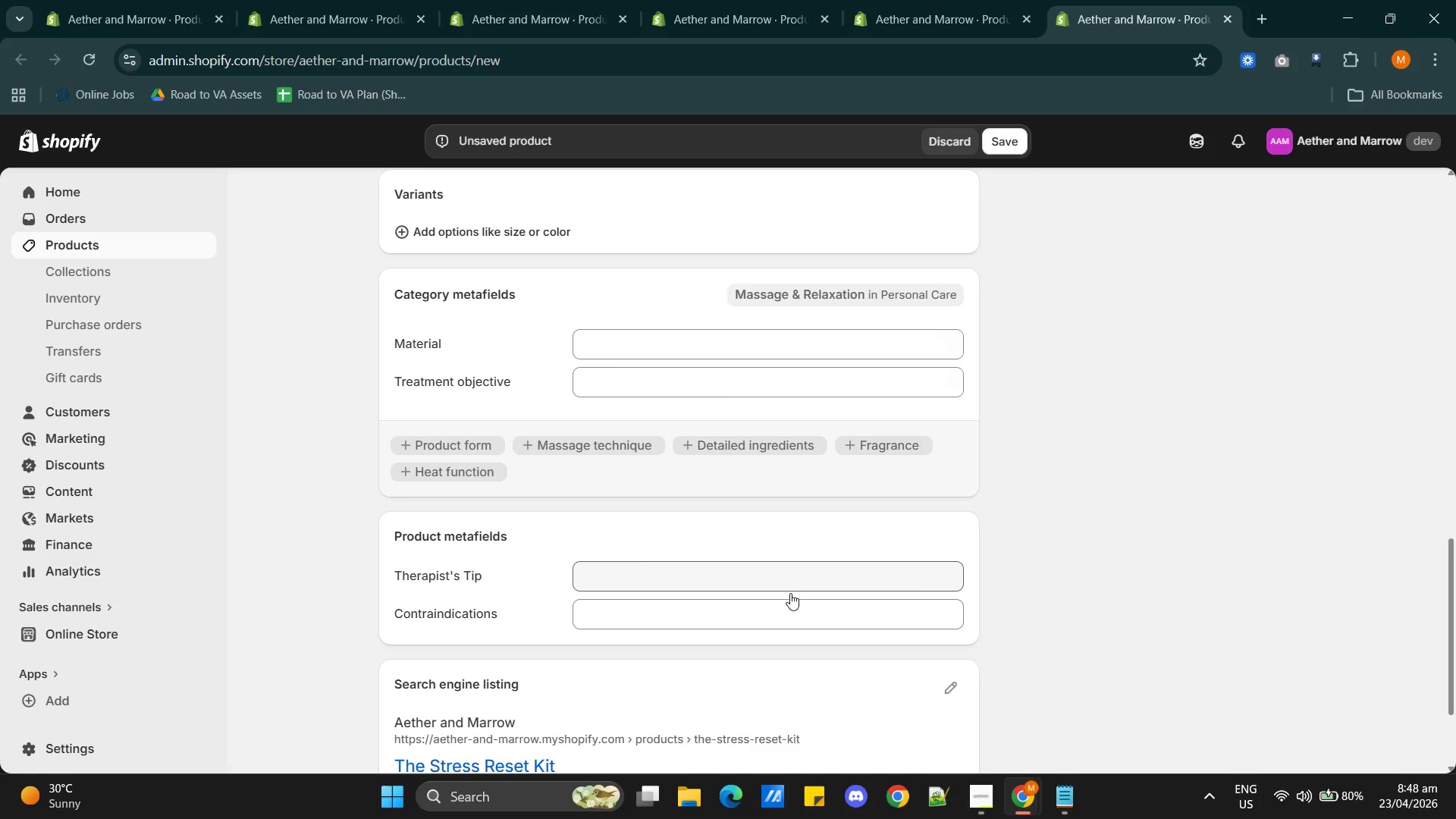 
wait(42.16)
 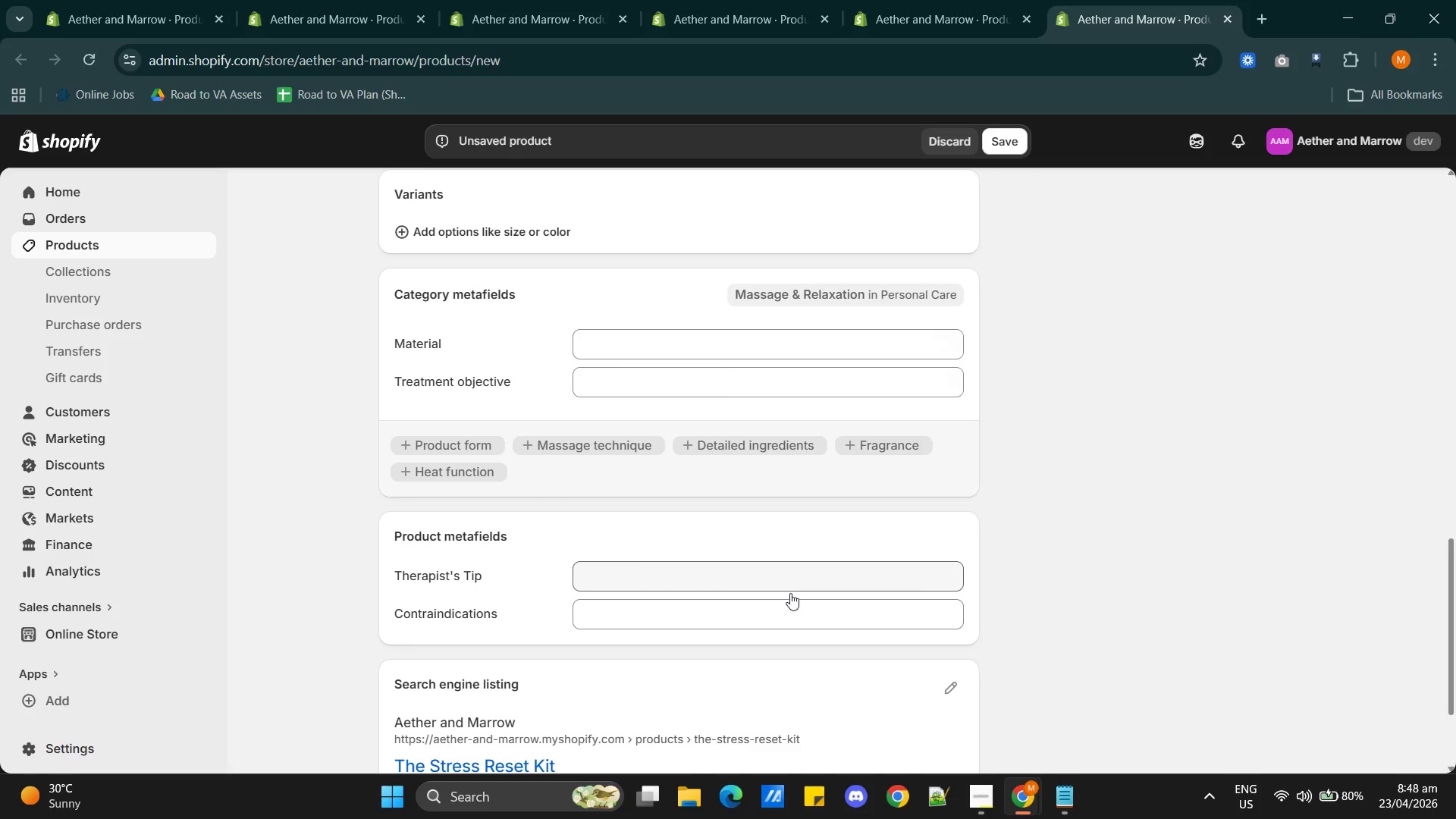 
left_click([635, 619])
 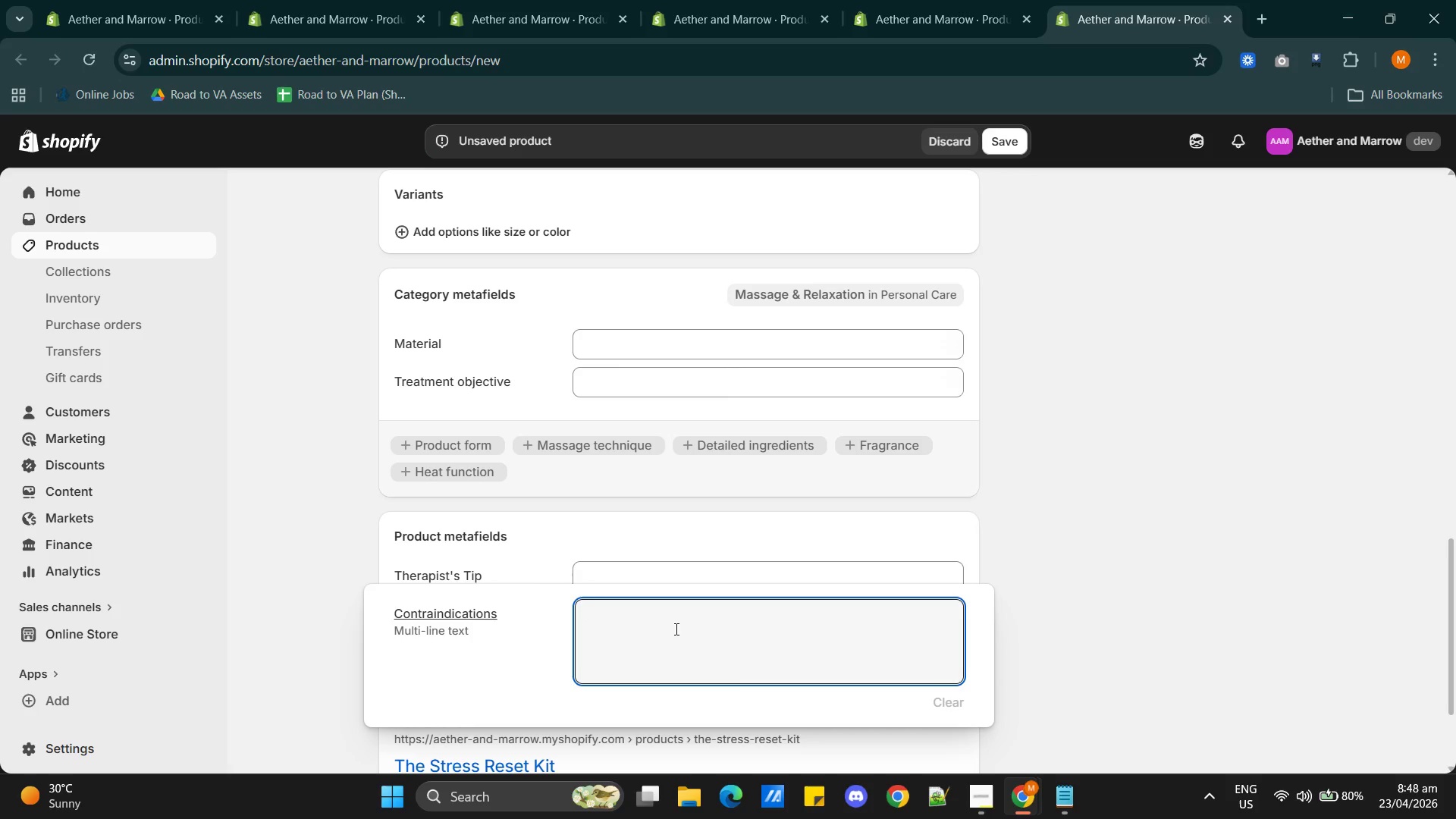 
type(Check for herbal allergies before using )
 